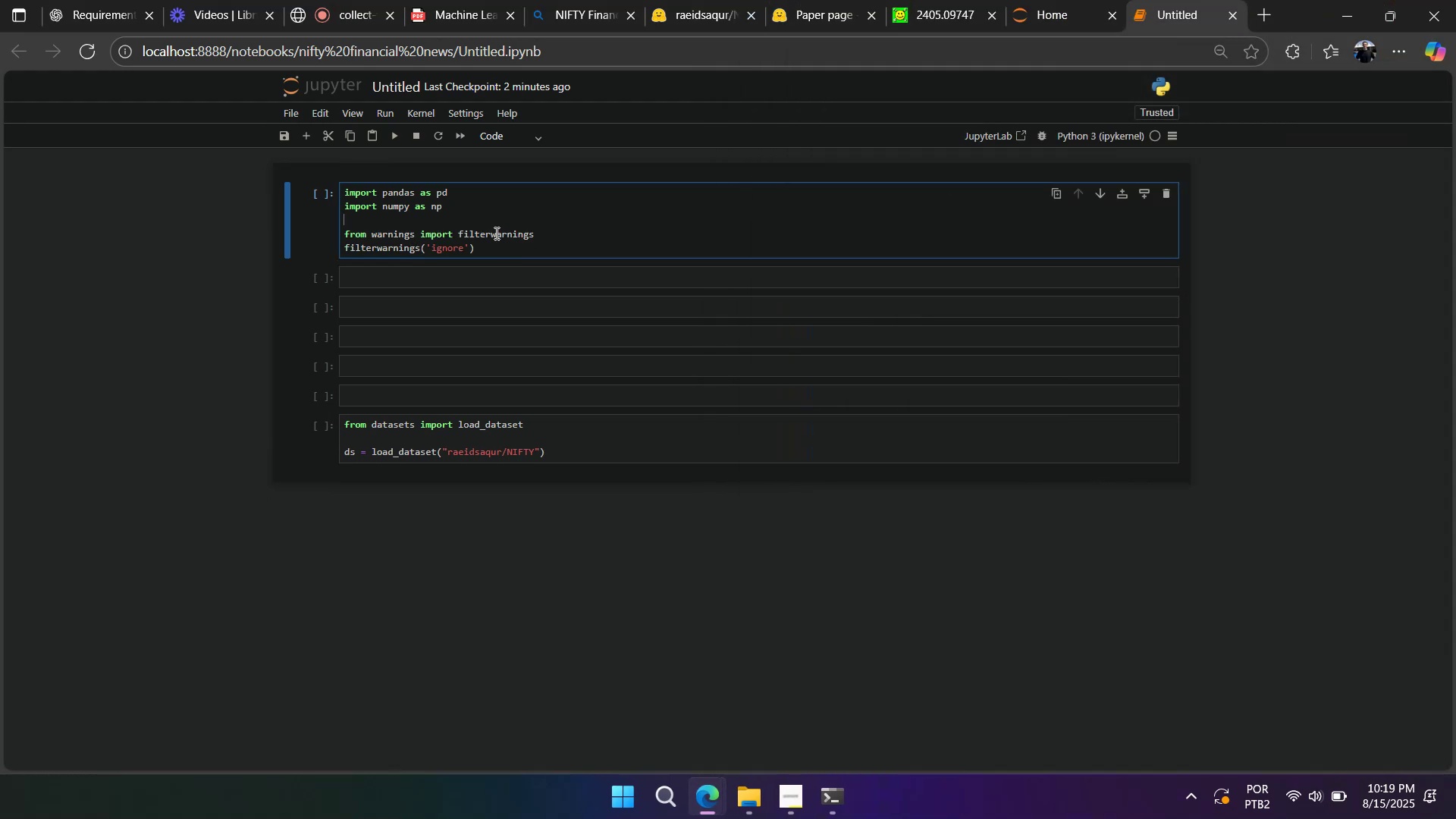 
key(Backspace)
 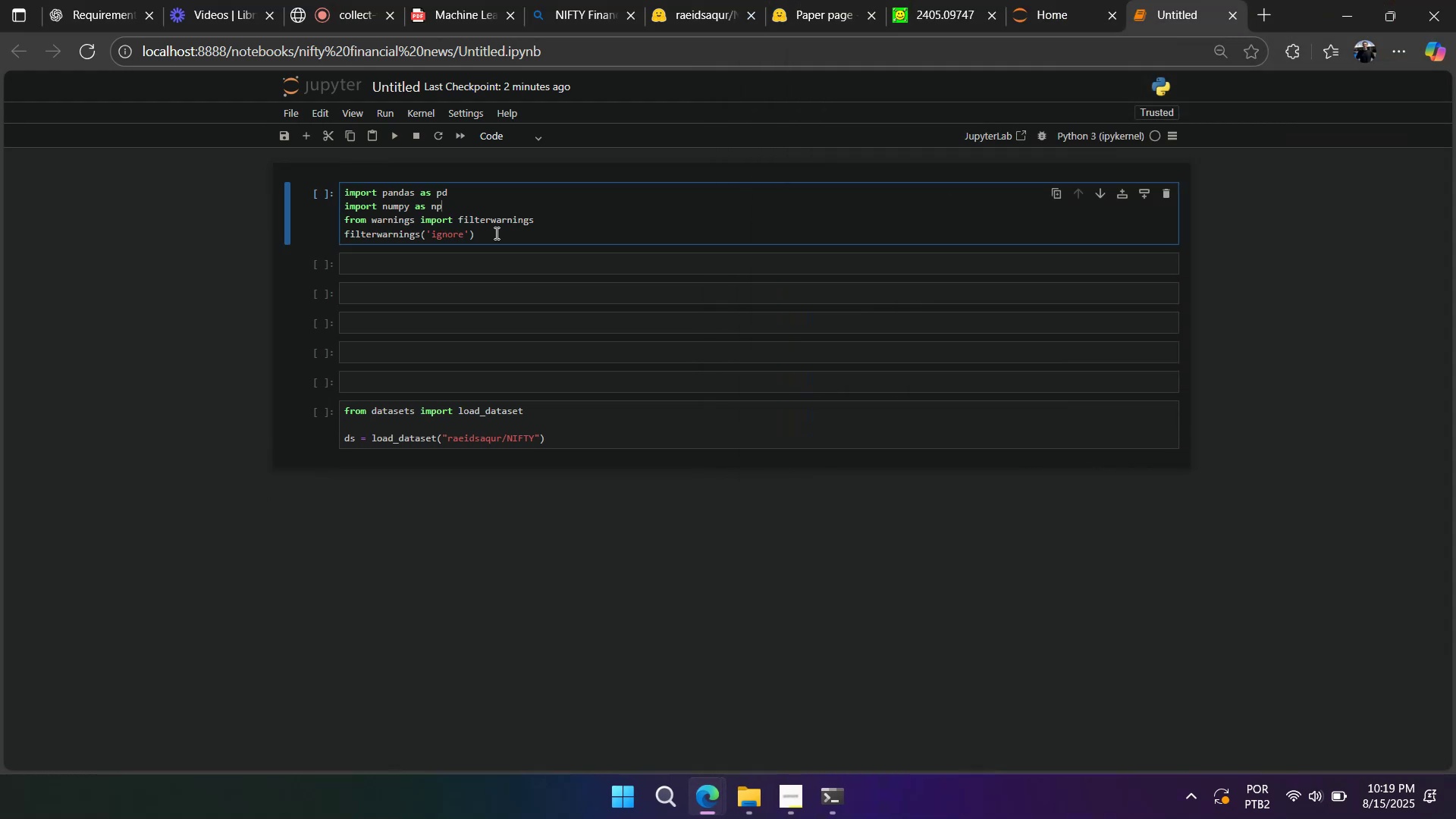 
key(Enter)
 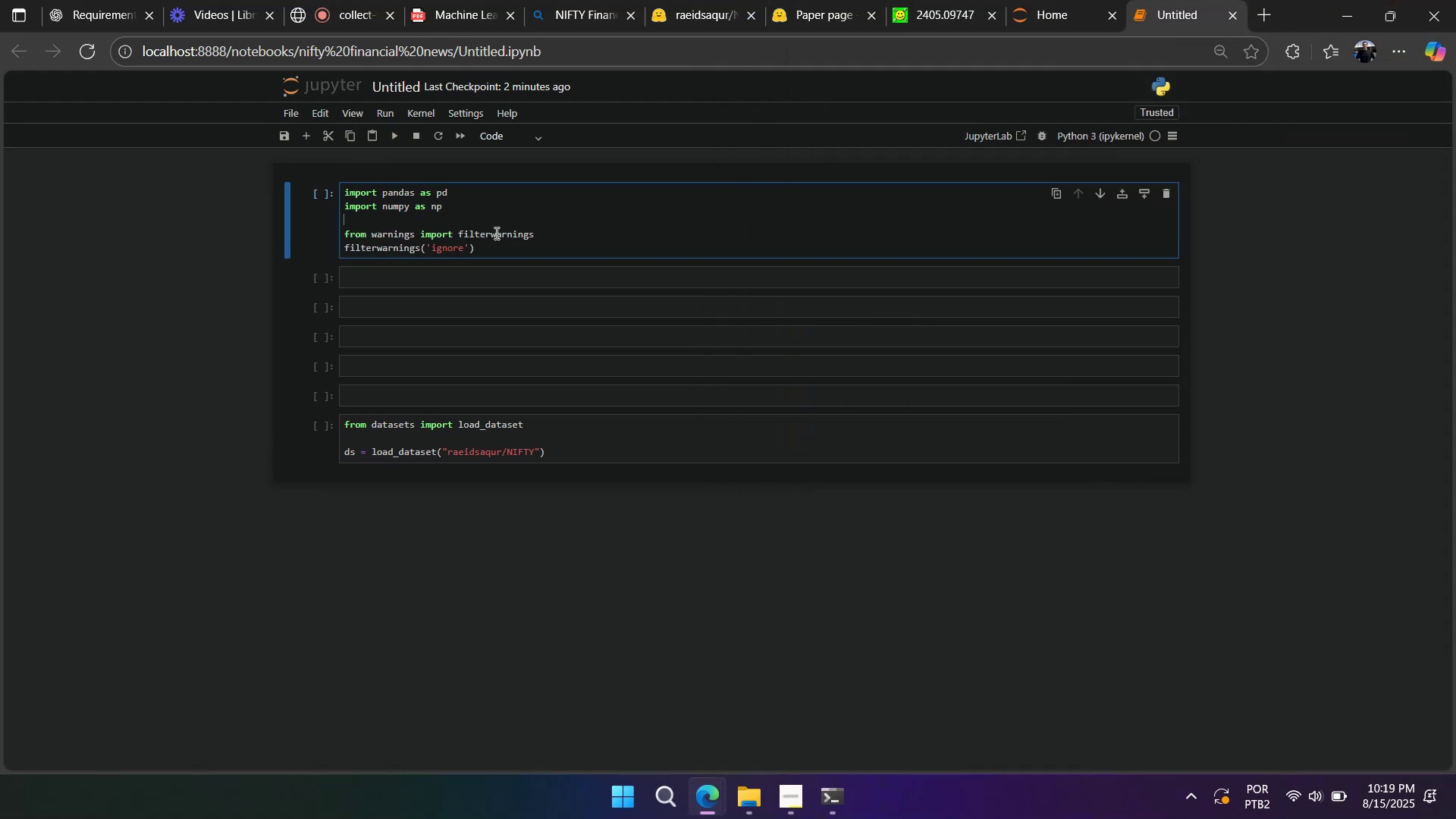 
type(fr0kmd)
key(Backspace)
key(Backspace)
key(Backspace)
type(om datasets import la)
key(Backspace)
type(oad_dataset)
 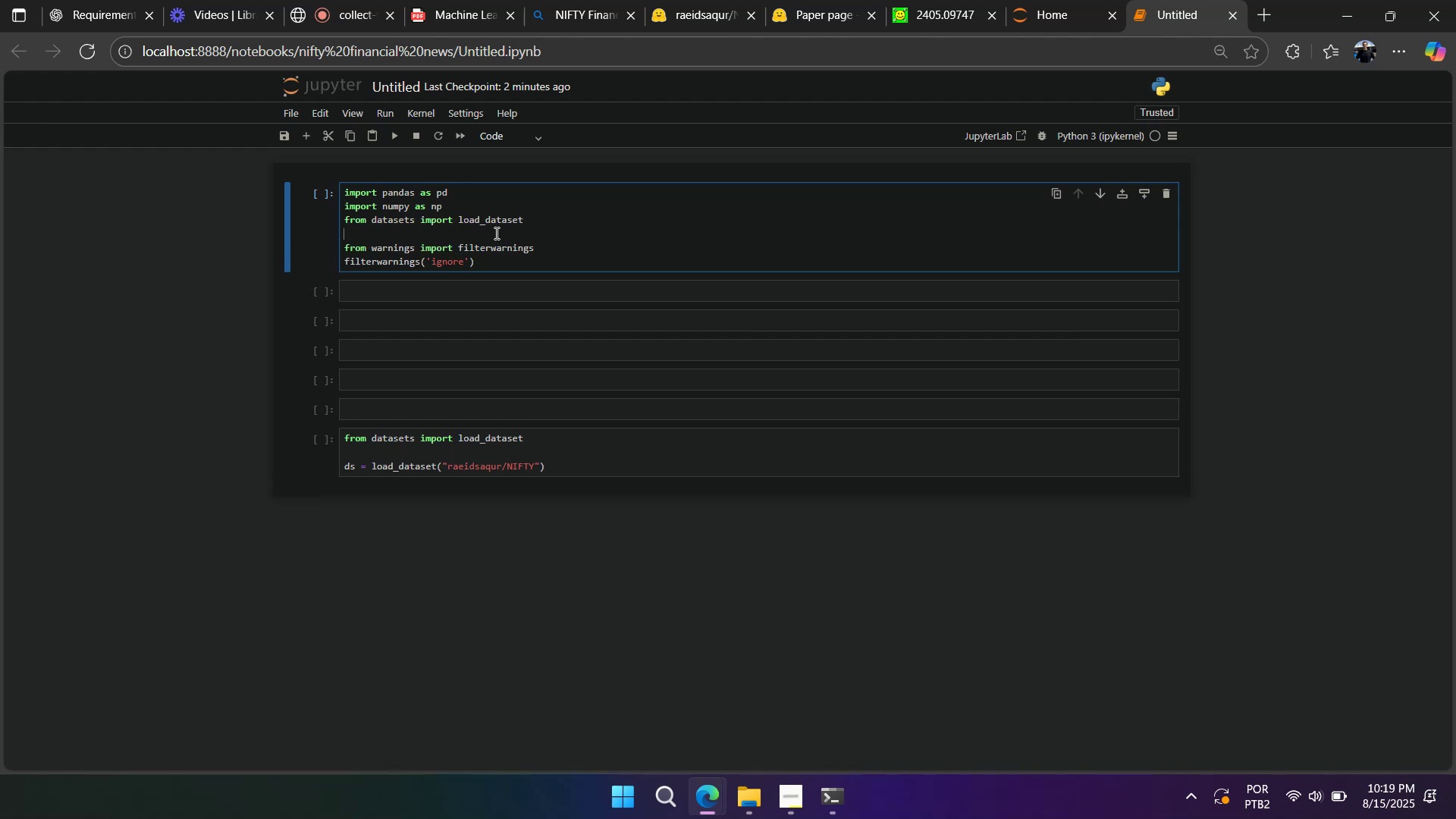 
key(Enter)
 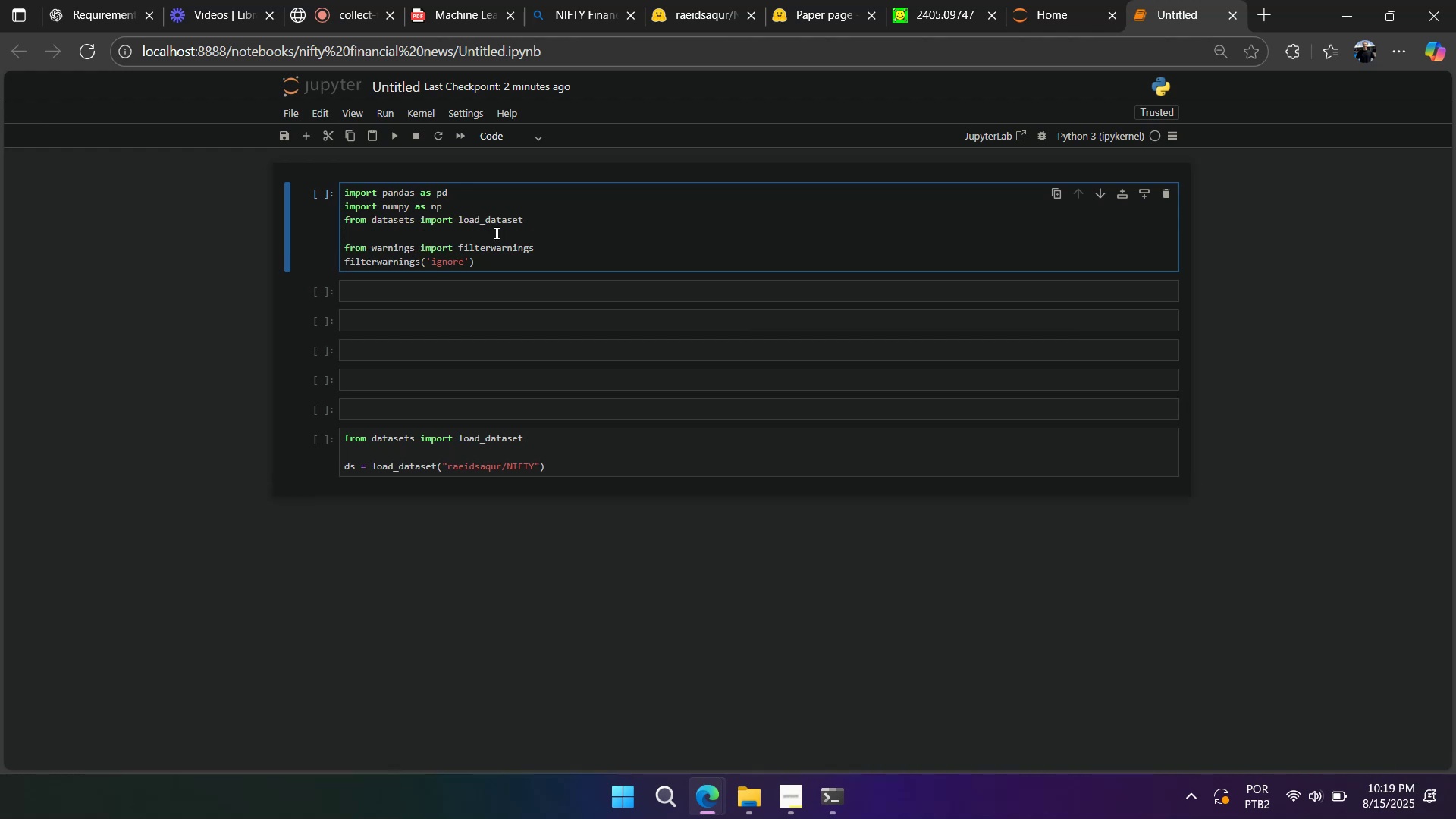 
key(Shift+Enter)
 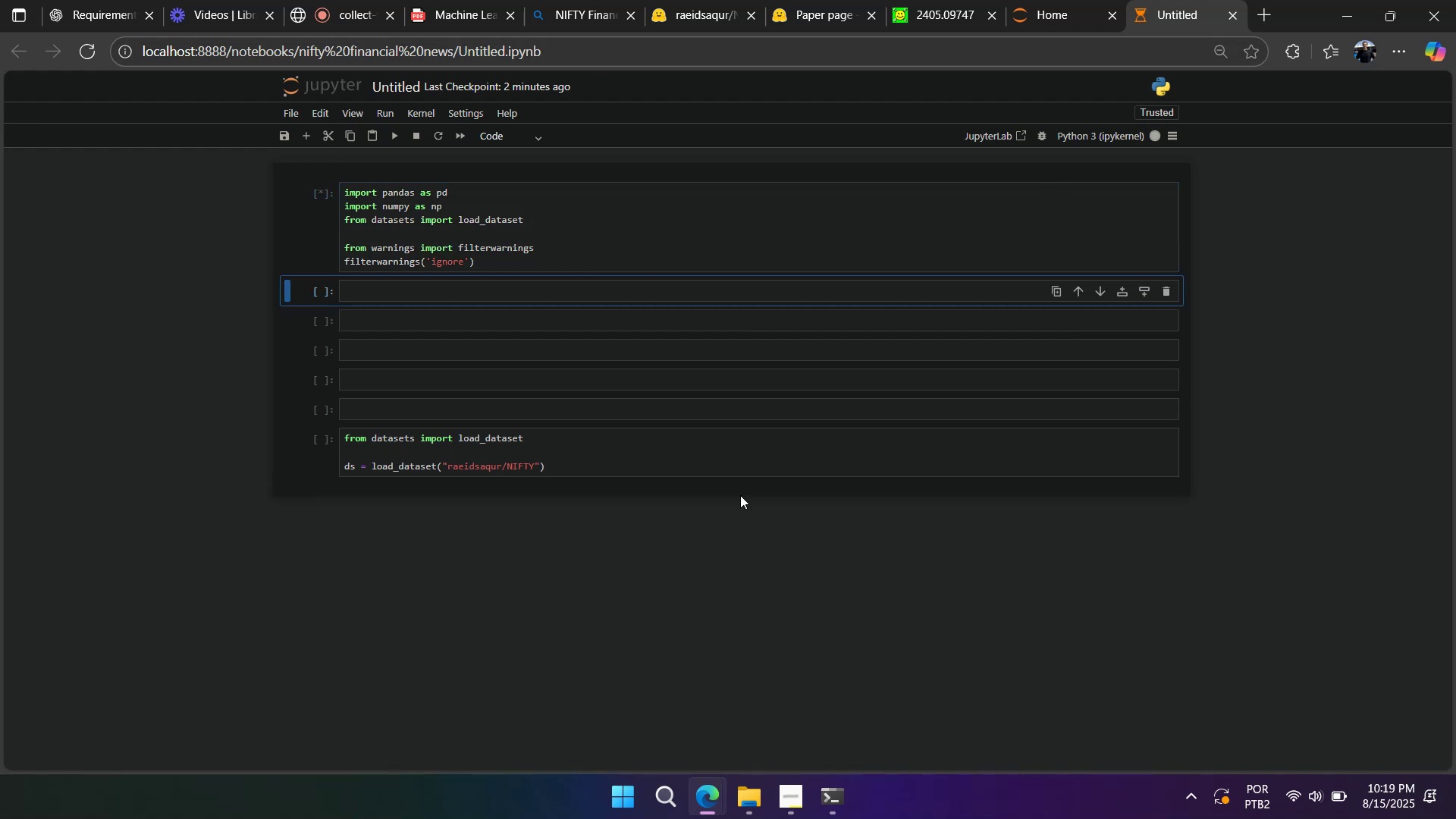 
left_click([830, 802])
 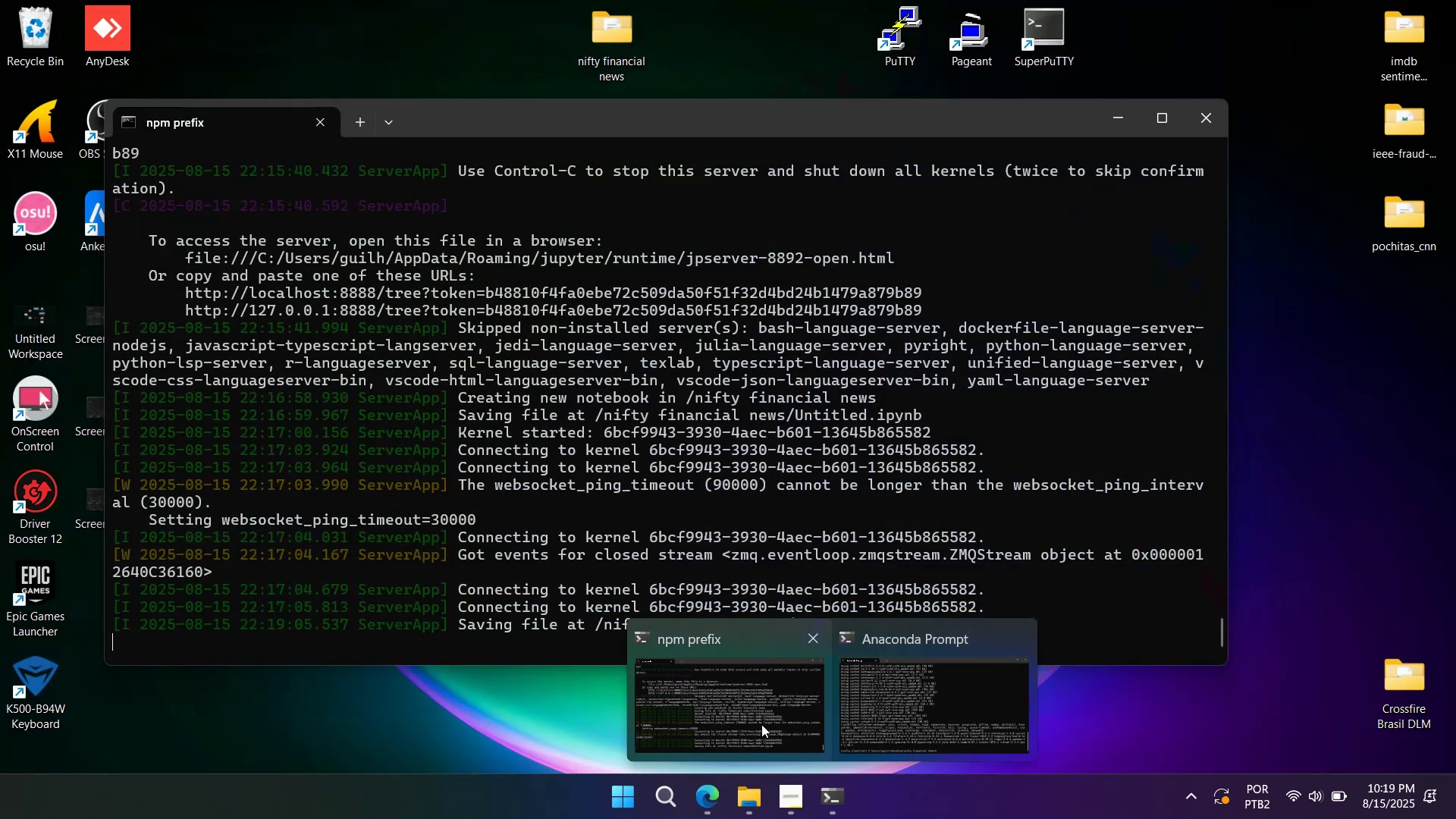 
left_click([893, 724])
 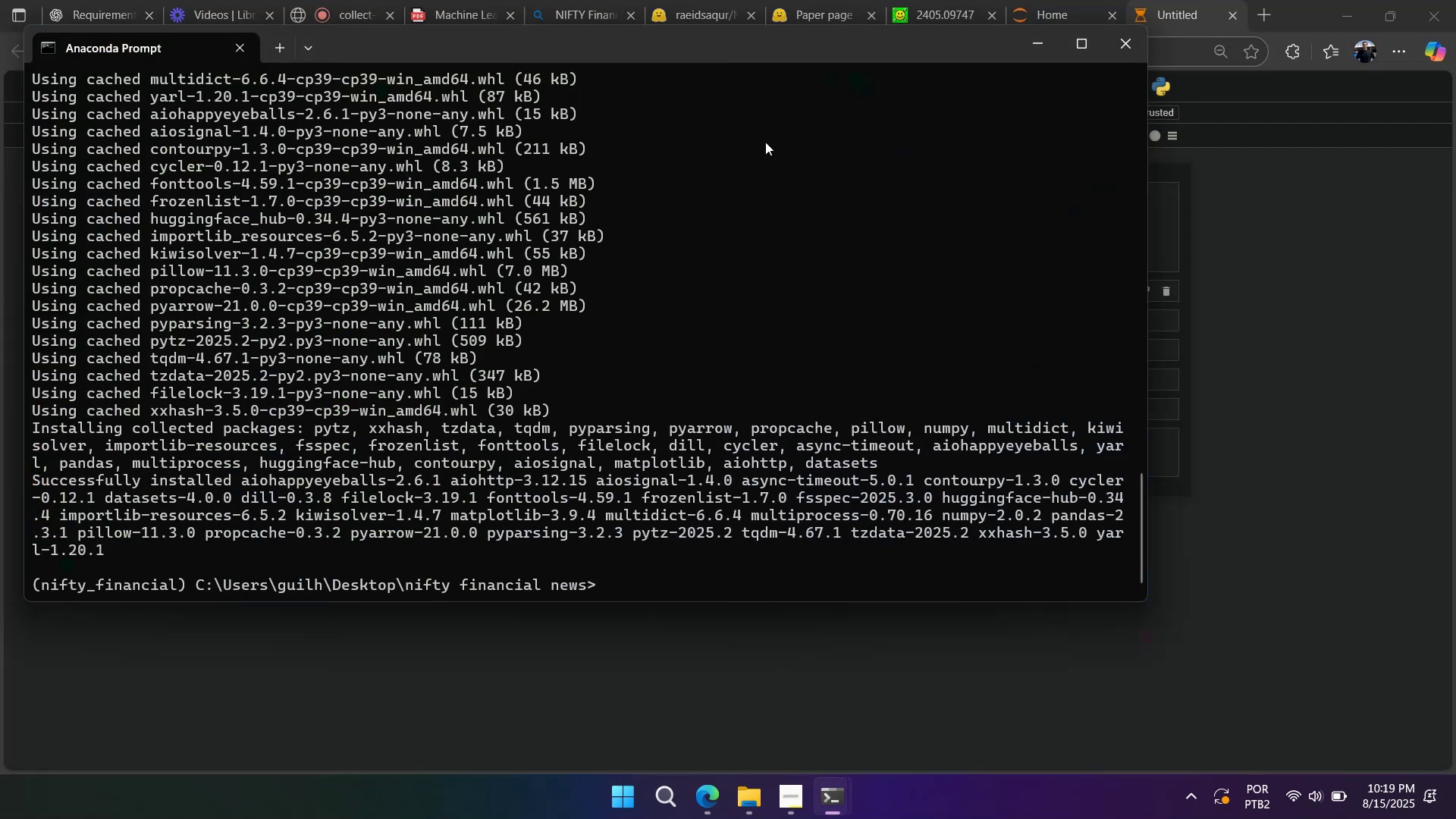 
left_click_drag(start_coordinate=[715, 53], to_coordinate=[919, 118])
 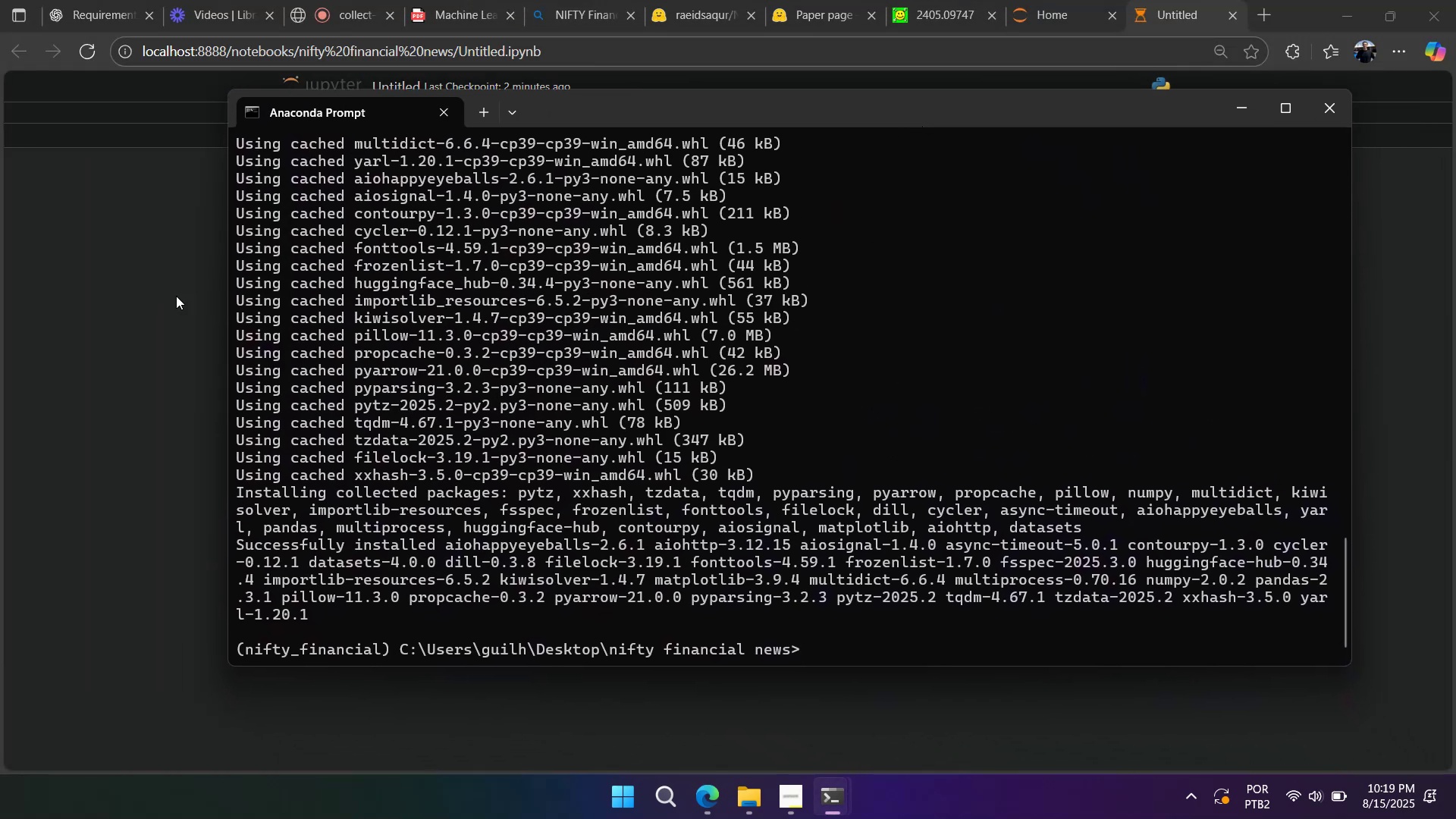 
left_click([133, 296])
 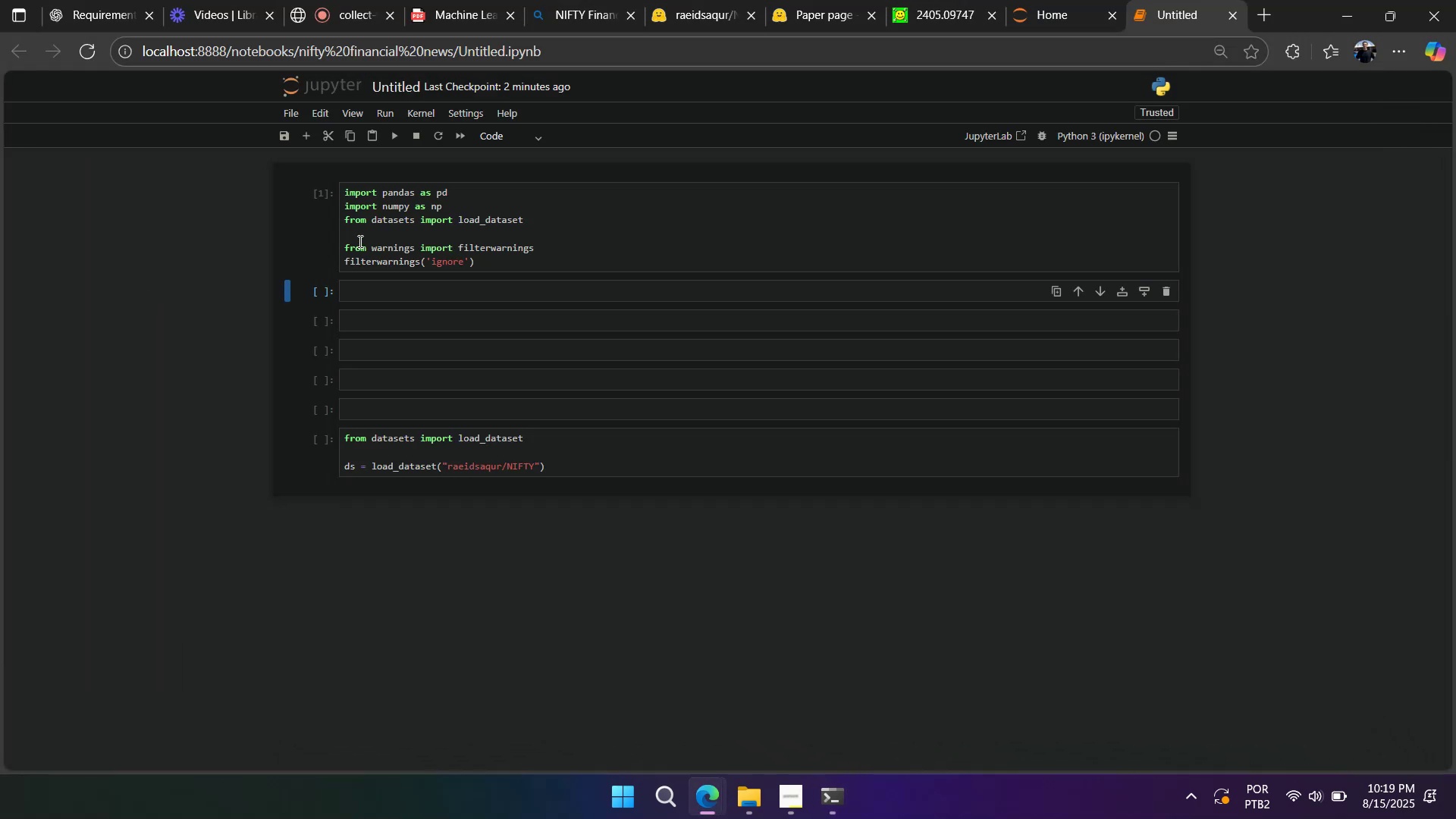 
left_click([322, 286])
 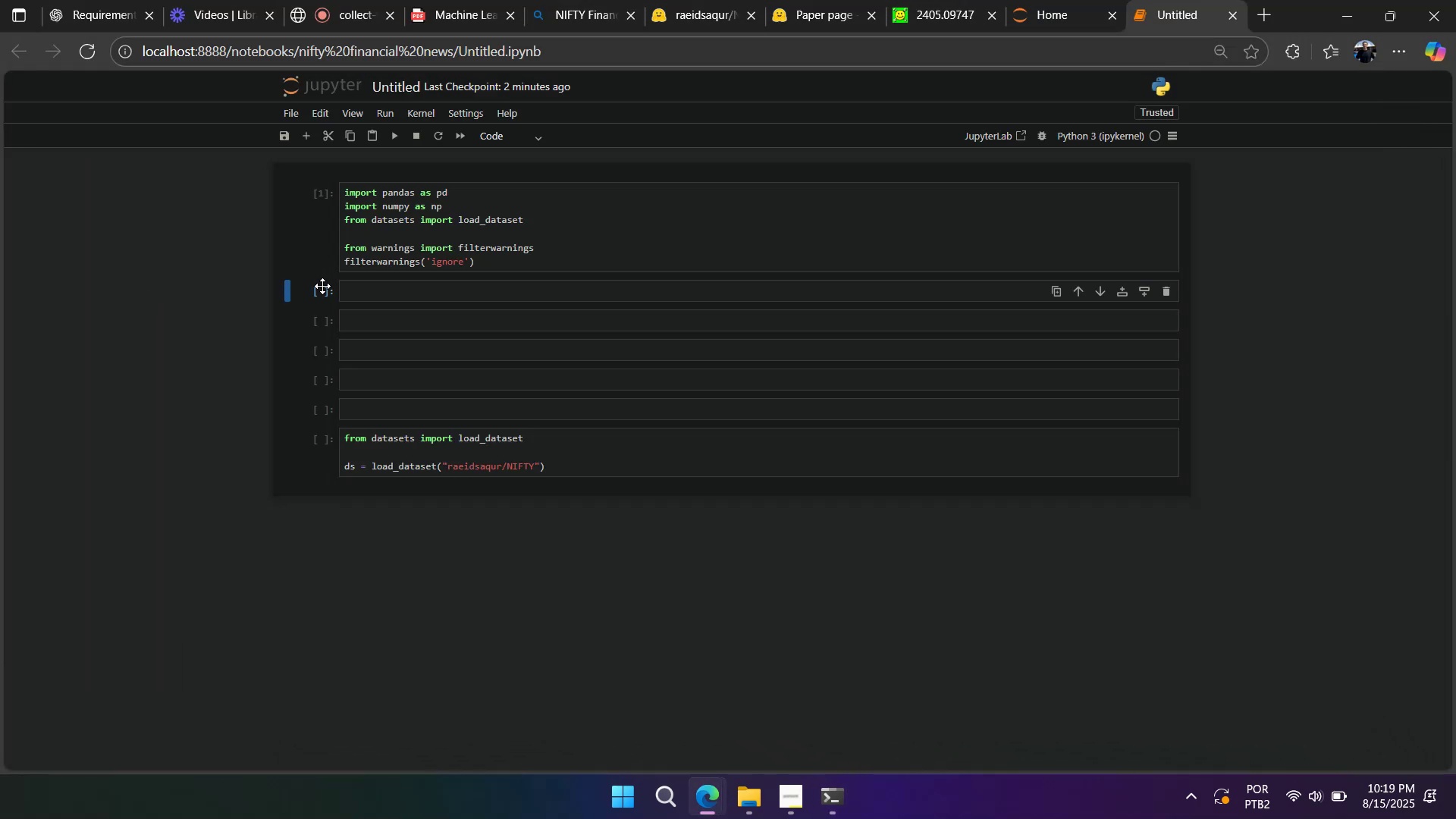 
type(dddddddddd)
key(Backspace)
 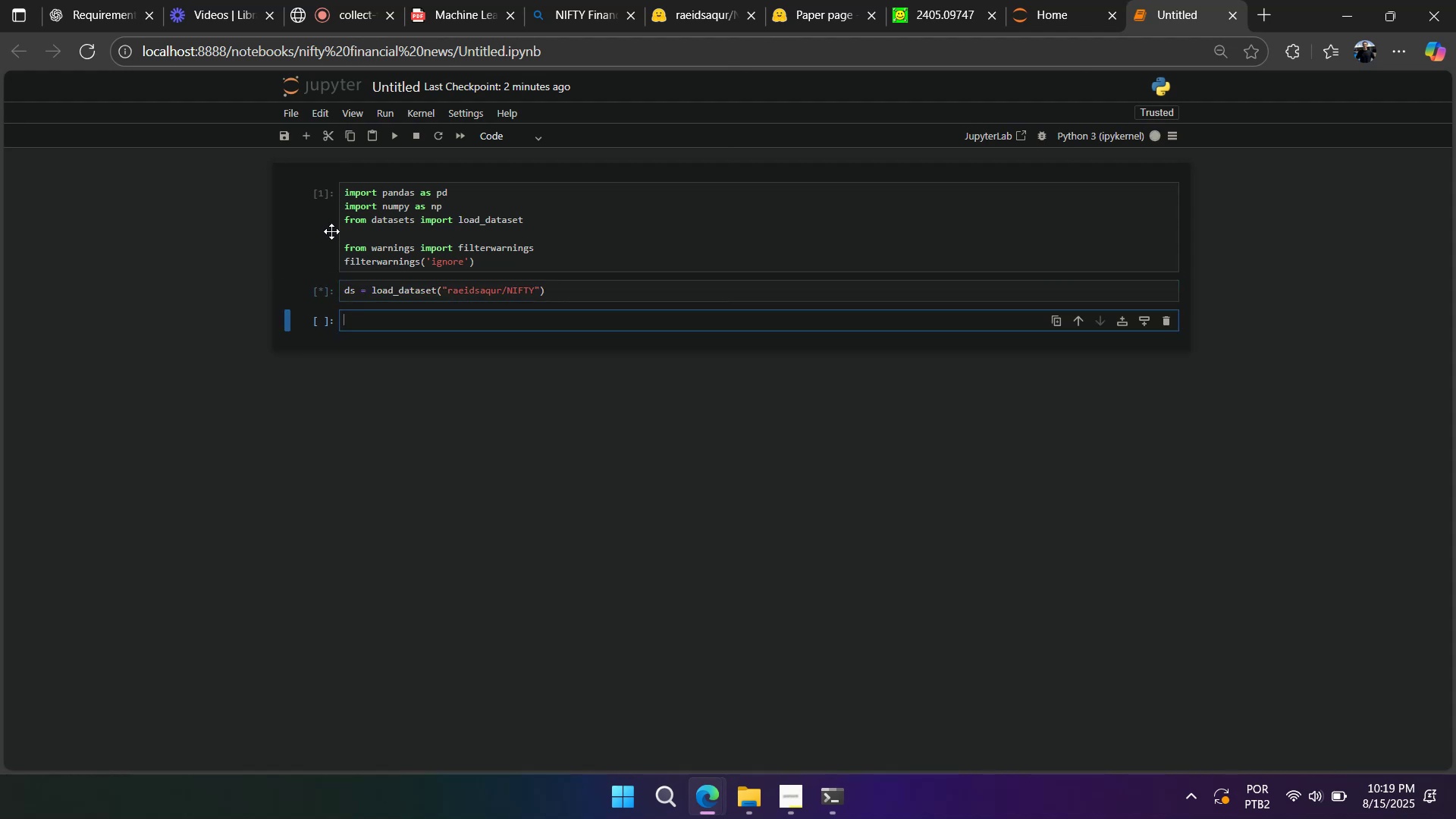 
left_click_drag(start_coordinate=[343, 324], to_coordinate=[331, 237])
 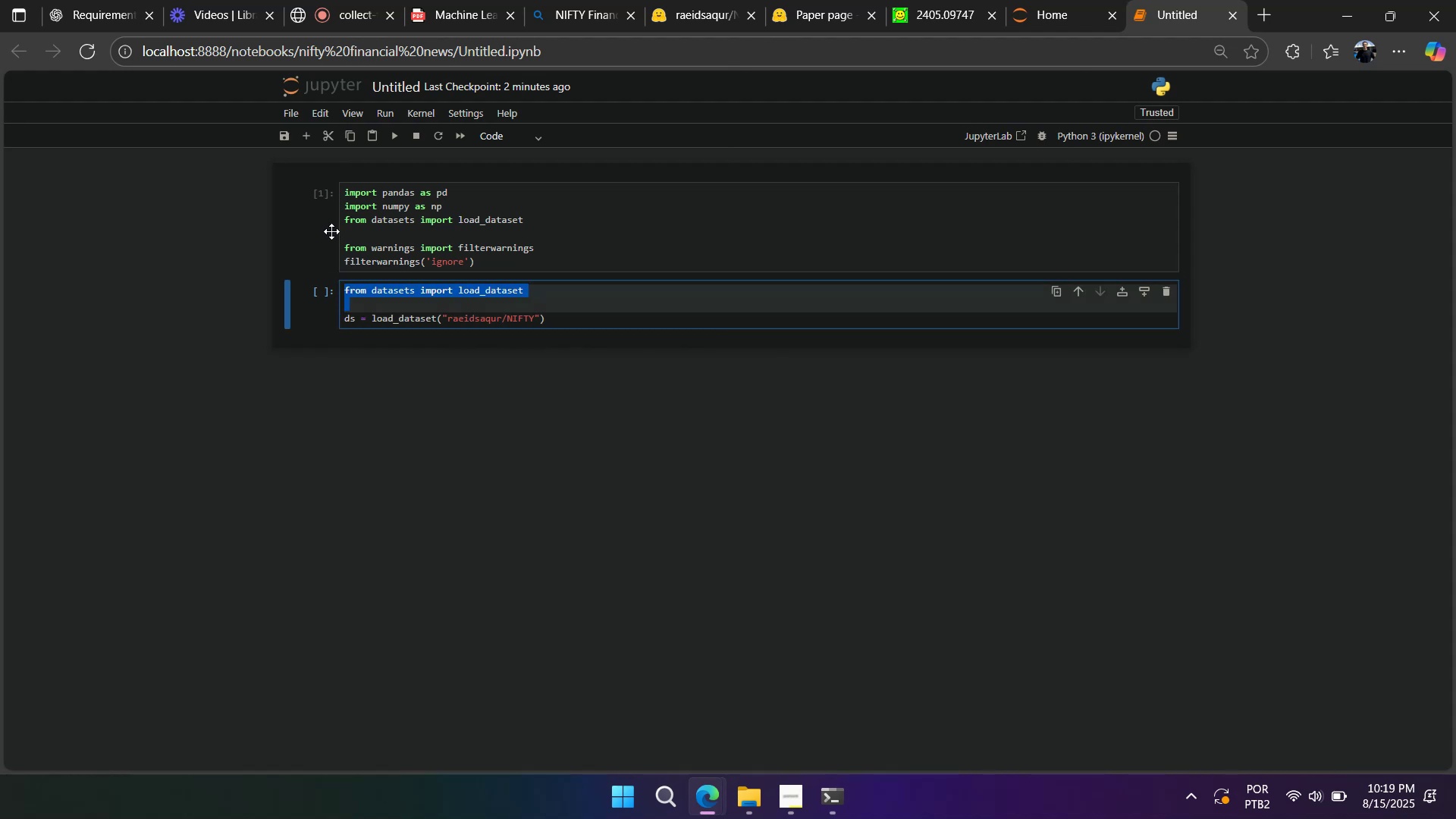 
key(Shift+Enter)
 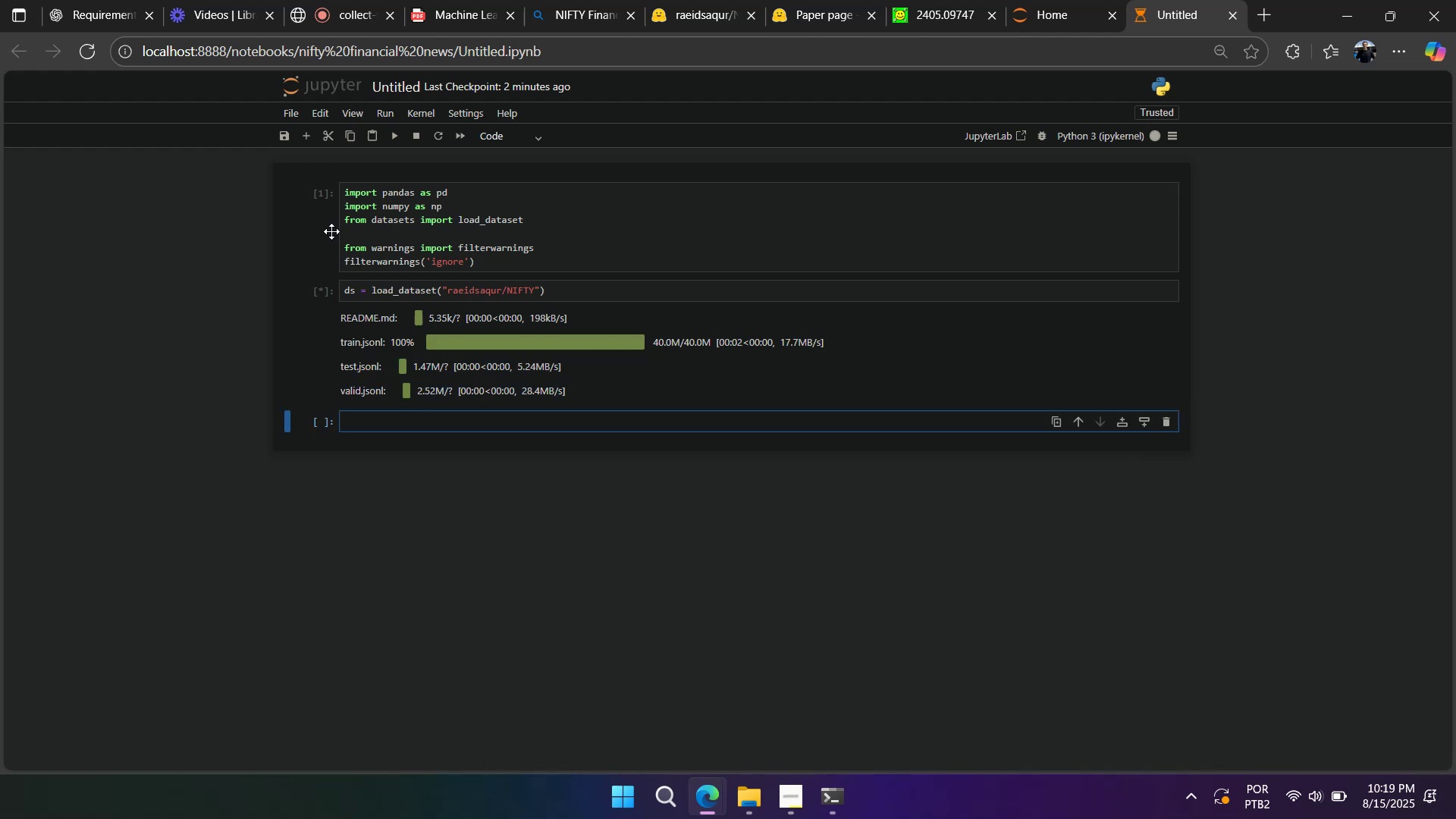 
wait(15.55)
 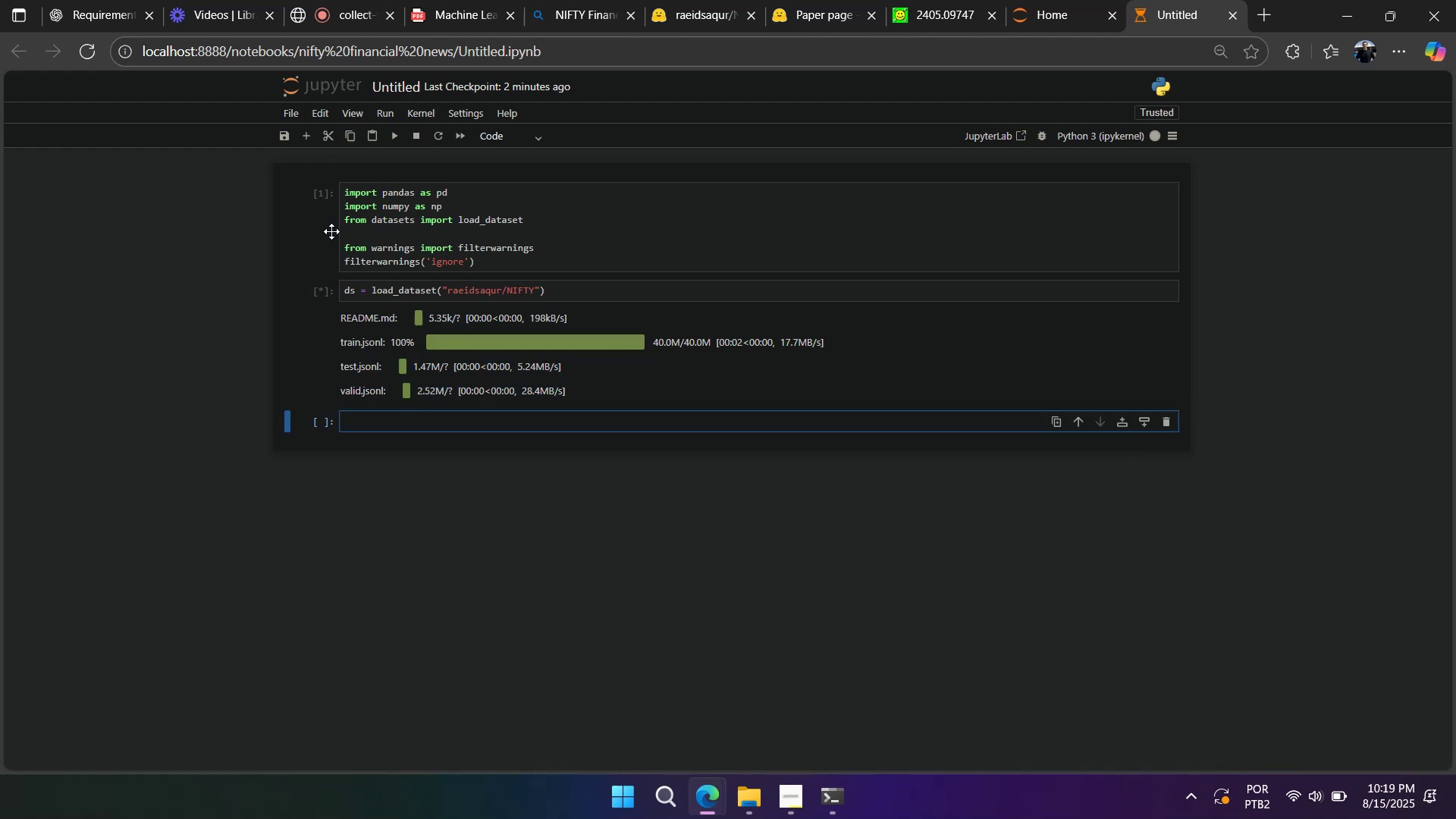 
type(ds)
 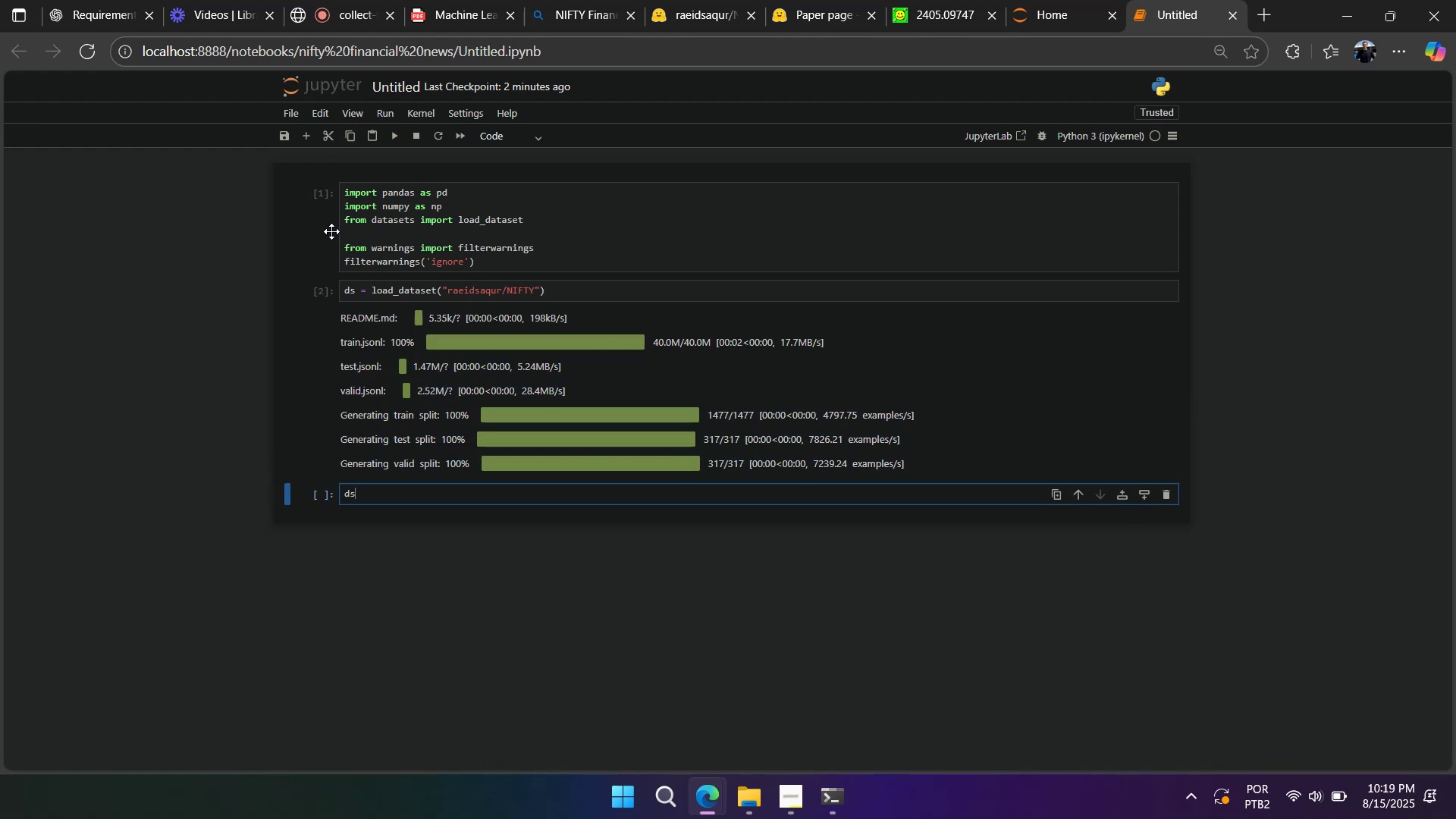 
key(Shift+Enter)
 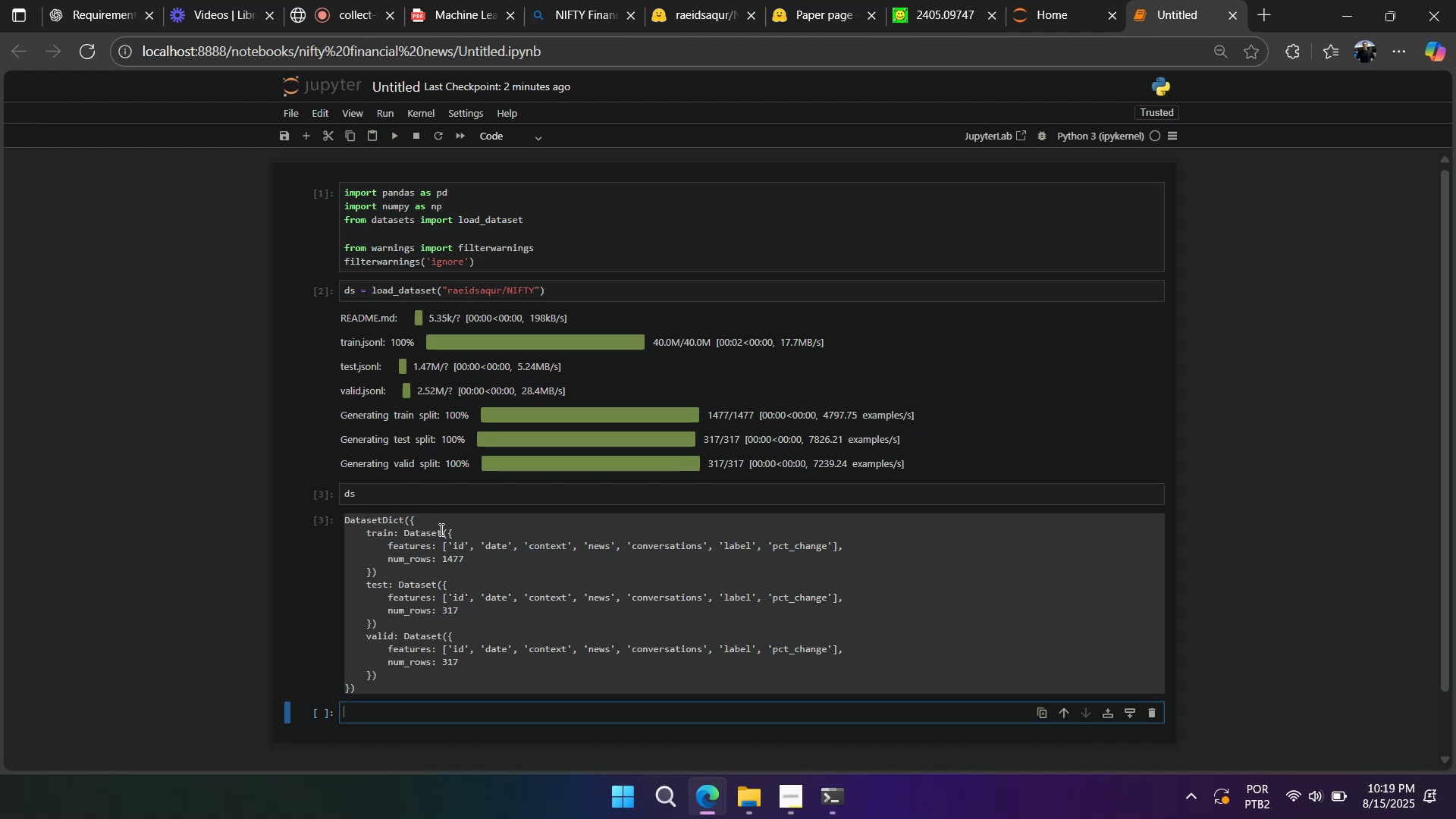 
wait(5.24)
 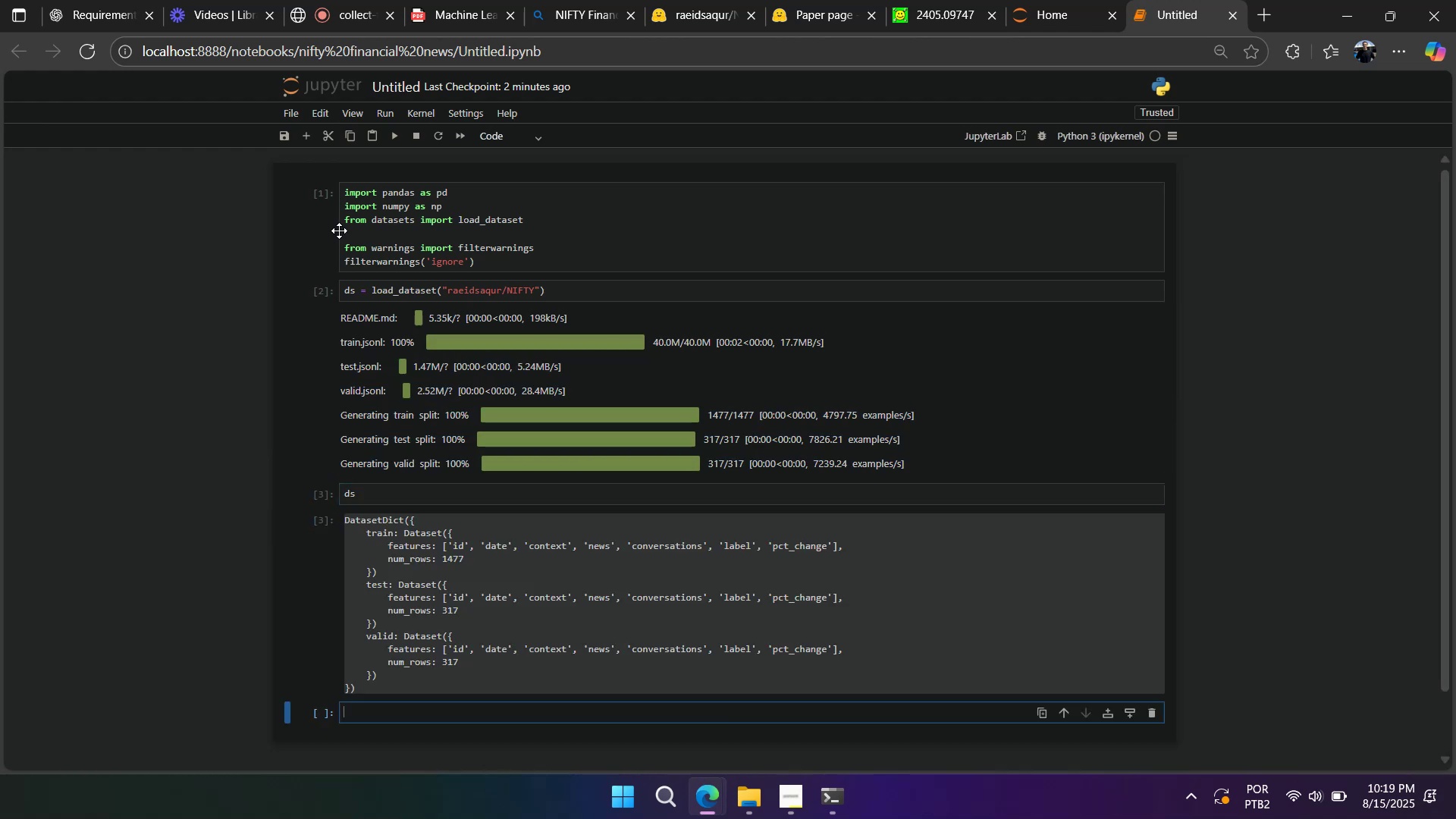 
left_click([446, 500])
 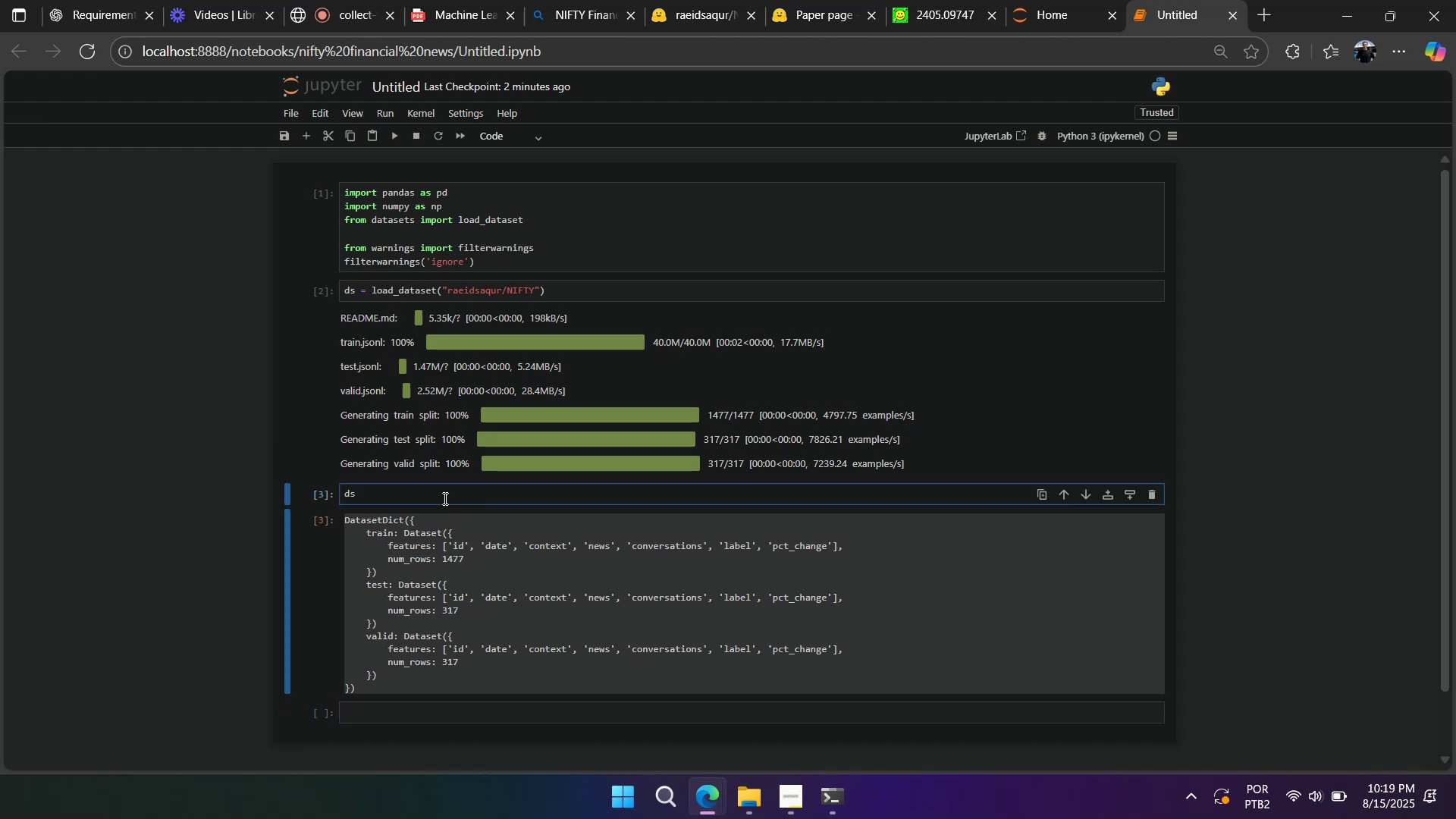 
type(]` )
key(Backspace)
type(train`\)
 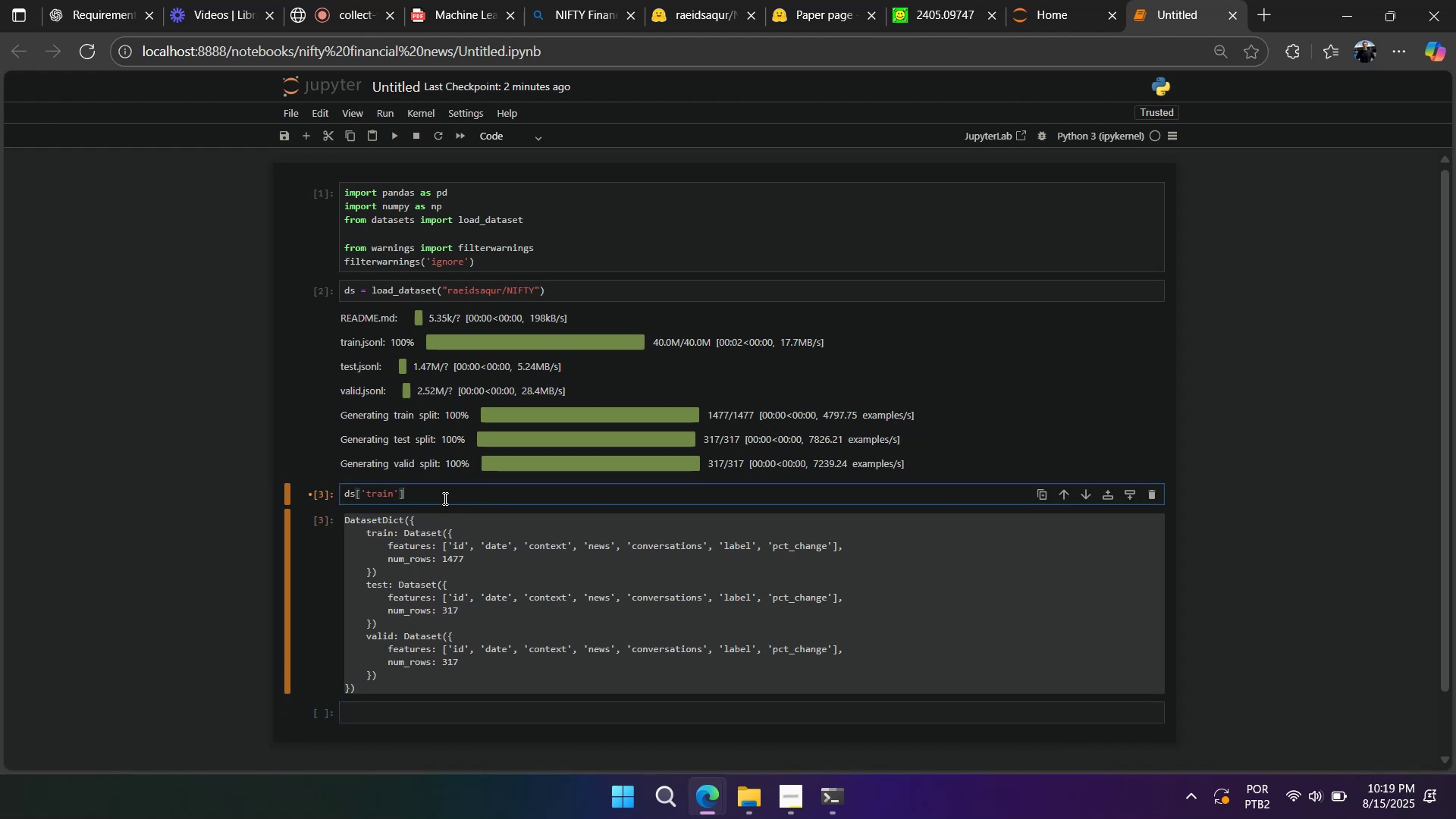 
key(Shift+Enter)
 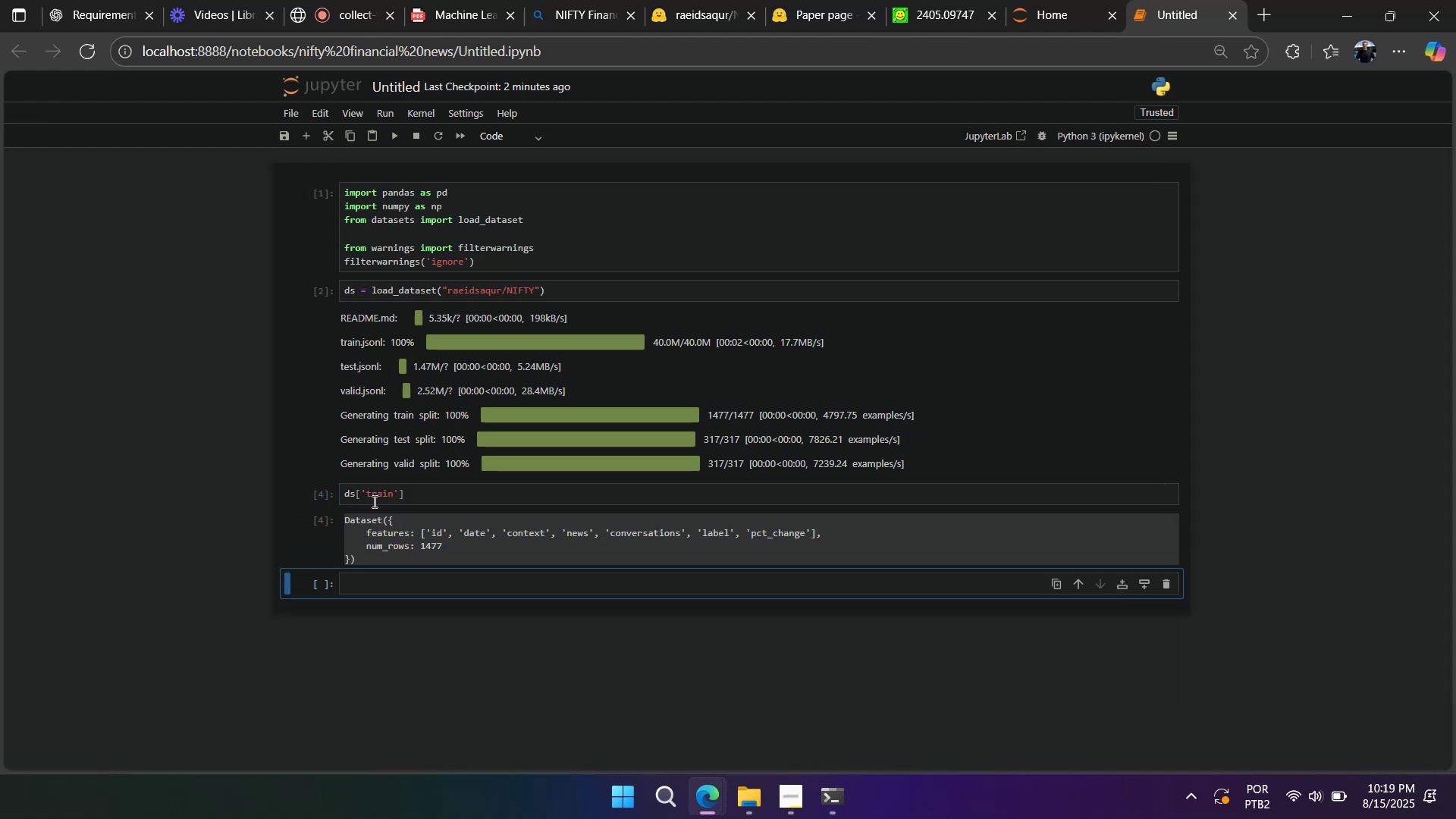 
key(A)
 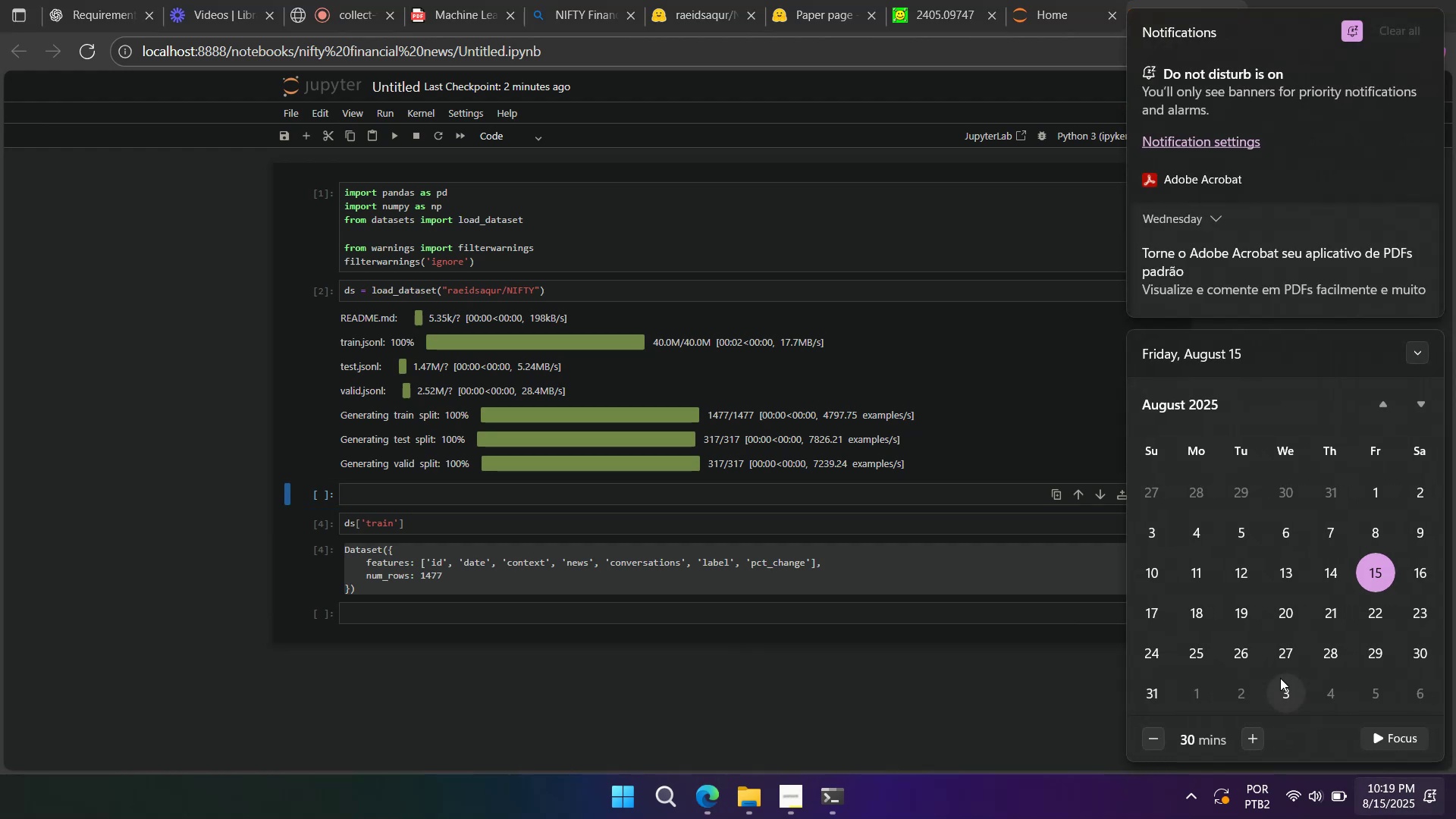 
scroll: coordinate [1263, 629], scroll_direction: down, amount: 9.0
 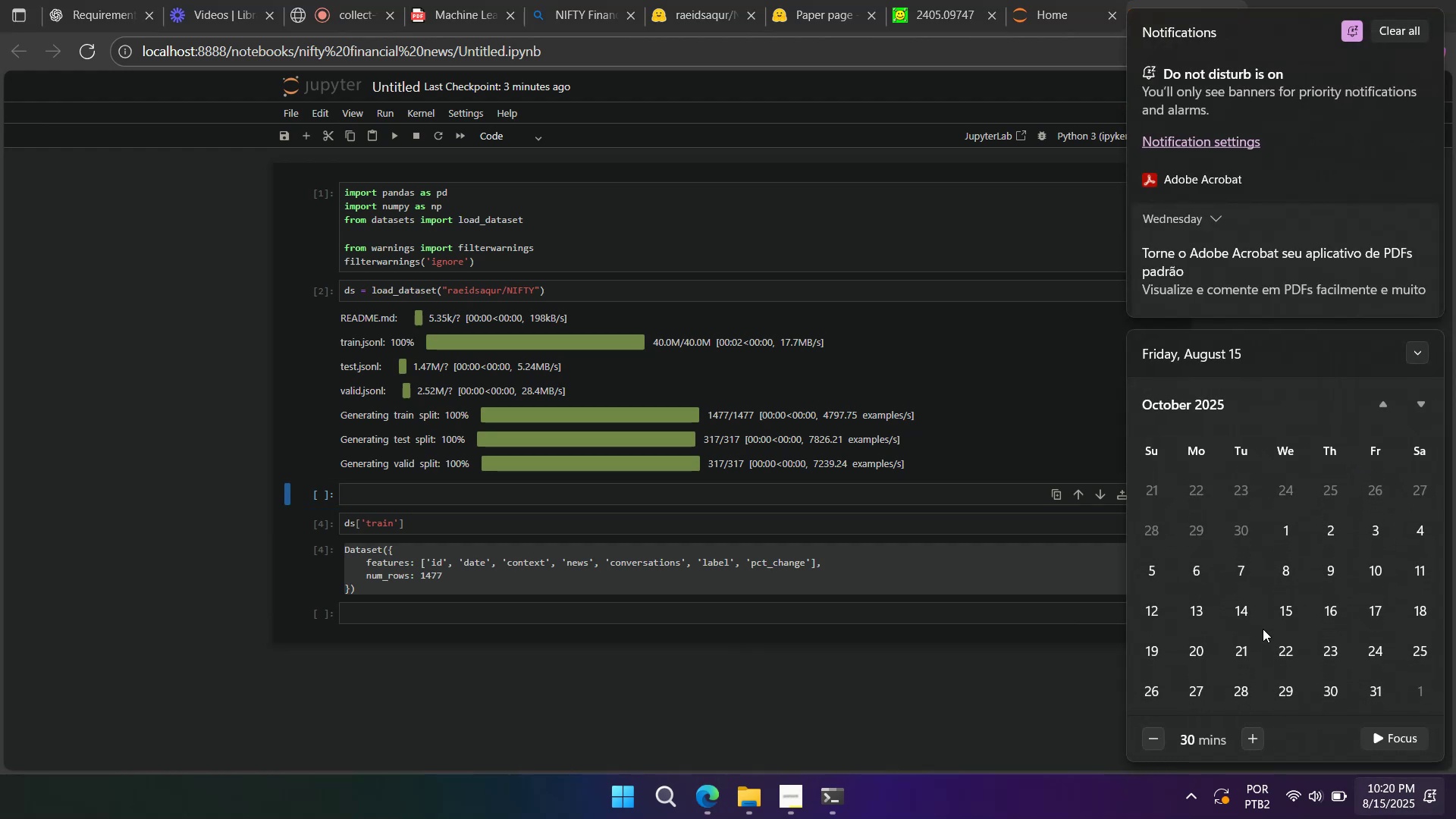 
scroll: coordinate [1347, 633], scroll_direction: up, amount: 5.0
 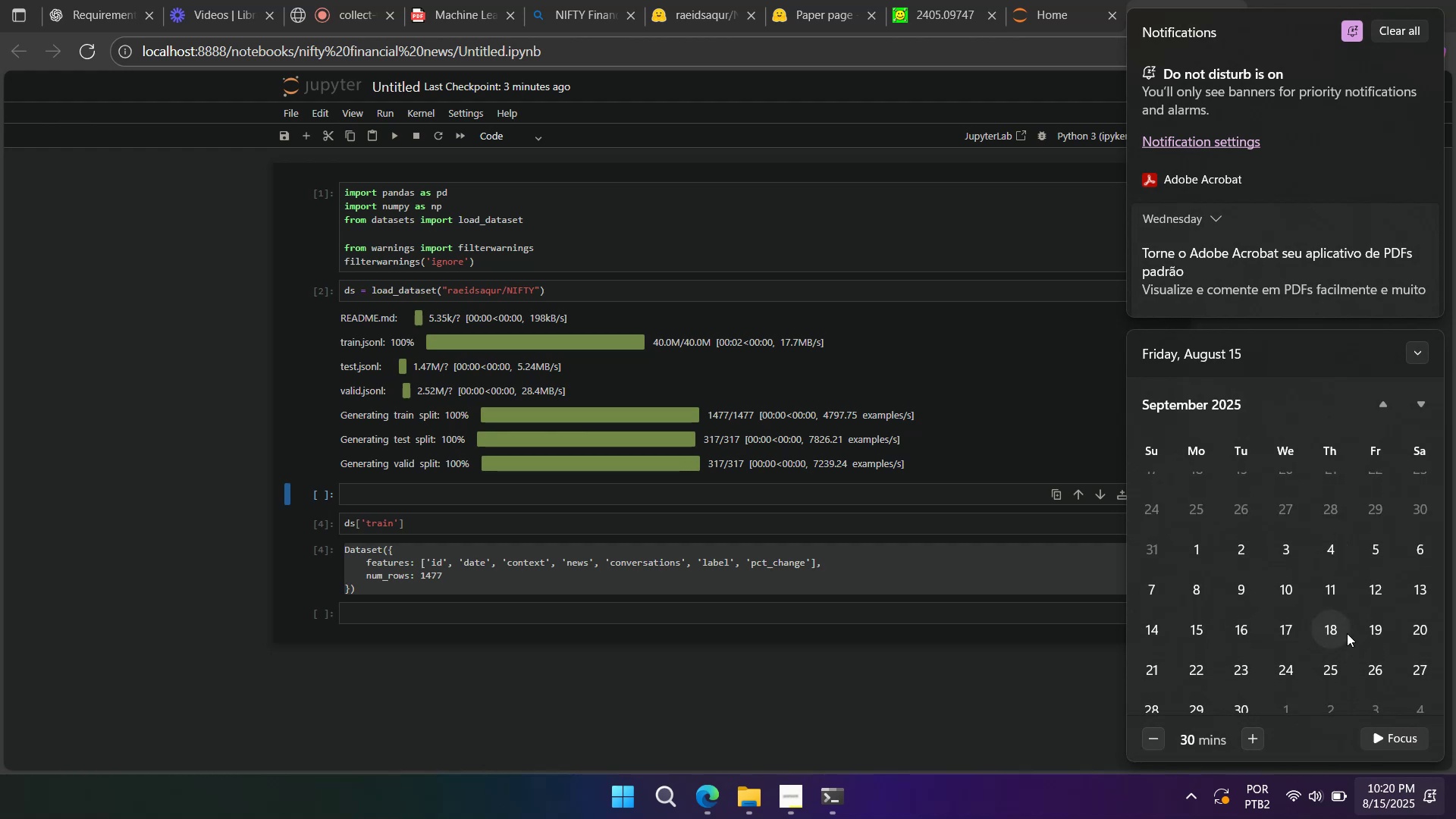 
scroll: coordinate [1347, 633], scroll_direction: down, amount: 1.0
 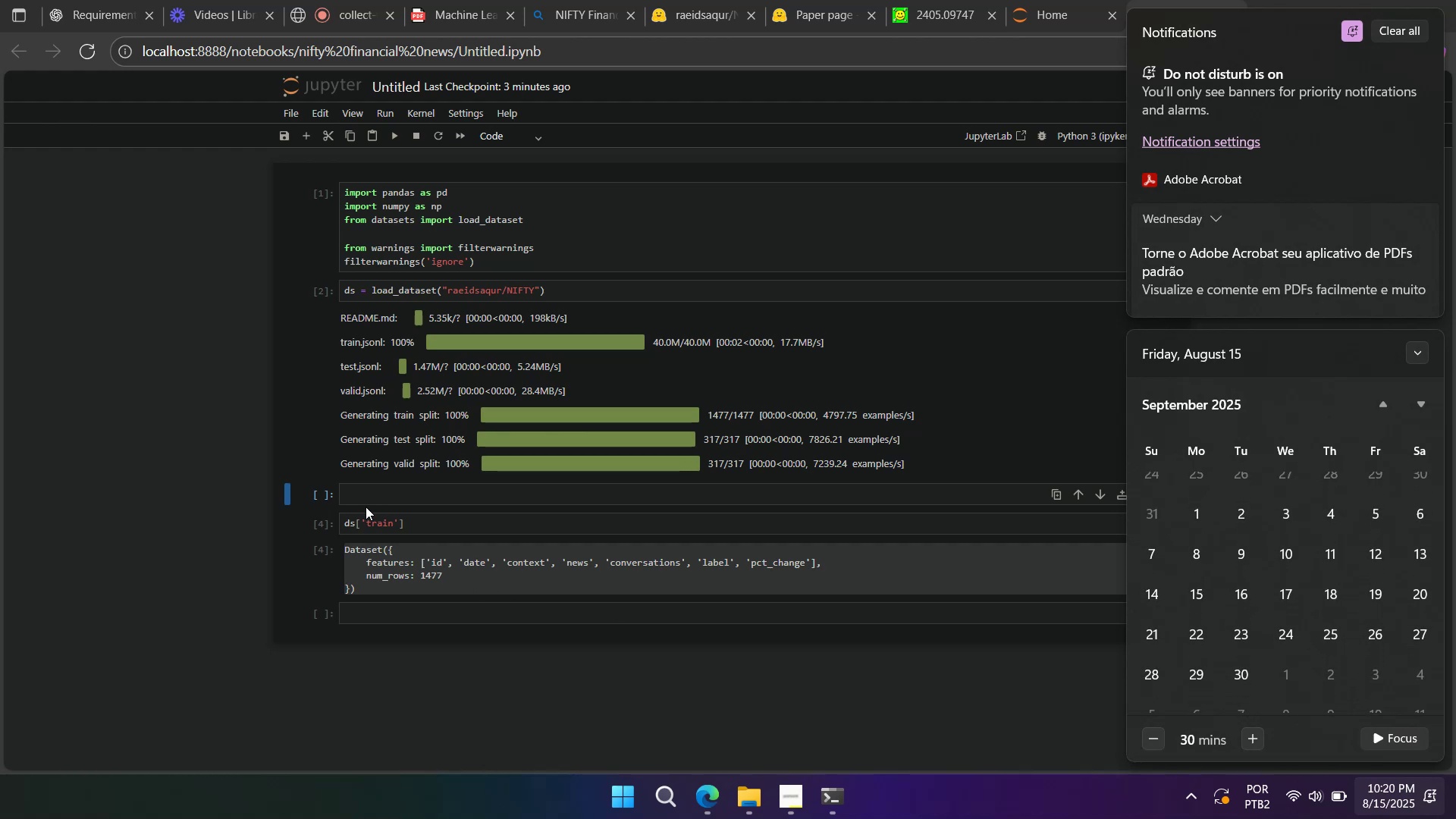 
type(dd)
 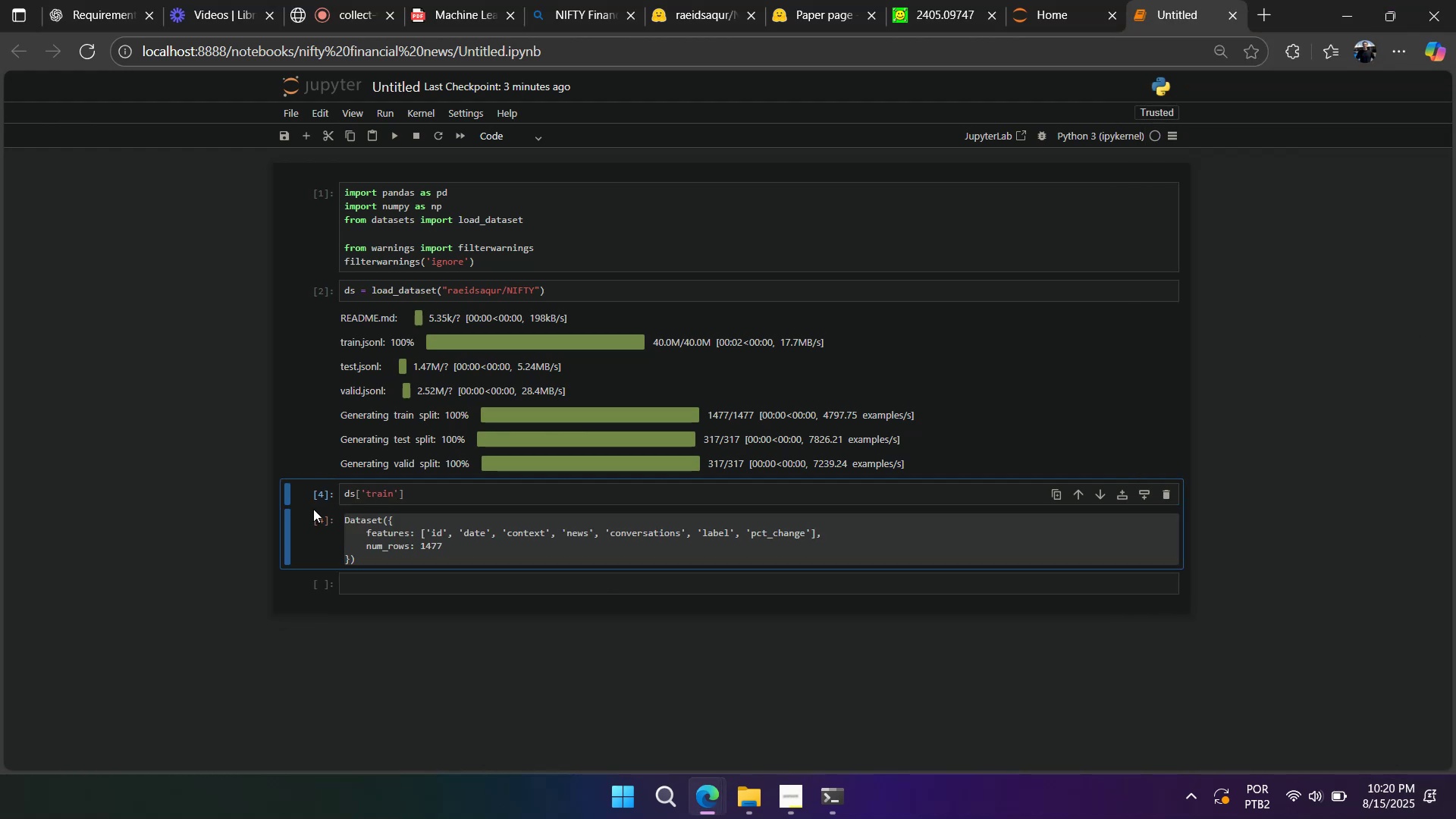 
left_click([312, 595])
 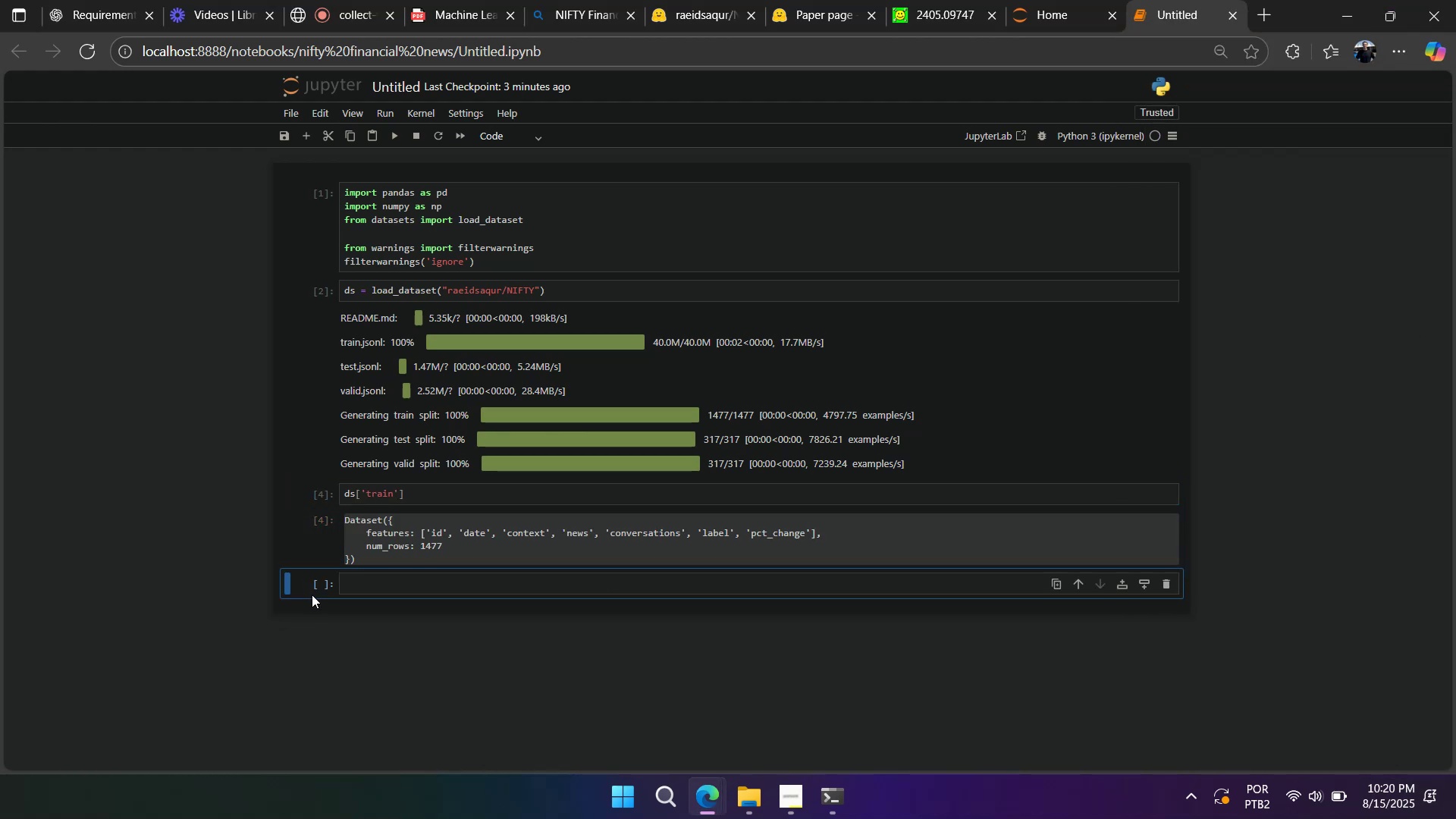 
type(aaaaaaaaaaa)
 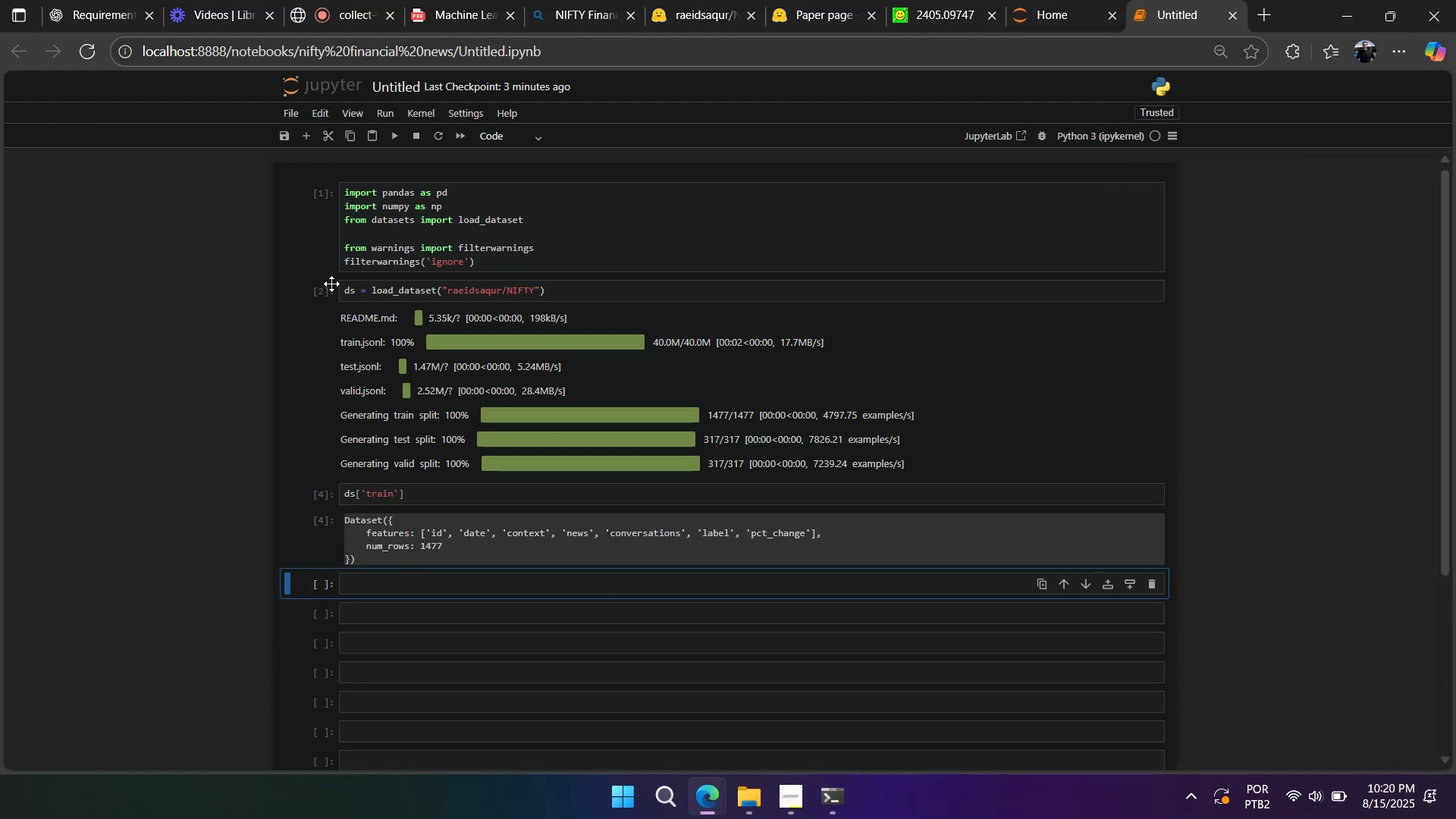 
left_click([328, 284])
 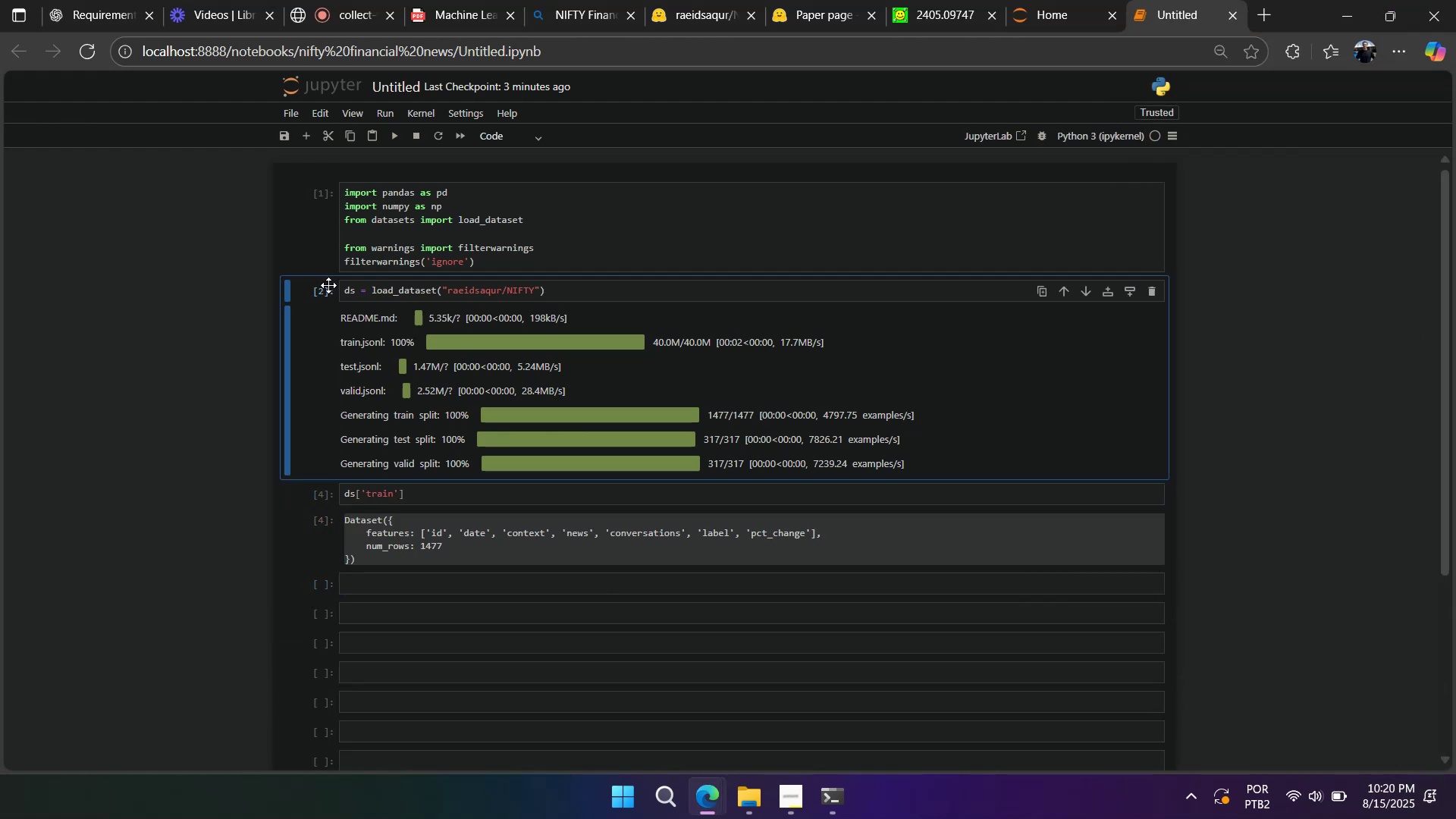 
key(A)
 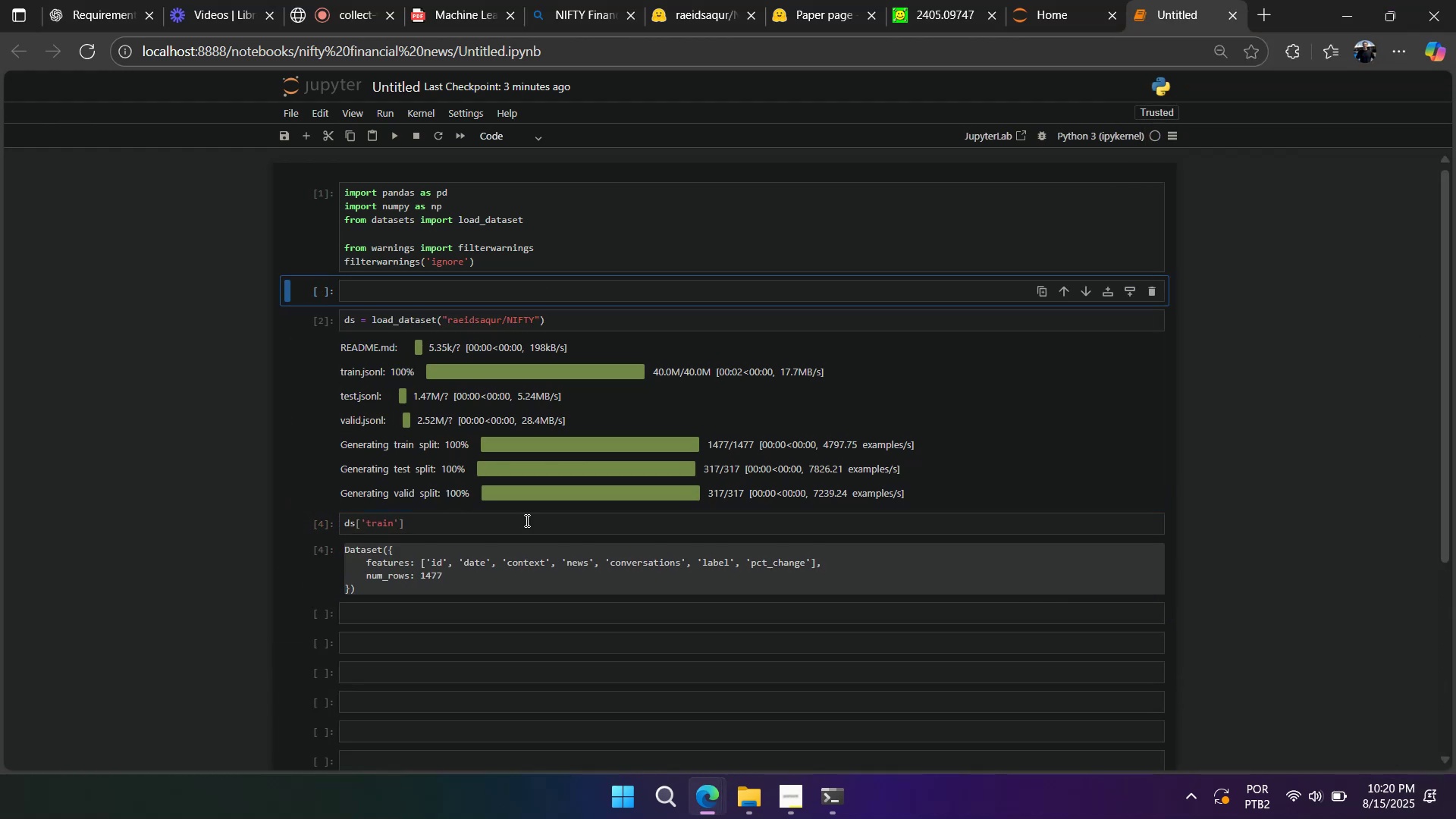 
right_click([632, 539])
 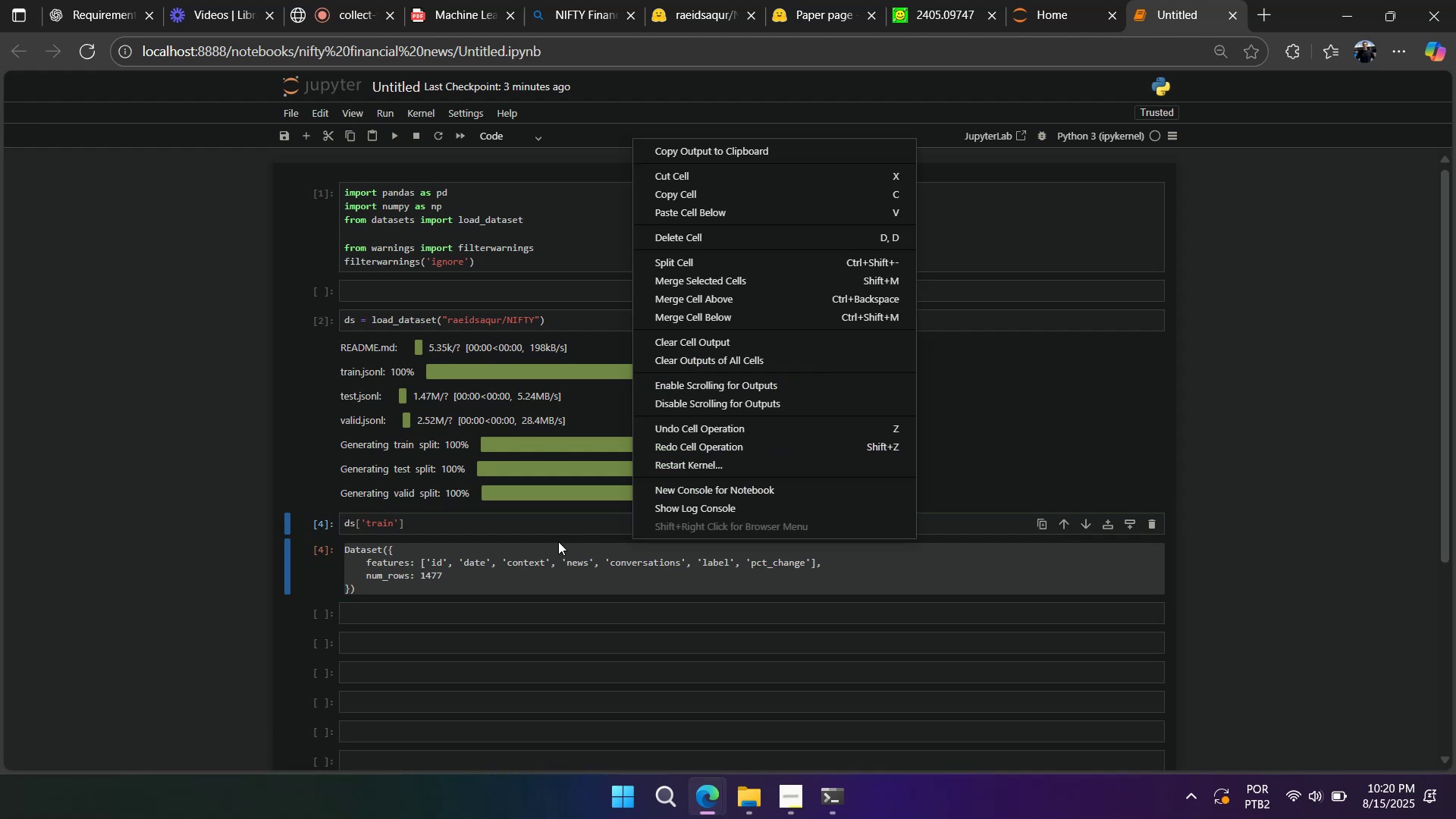 
left_click([558, 541])
 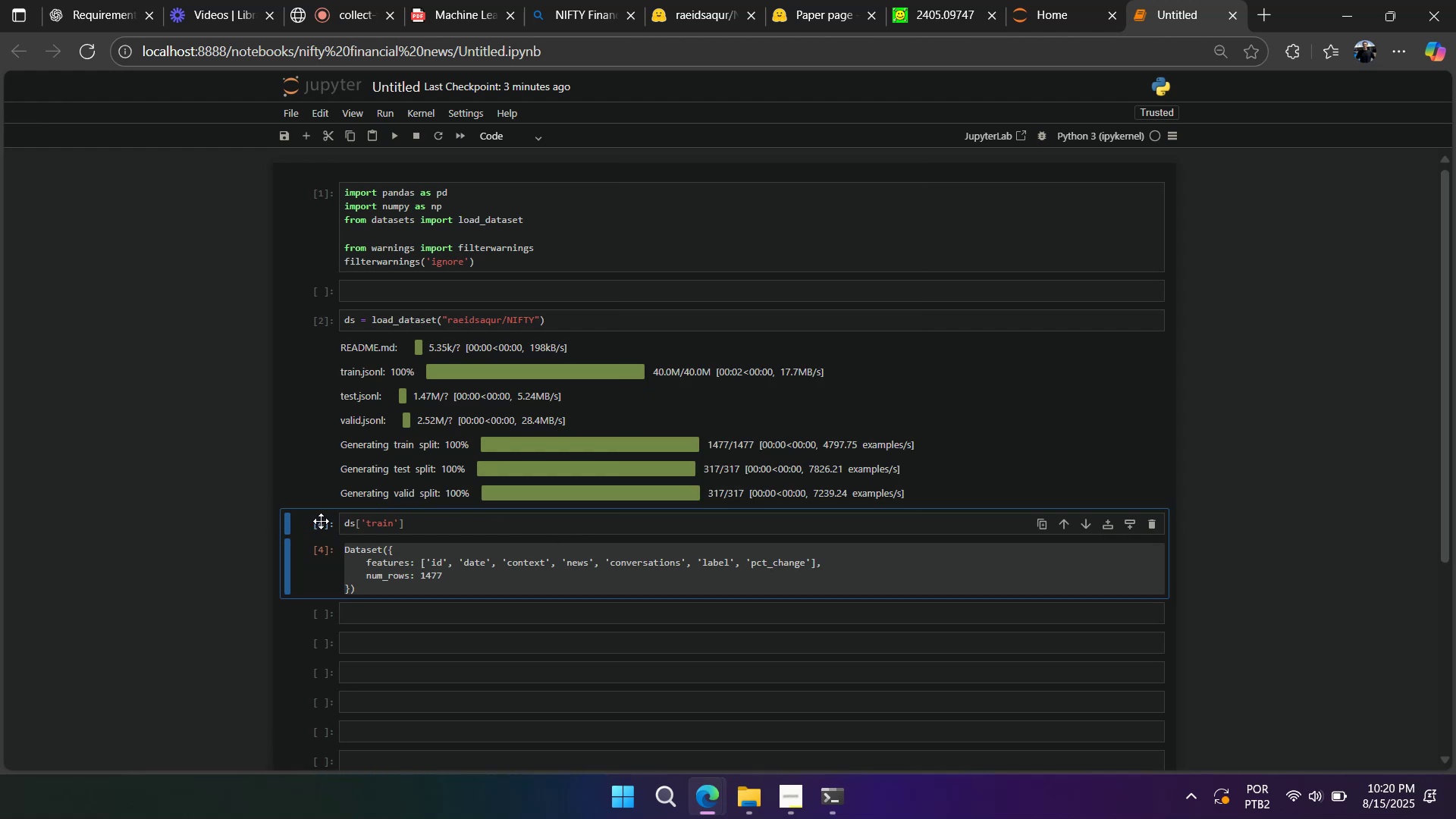 
key(A)
 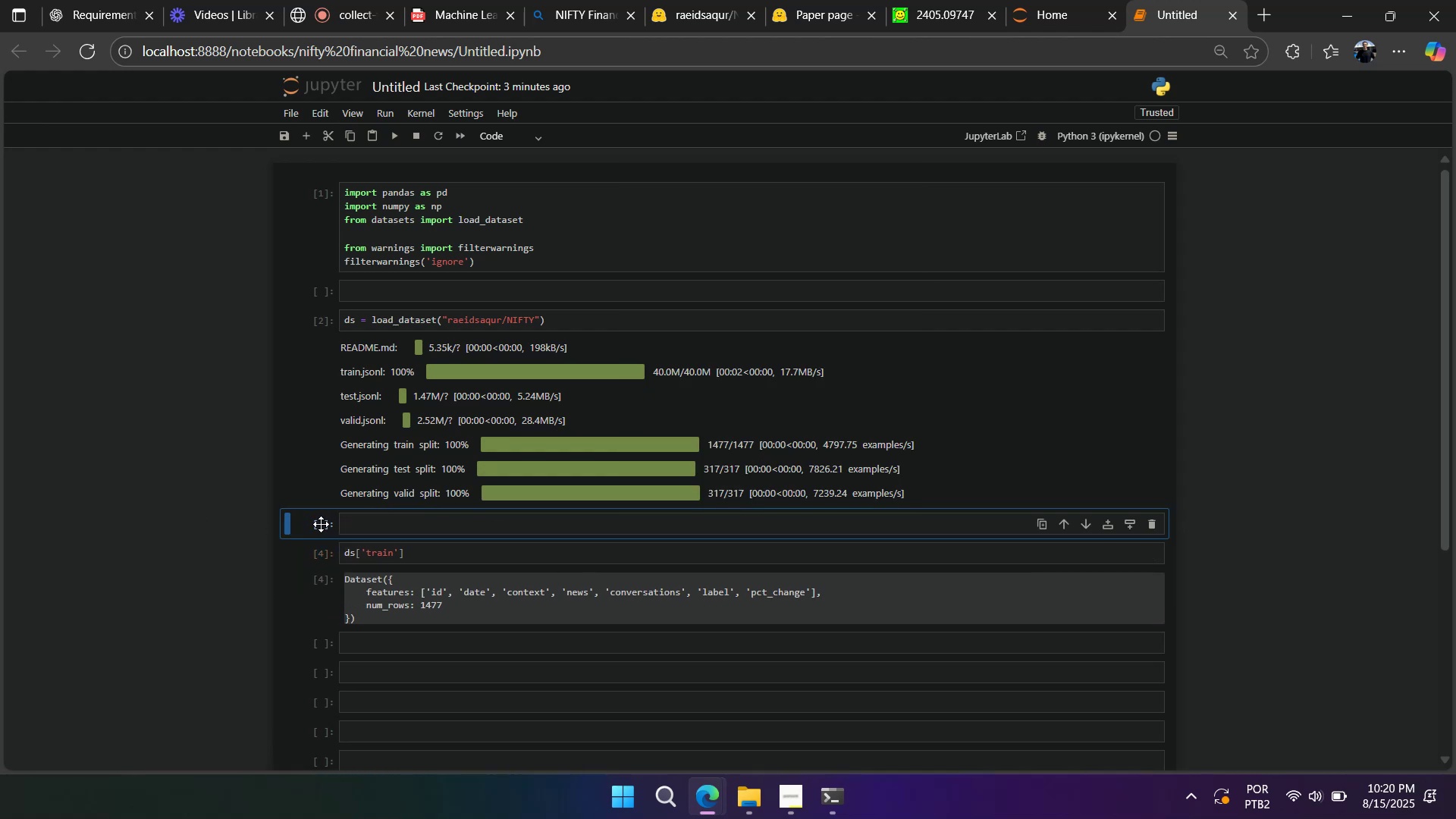 
type(dd)
 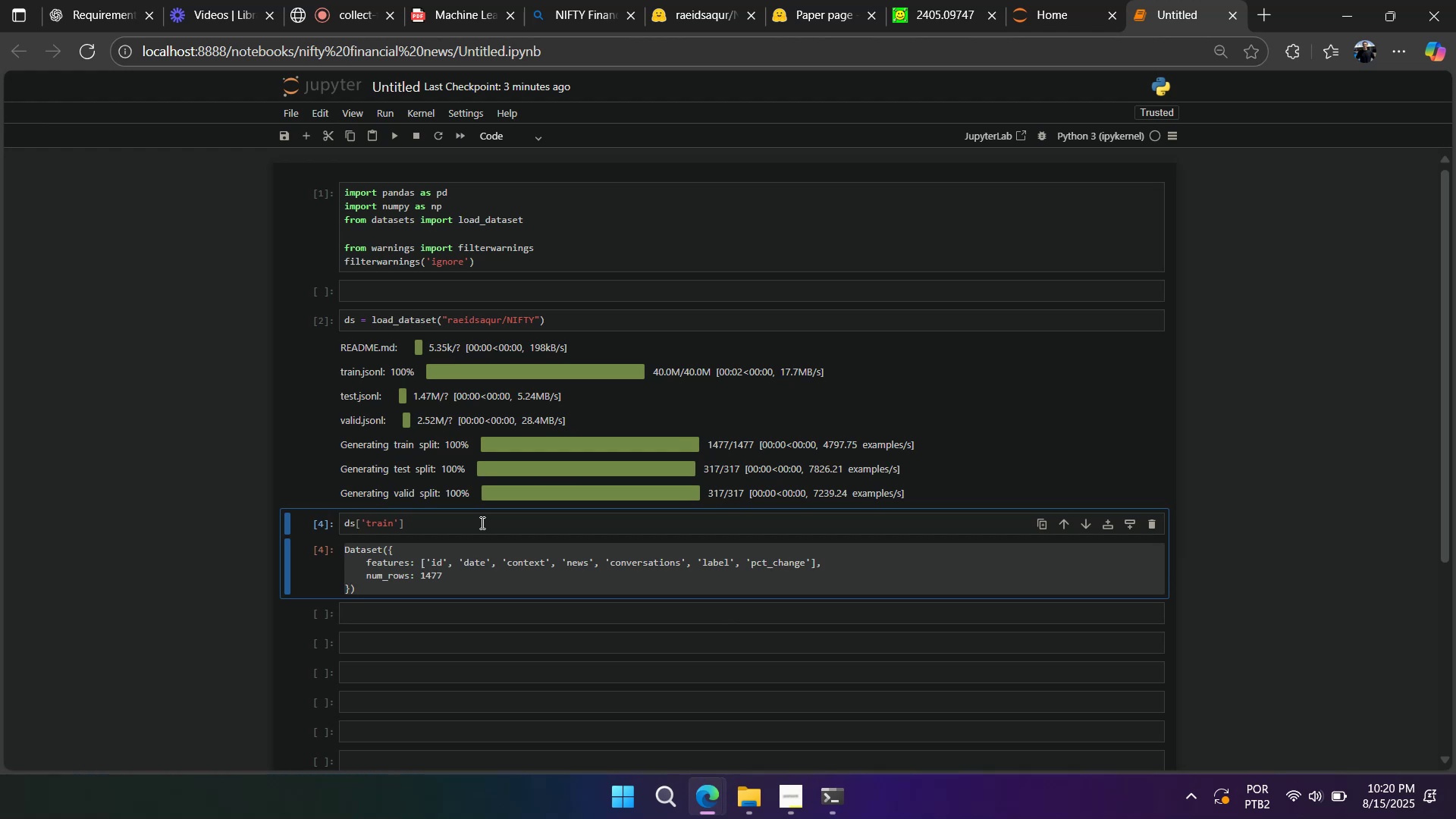 
wait(5.94)
 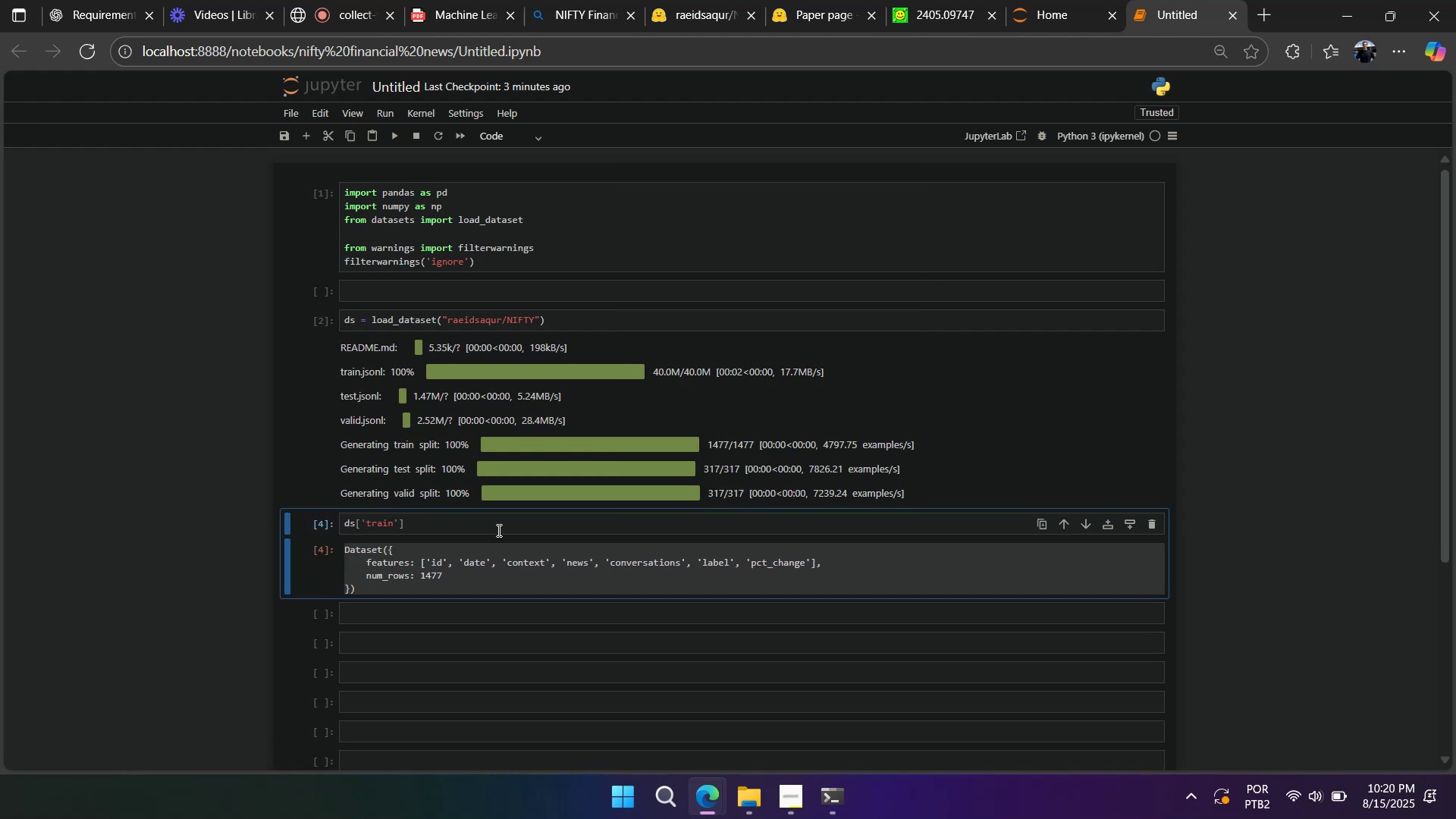 
left_click([481, 522])
 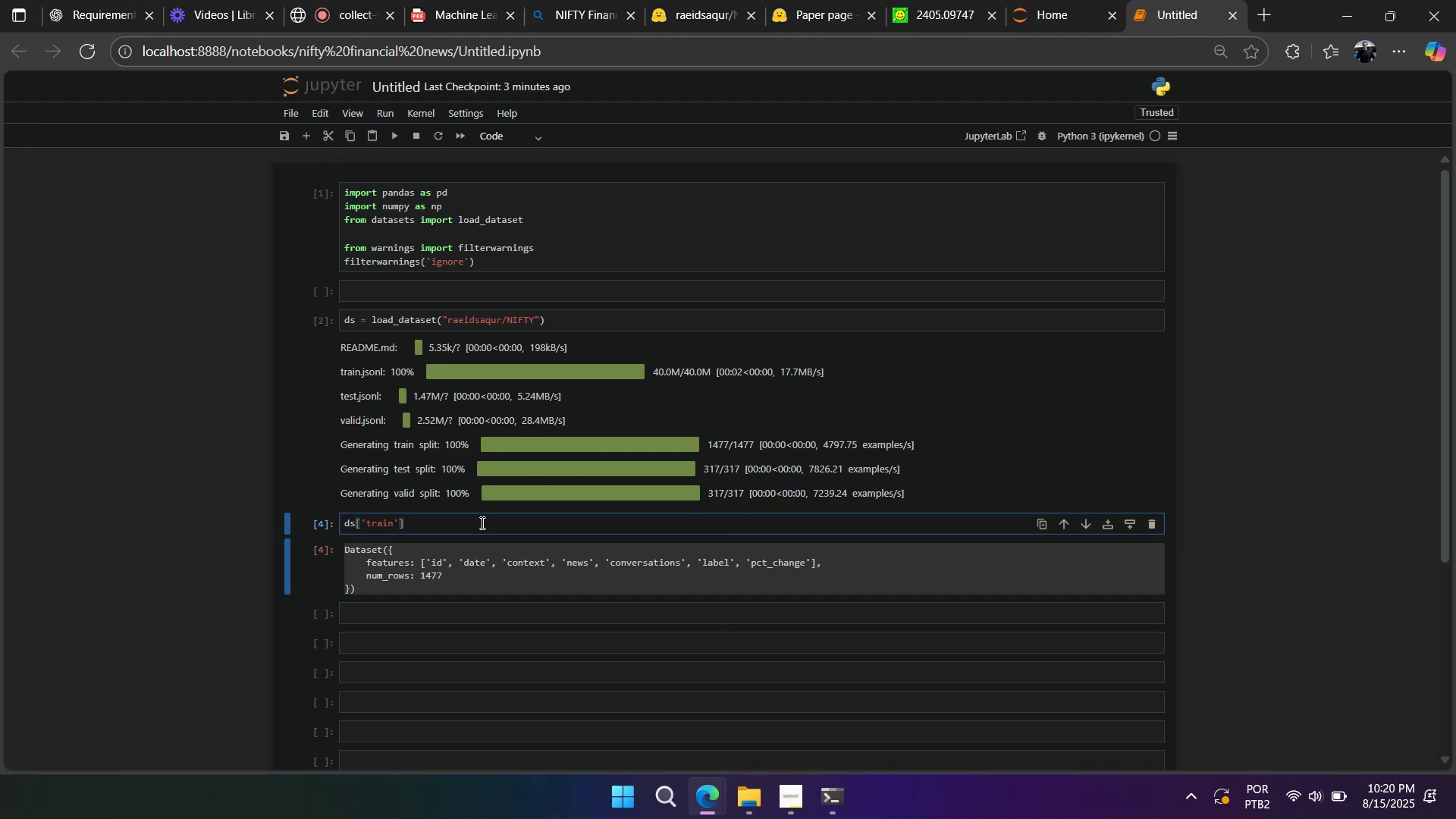 
wait(5.99)
 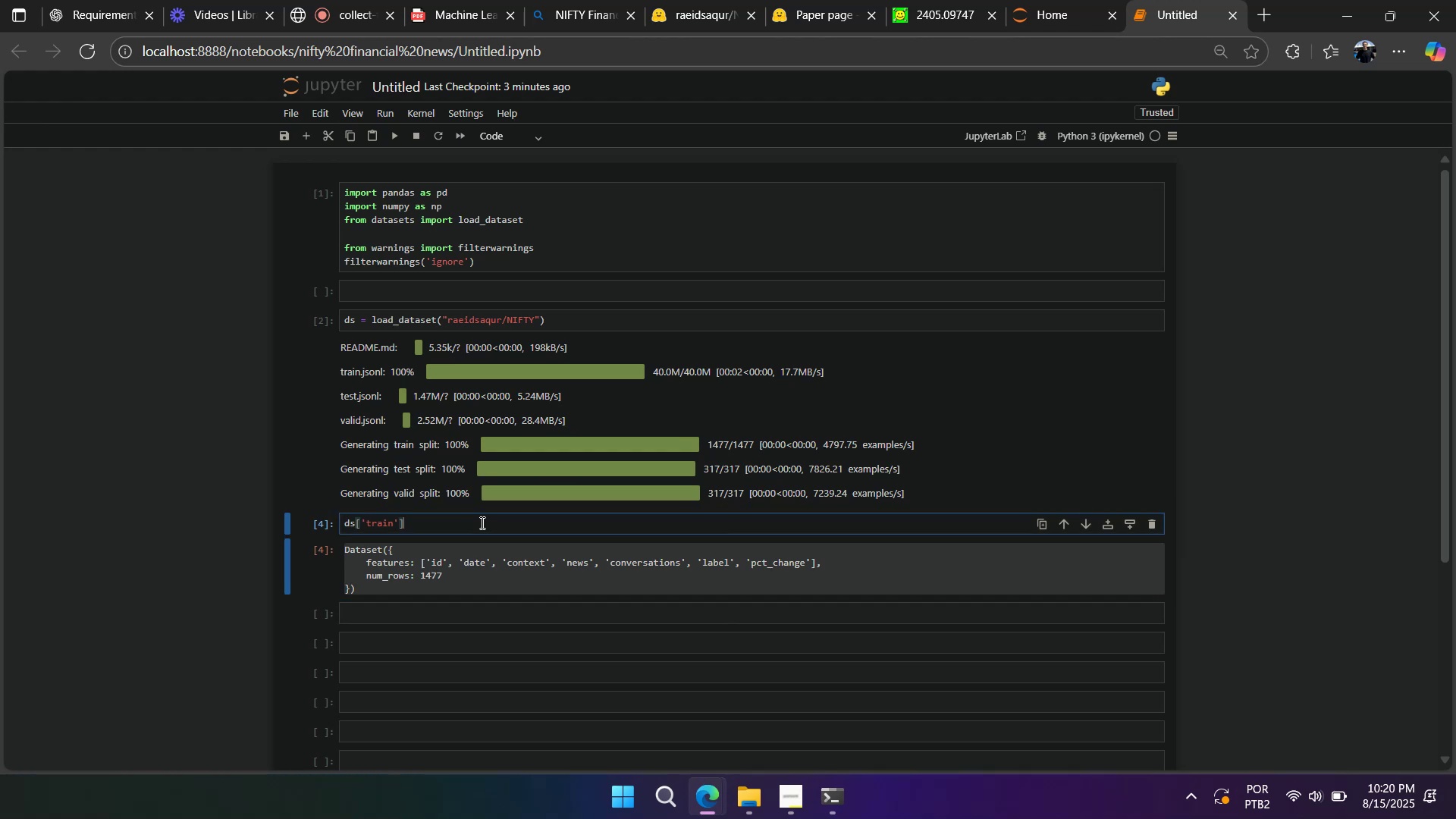 
left_click([478, 315])
 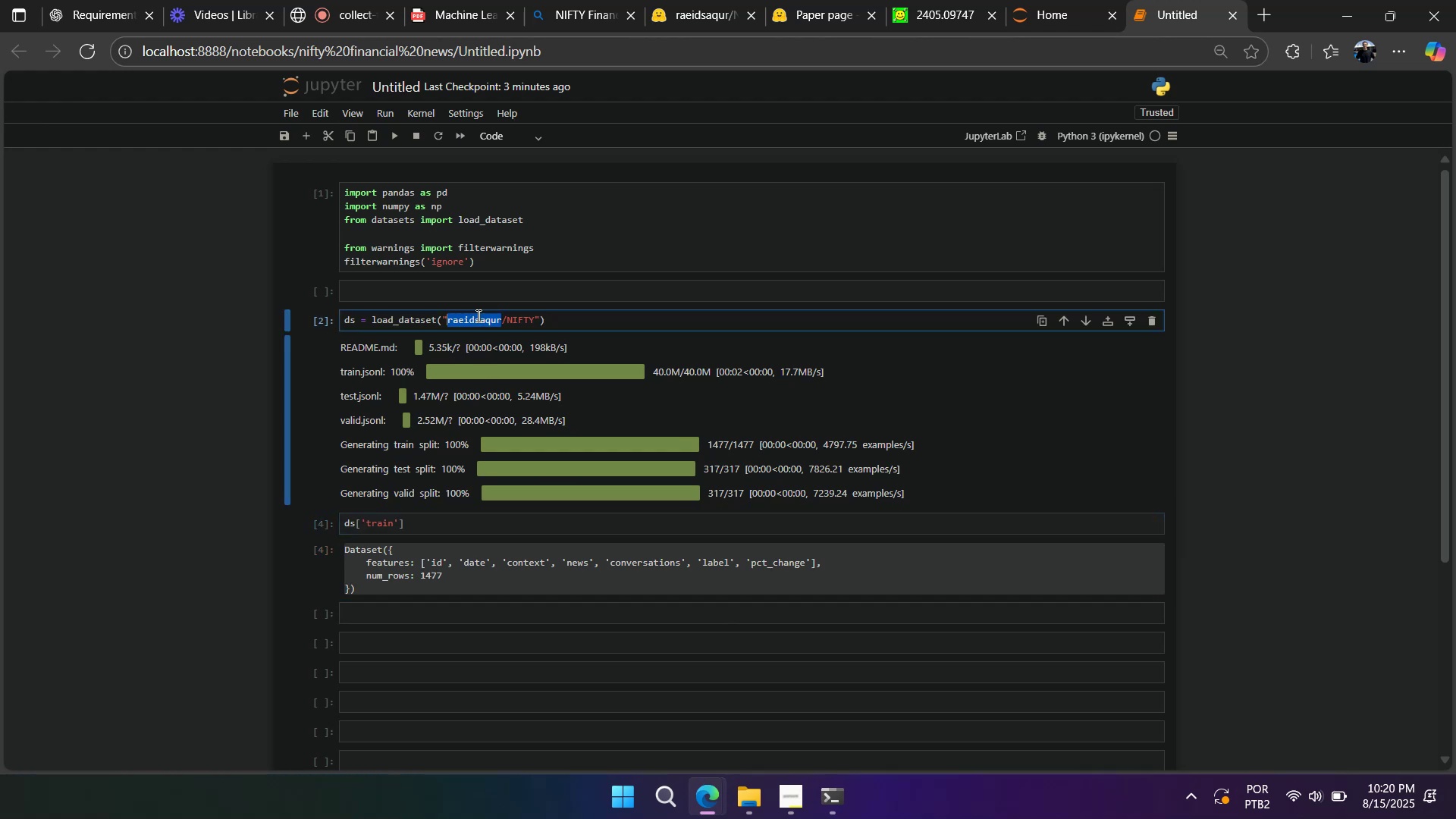 
triple_click([477, 315])
 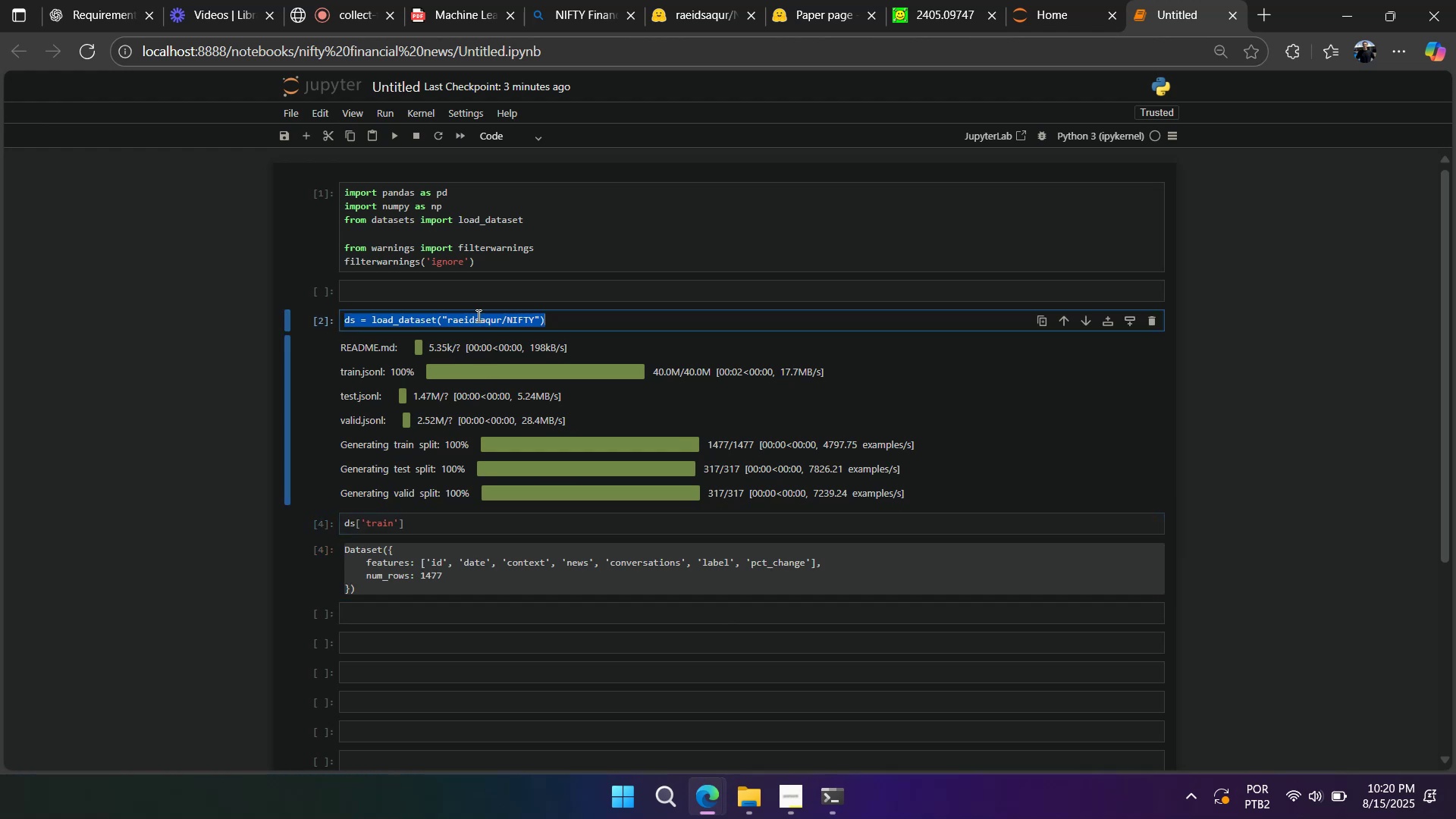 
key(Control+C)
 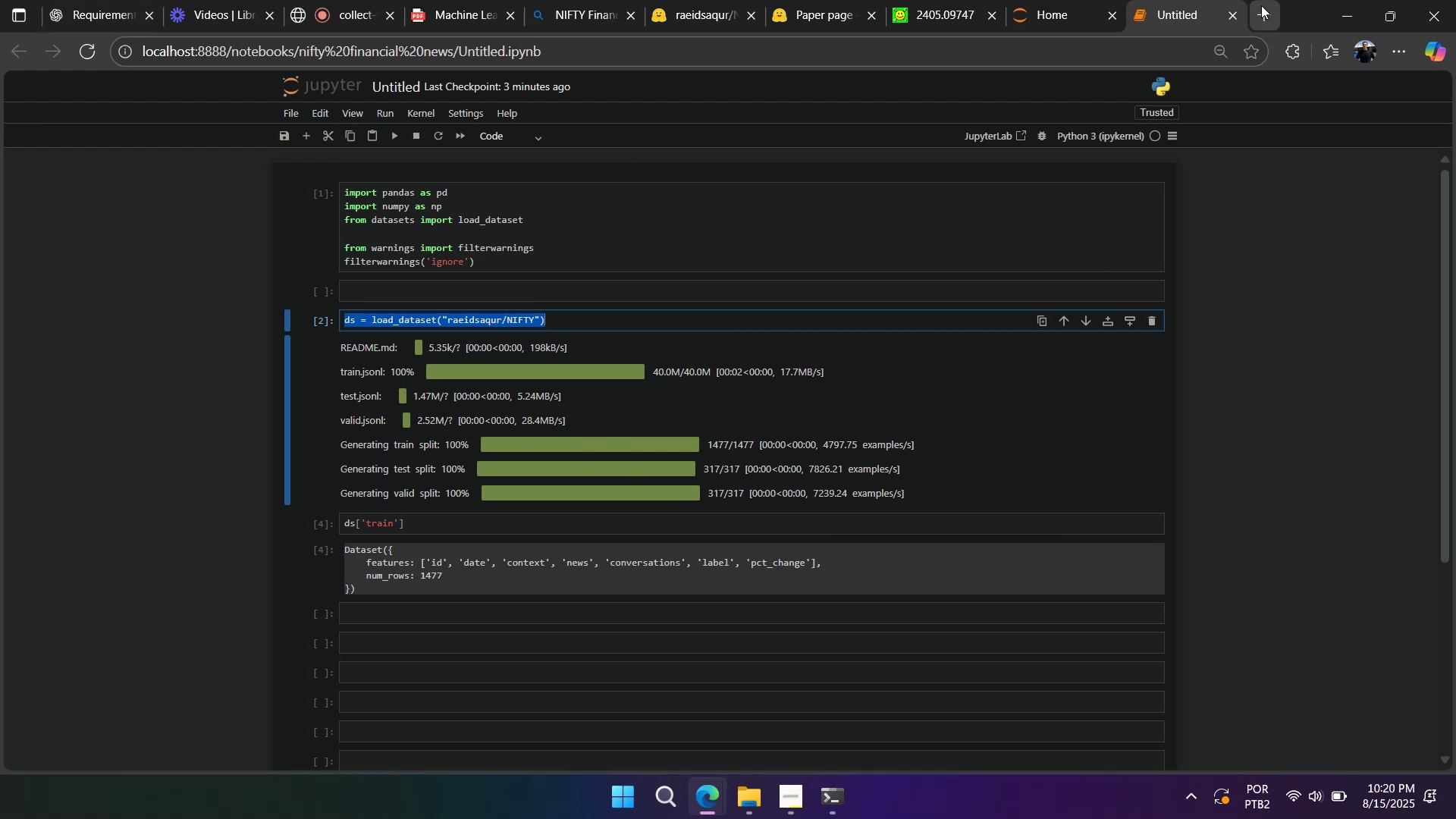 
left_click([1261, 5])
 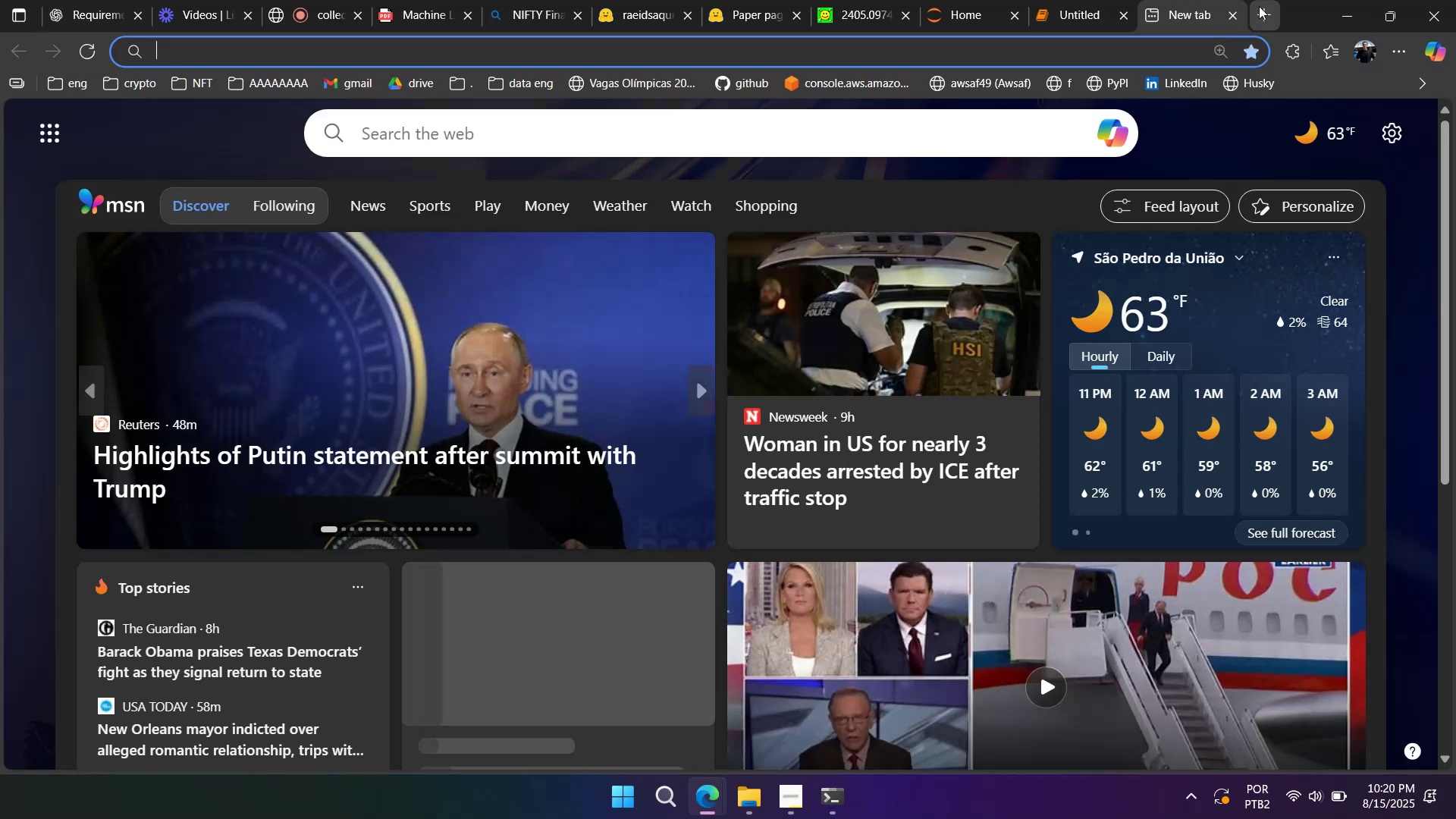 
type(loa dataset from datasets)
 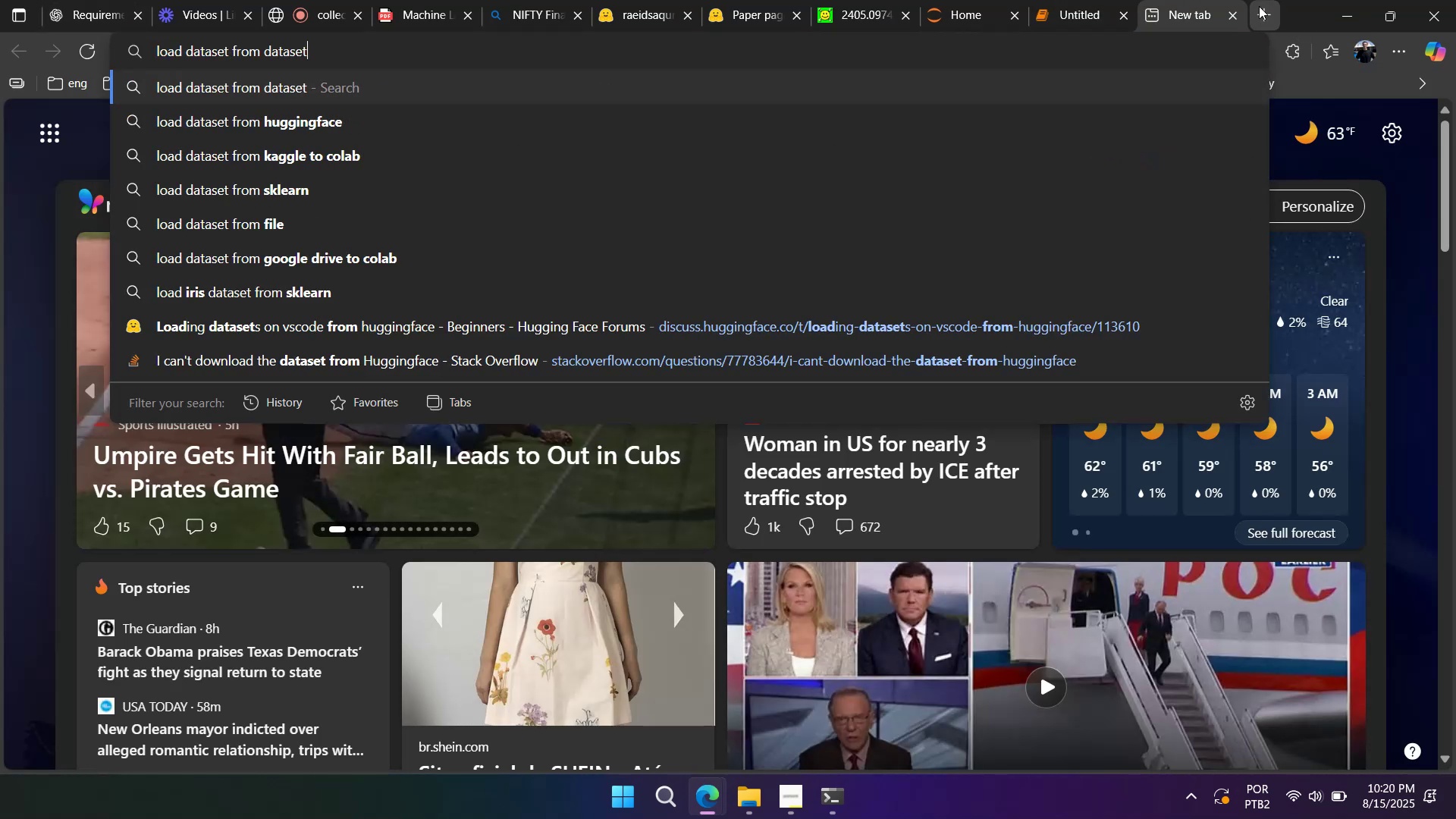 
key(Enter)
 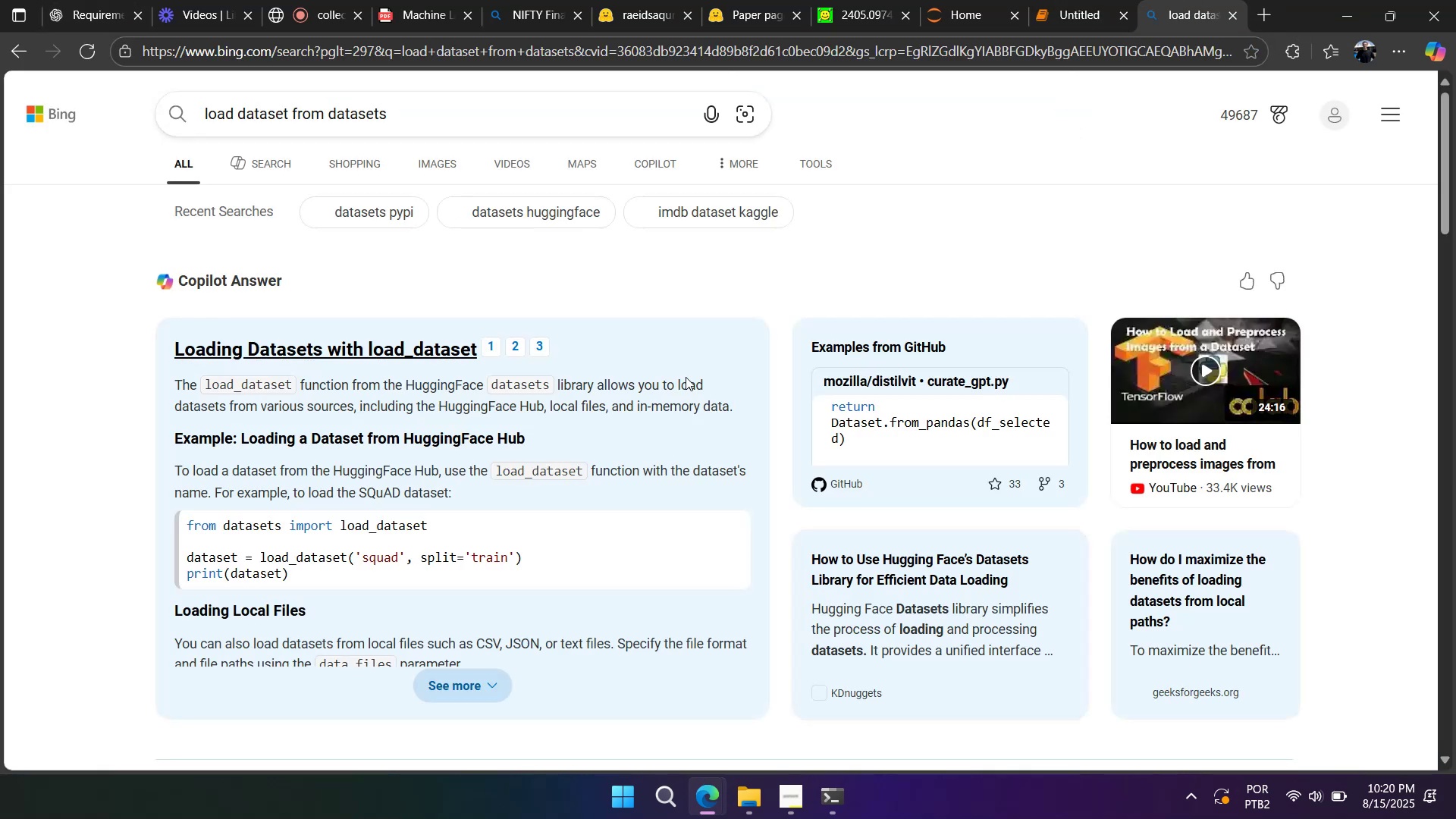 
scroll: coordinate [626, 438], scroll_direction: down, amount: 2.0
 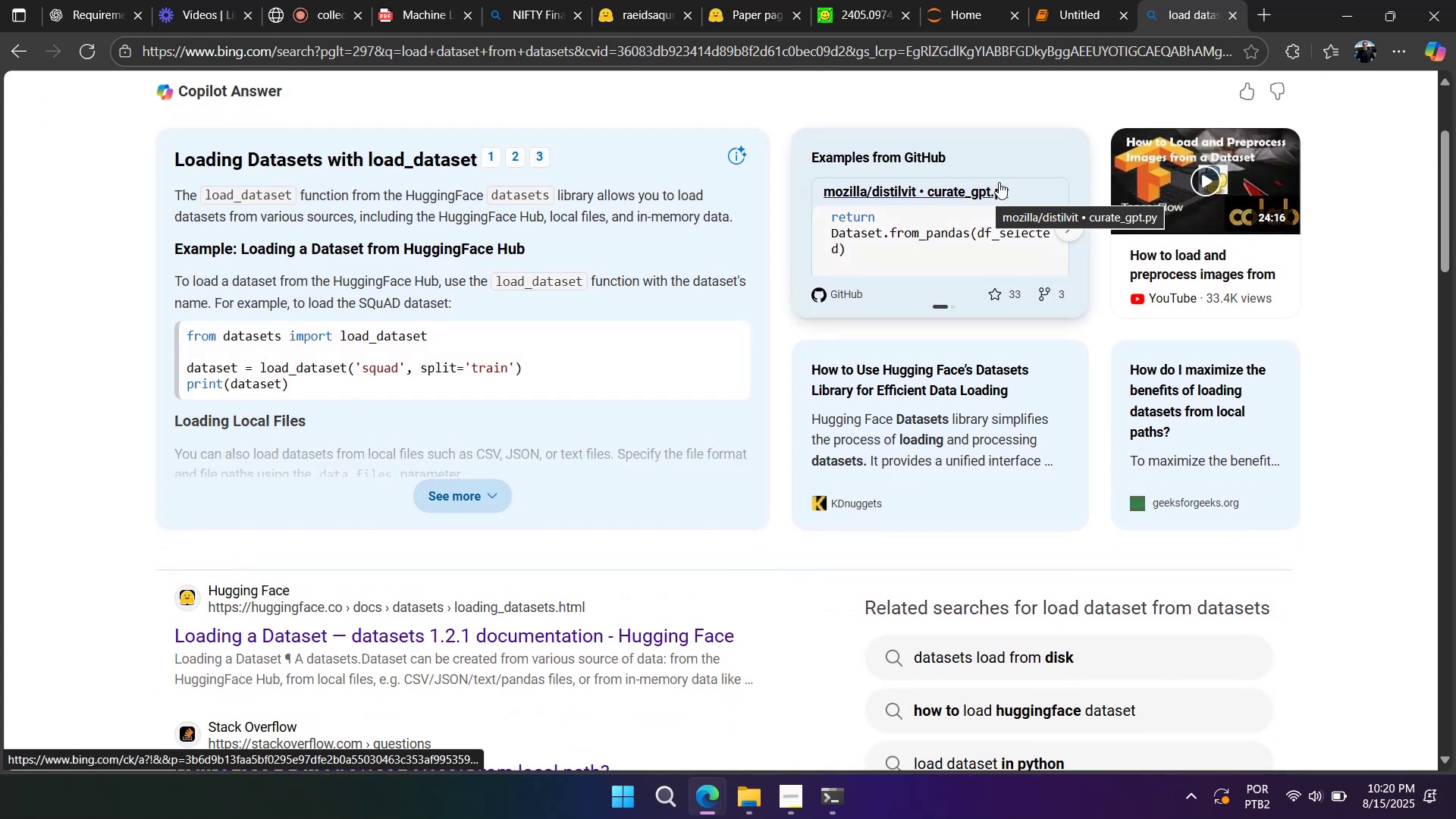 
left_click([1072, 8])
 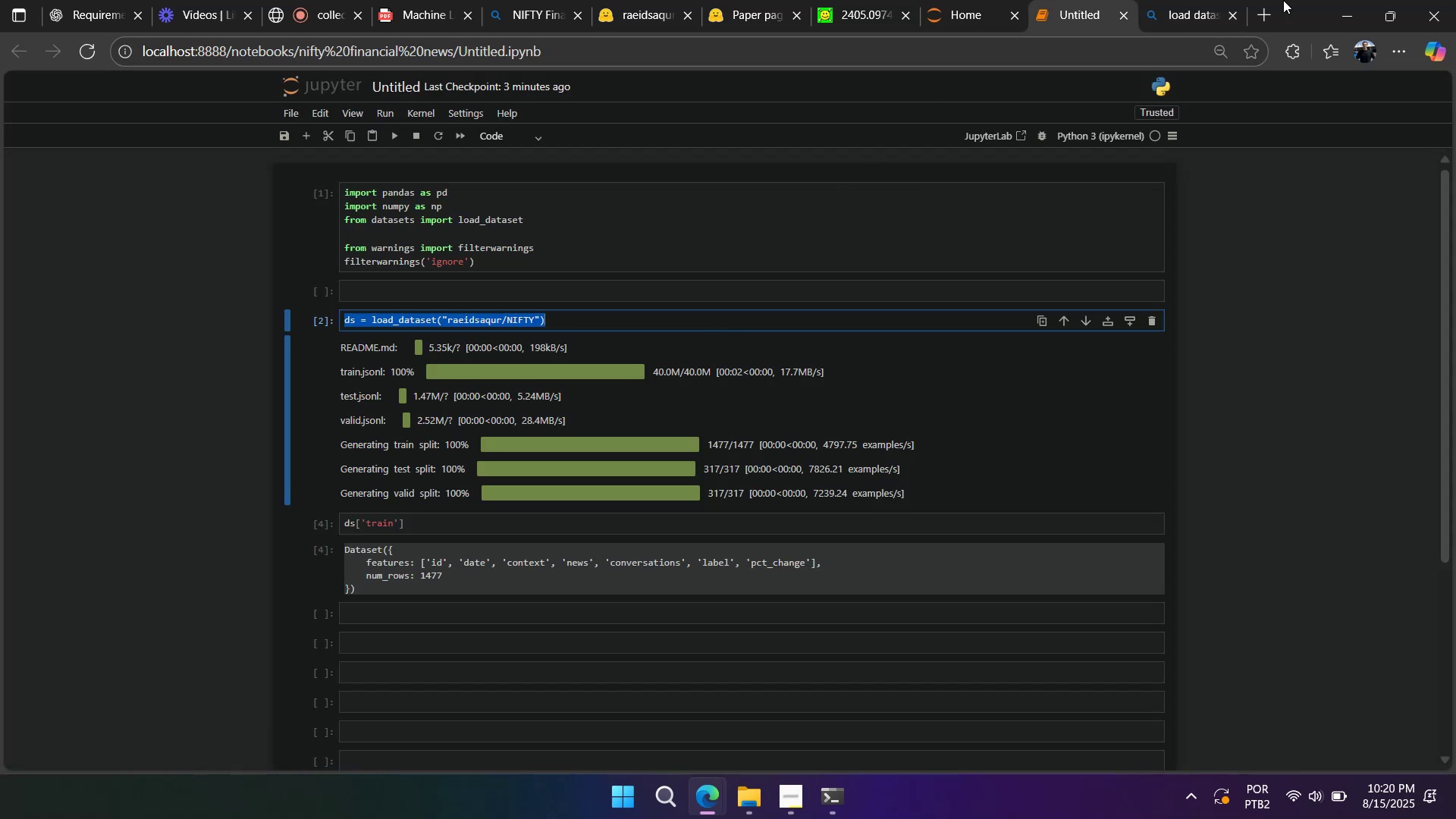 
left_click([1210, 12])
 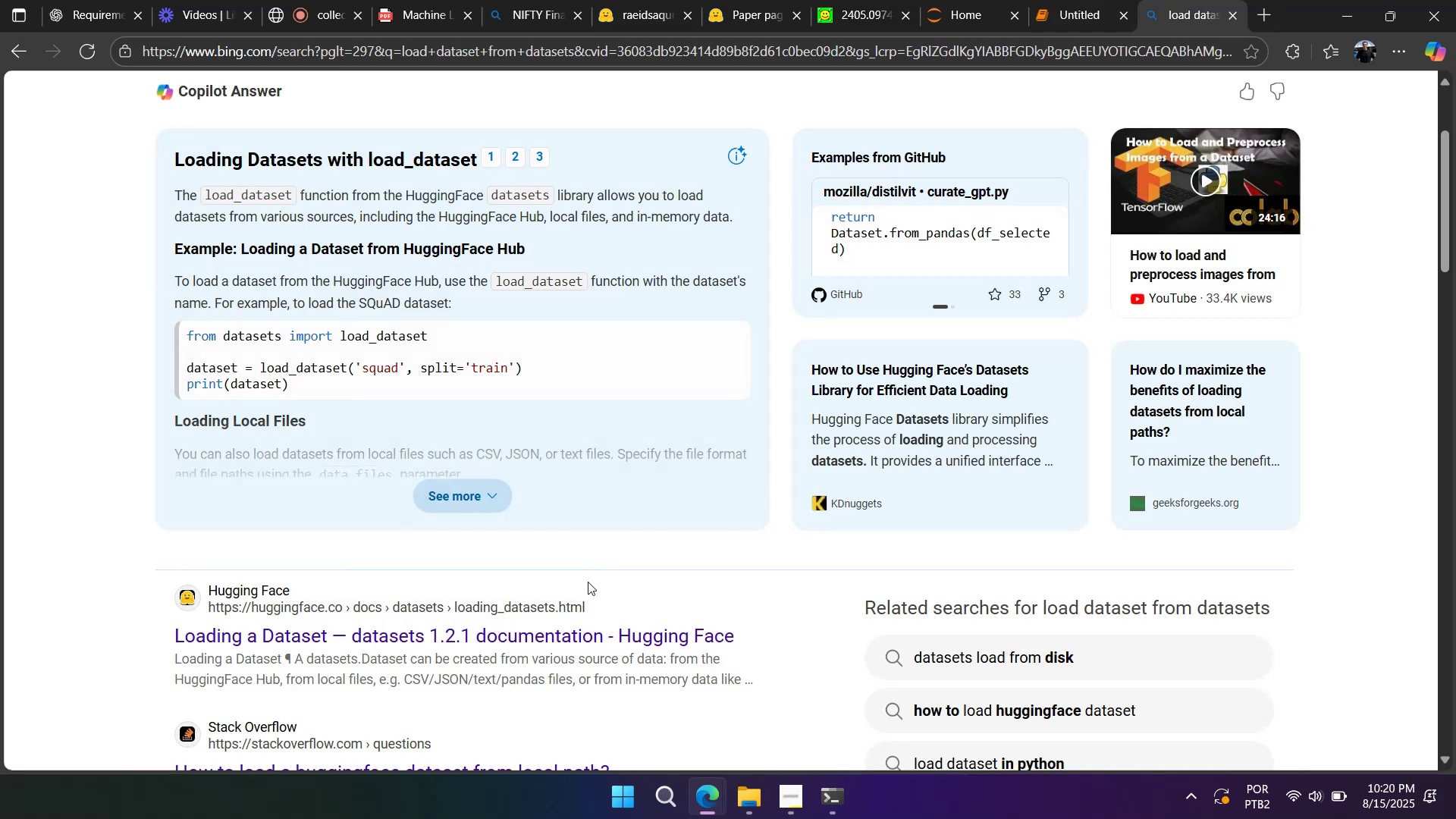 
scroll: coordinate [557, 618], scroll_direction: down, amount: 3.0
 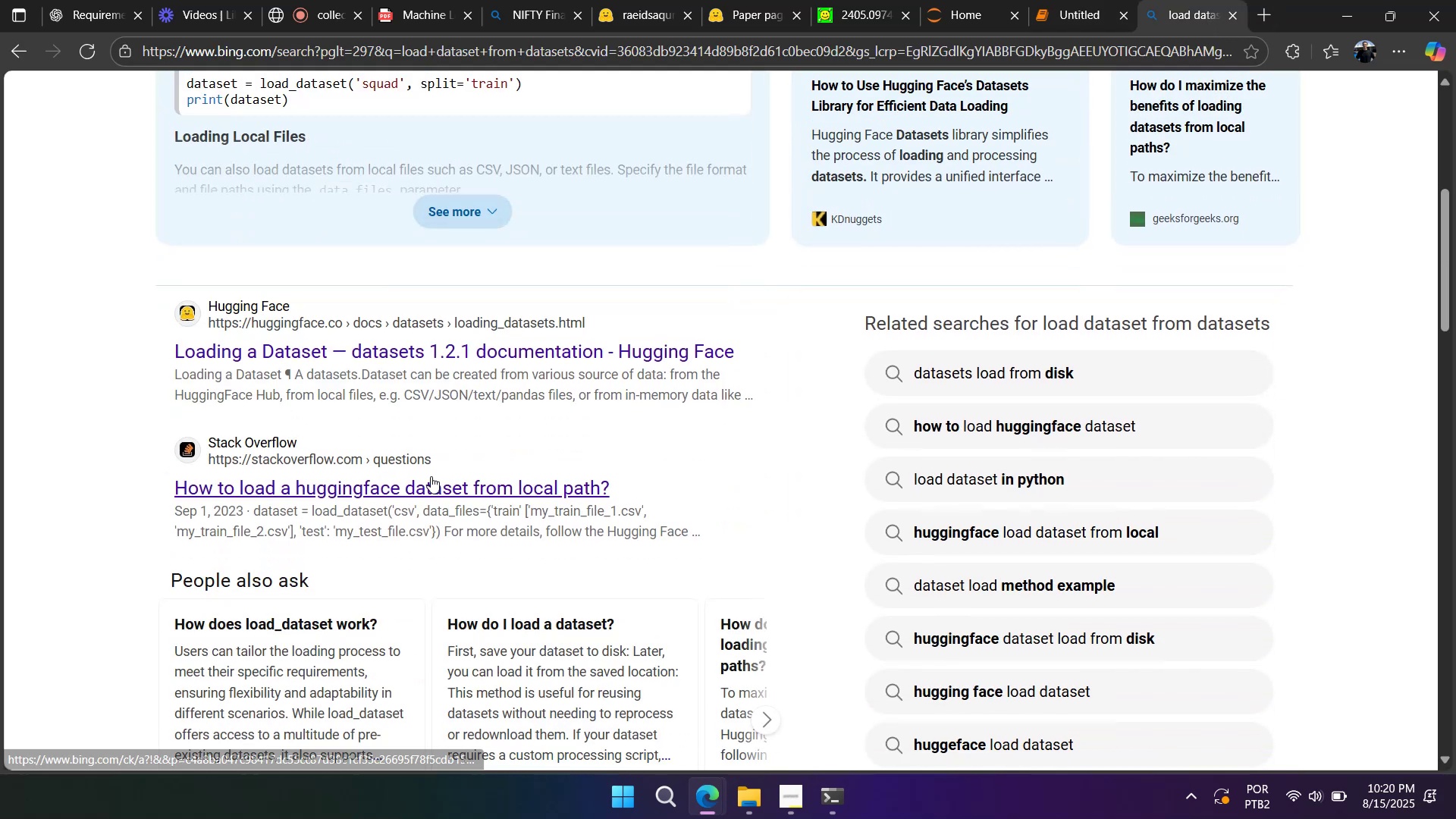 
left_click([417, 484])
 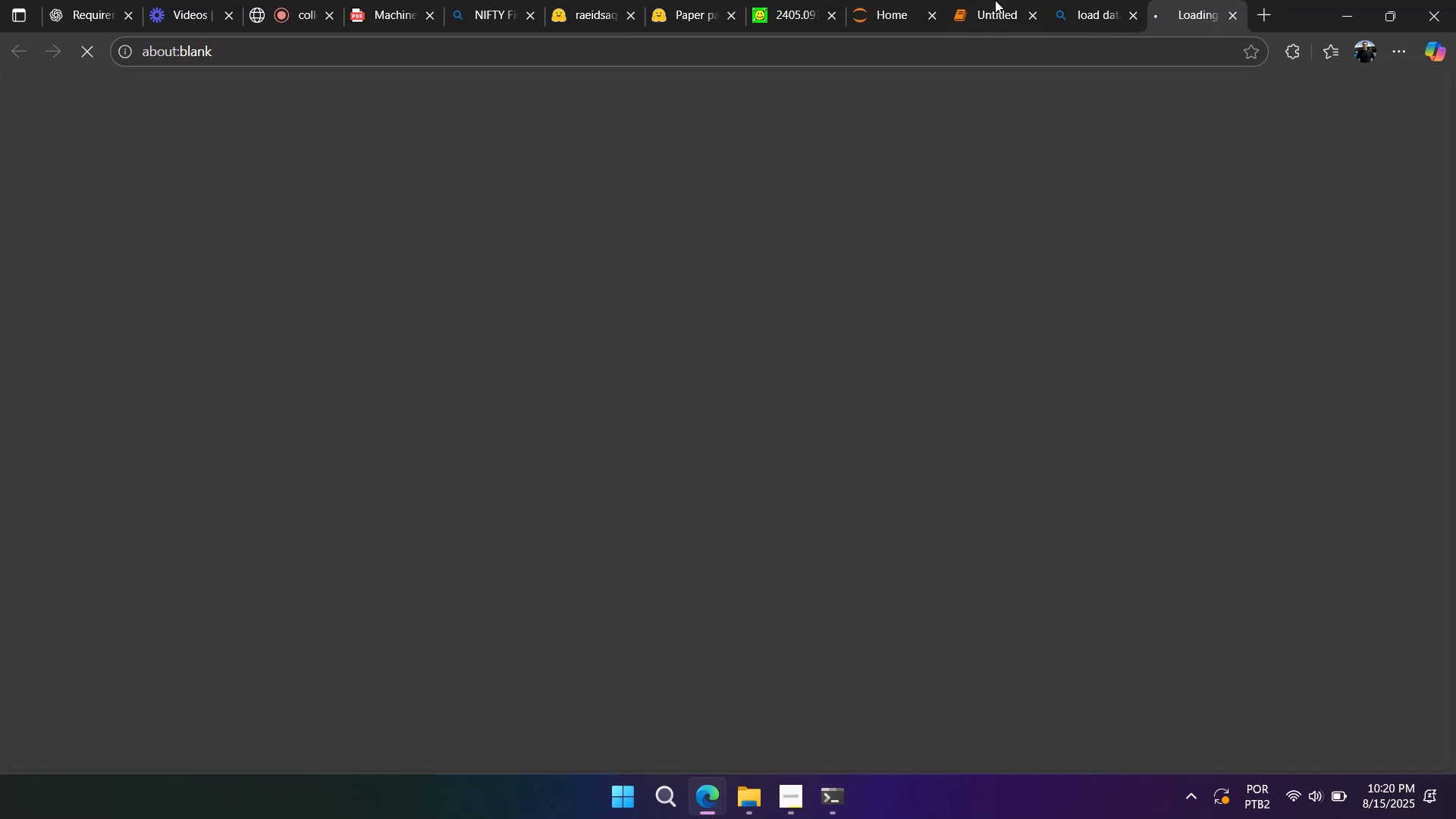 
left_click([993, 11])
 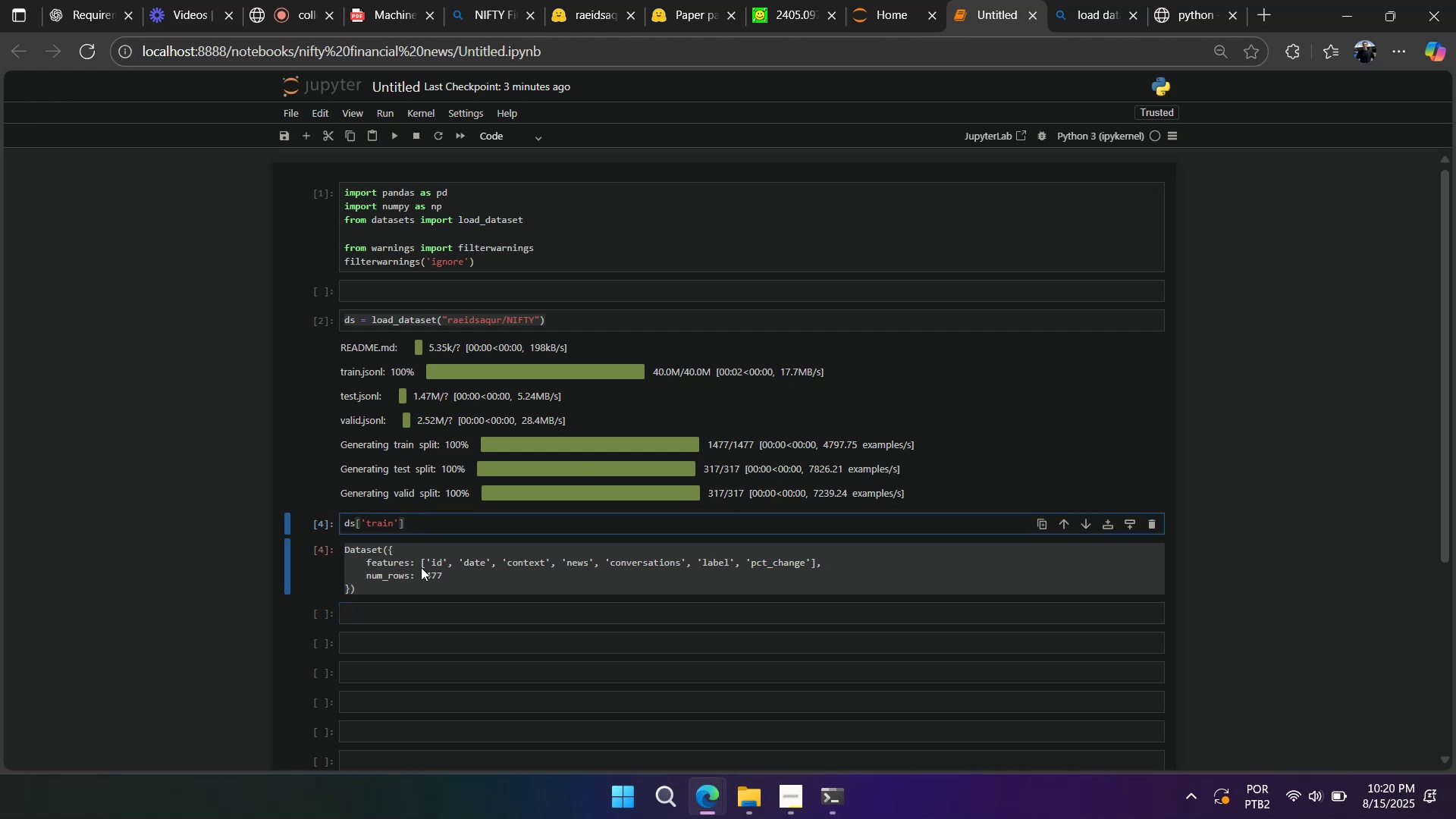 
type(.shape())
 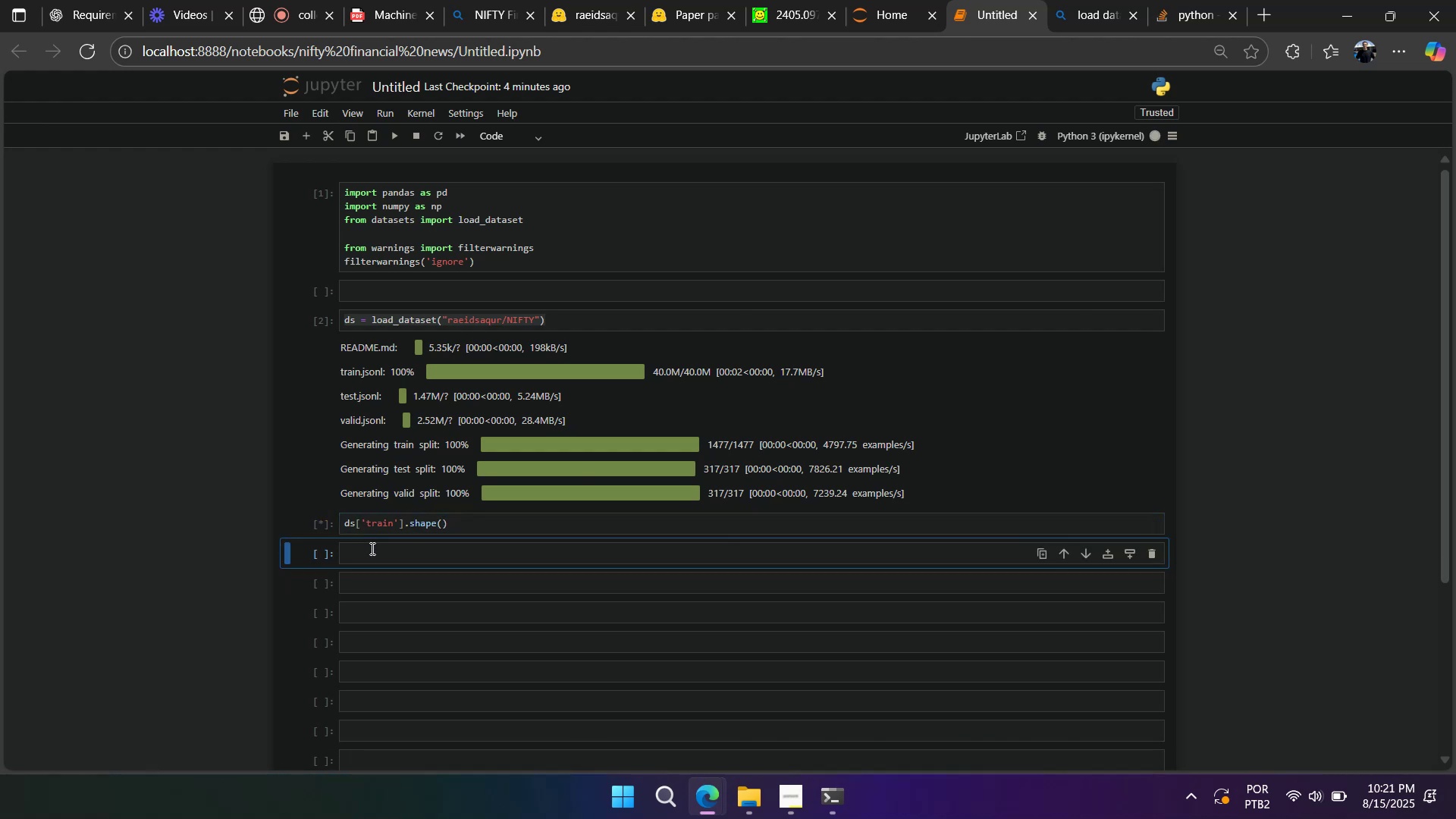 
key(Shift+Enter)
 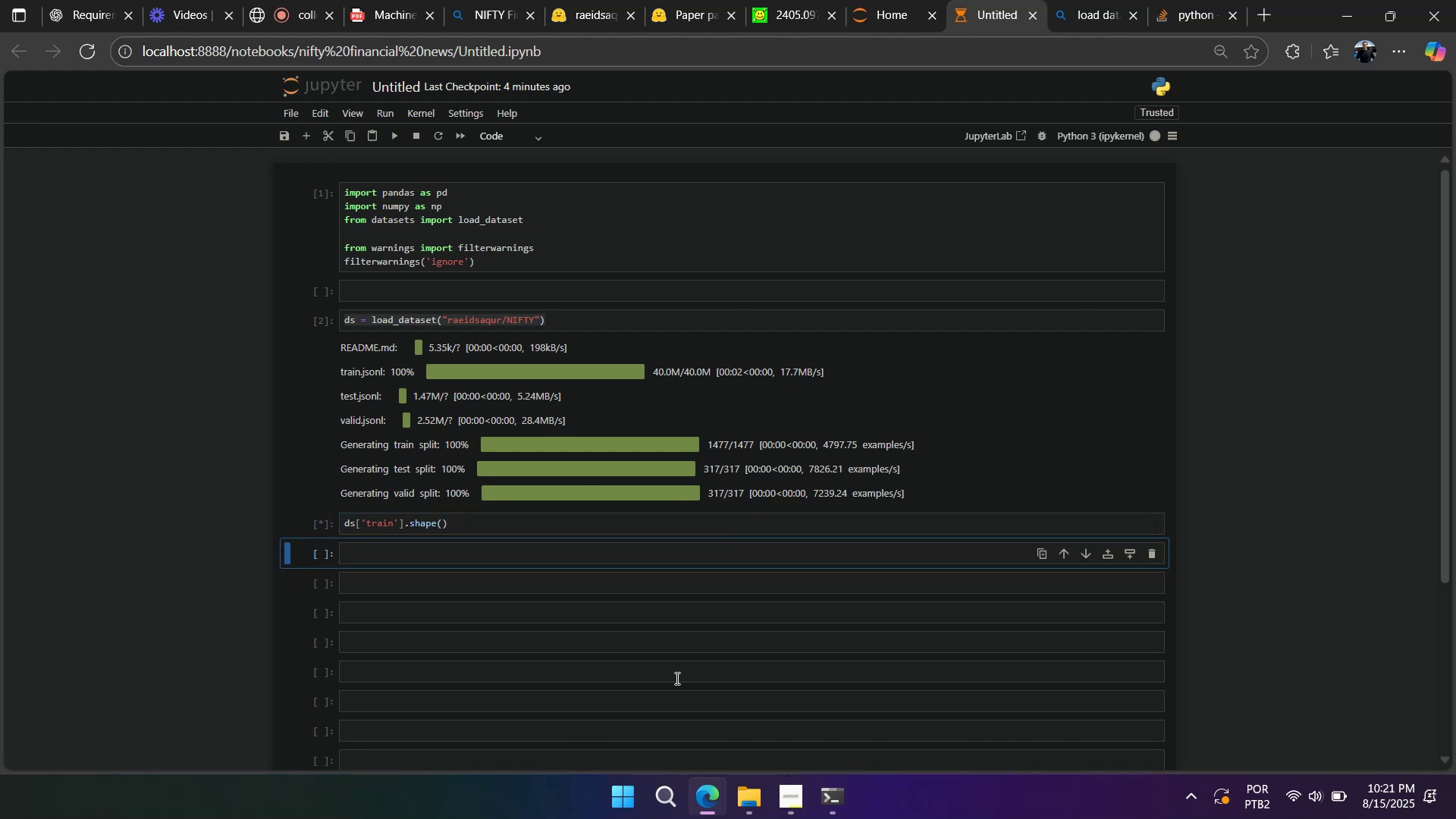 
left_click_drag(start_coordinate=[453, 527], to_coordinate=[403, 529])
 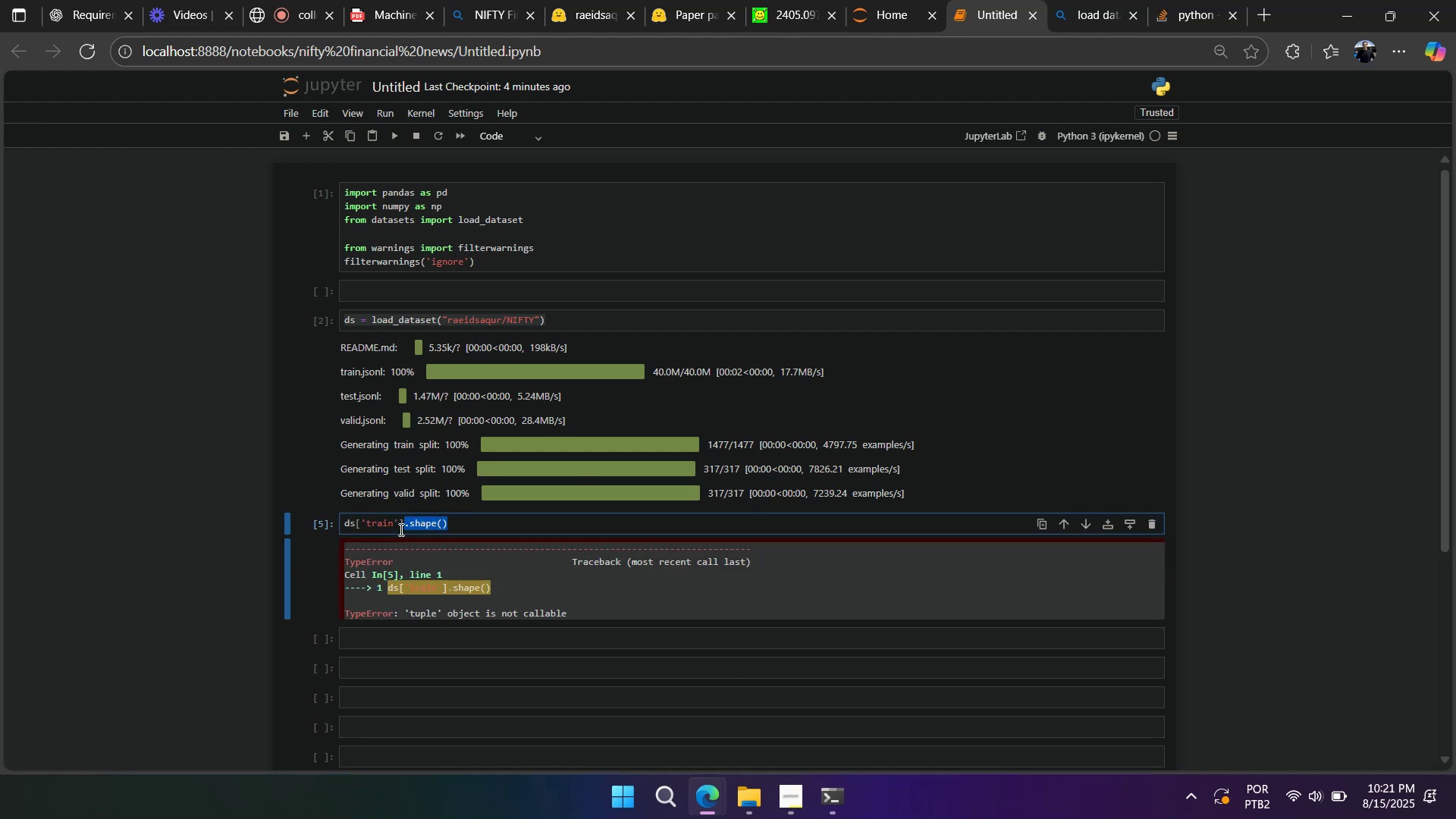 
key(Backspace)
 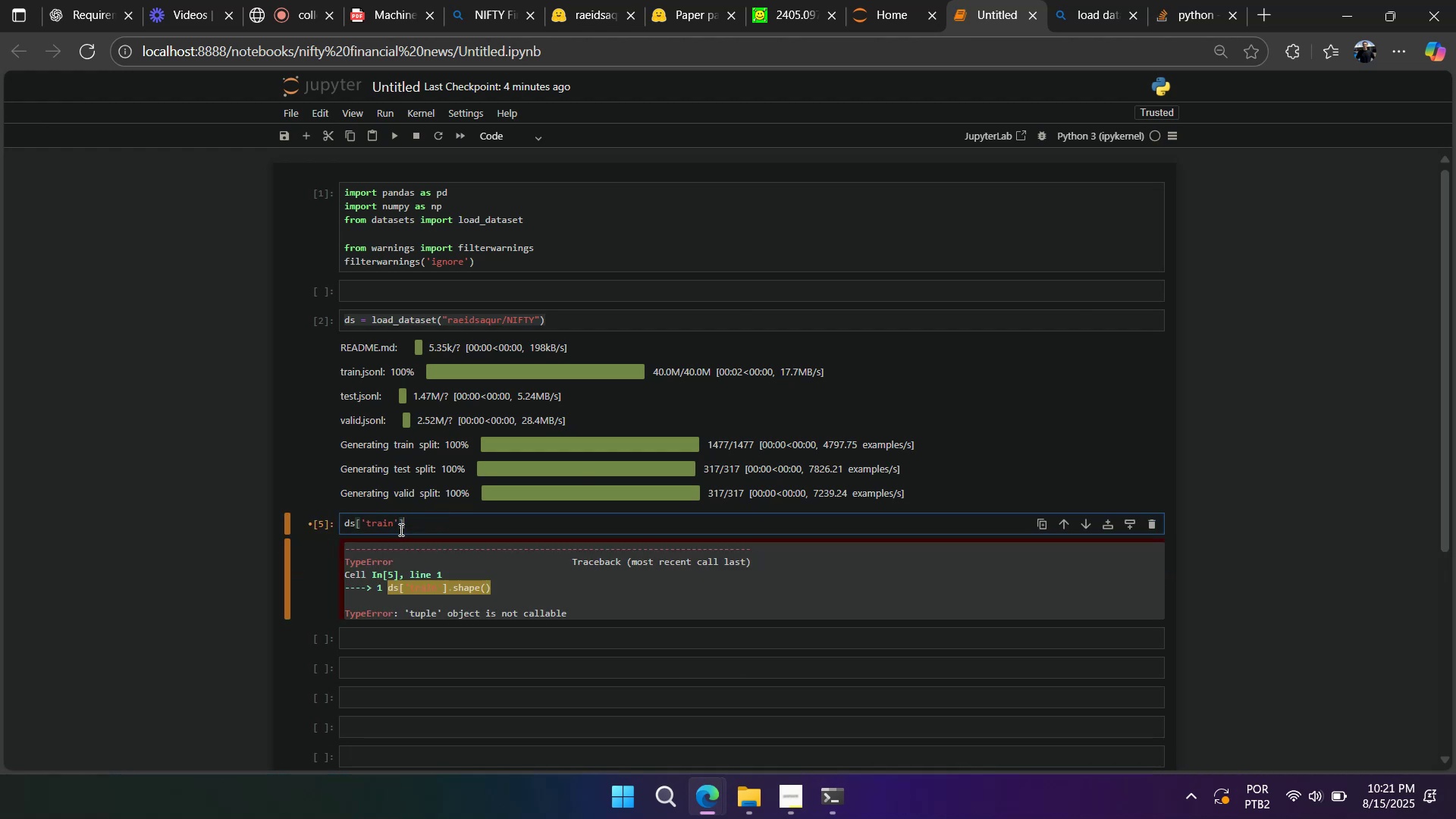 
key(Shift+Enter)
 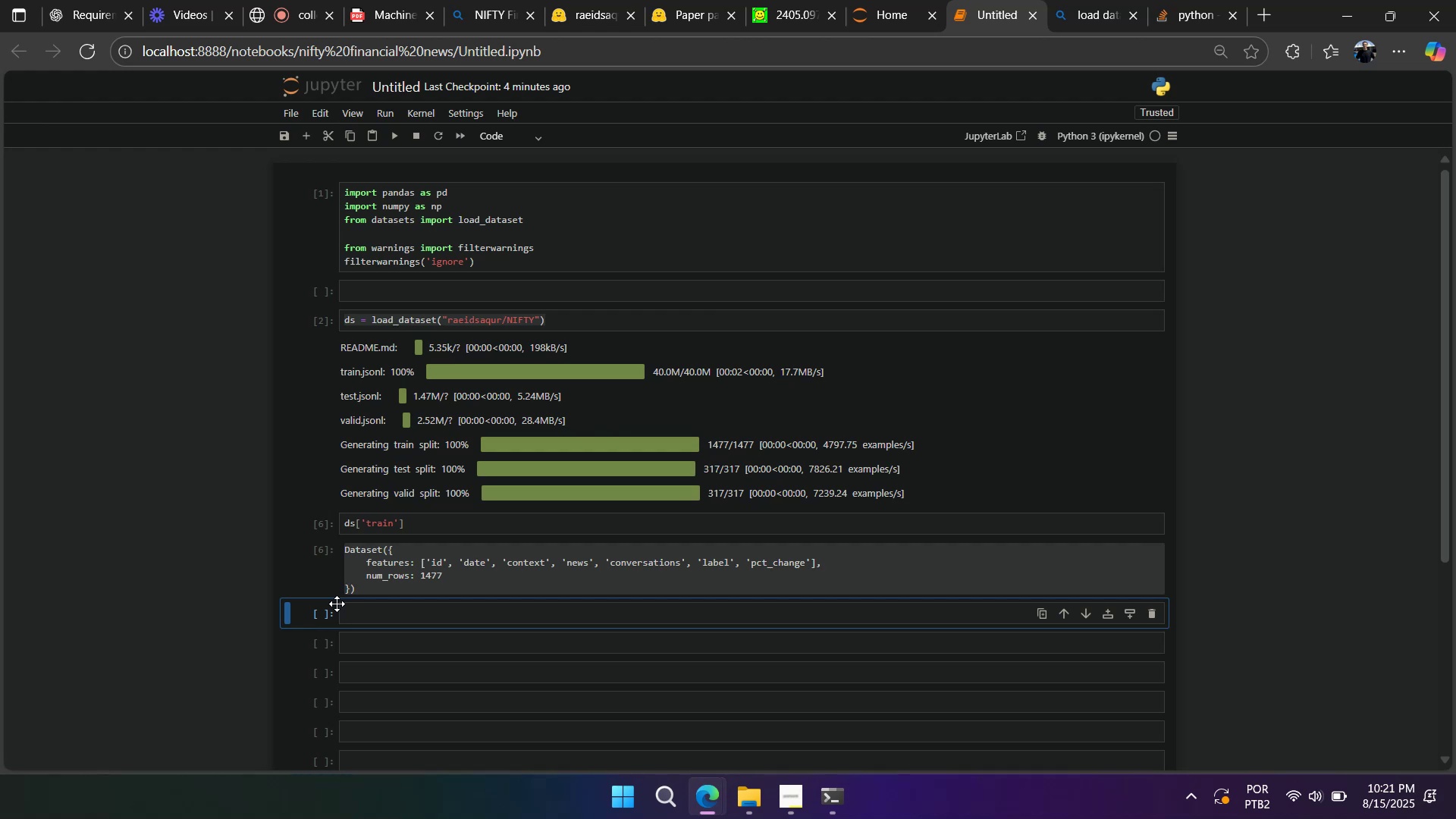 
wait(16.99)
 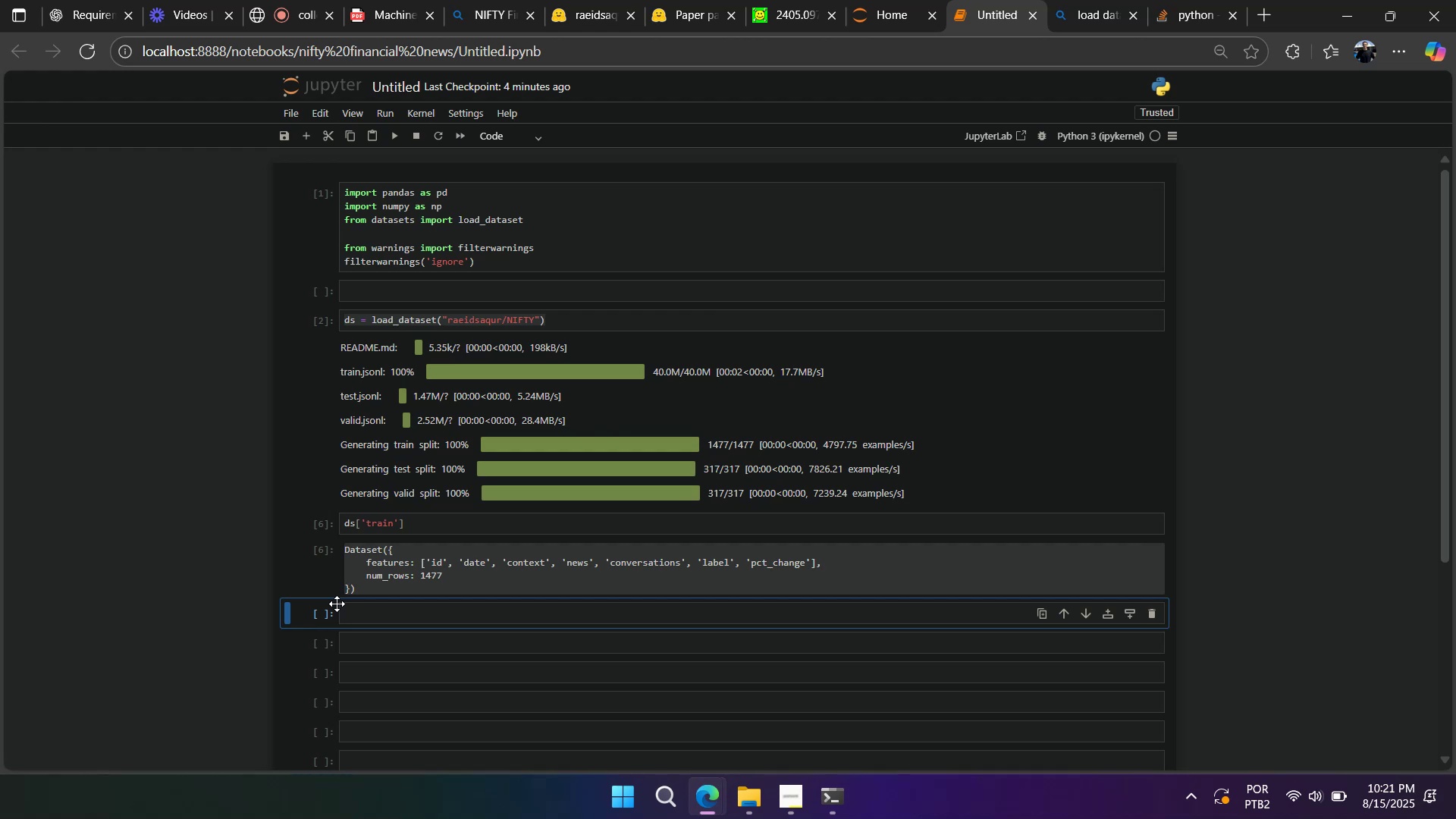 
left_click([391, 643])
 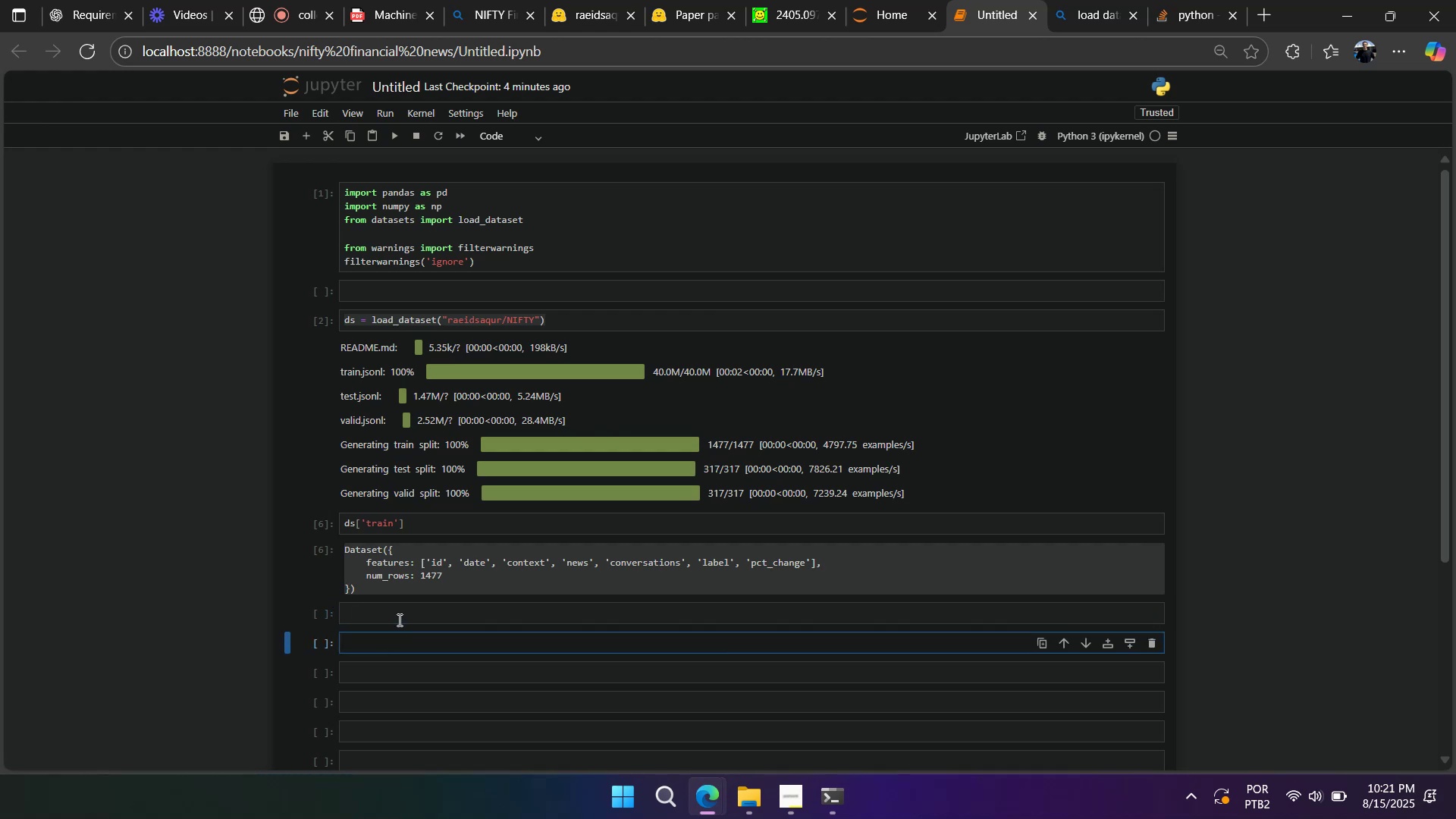 
left_click([435, 510])
 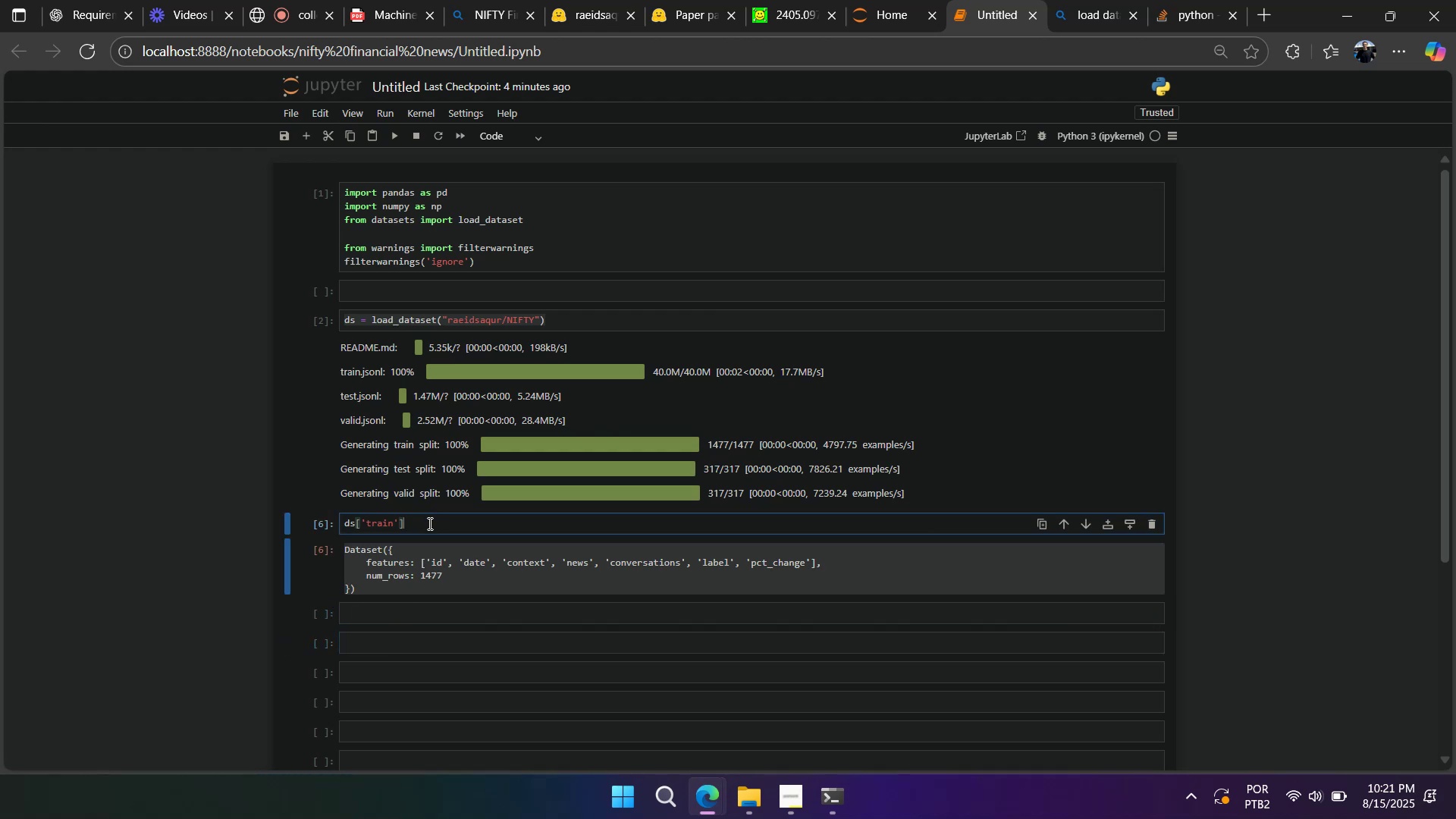 
type(]`features`\)
 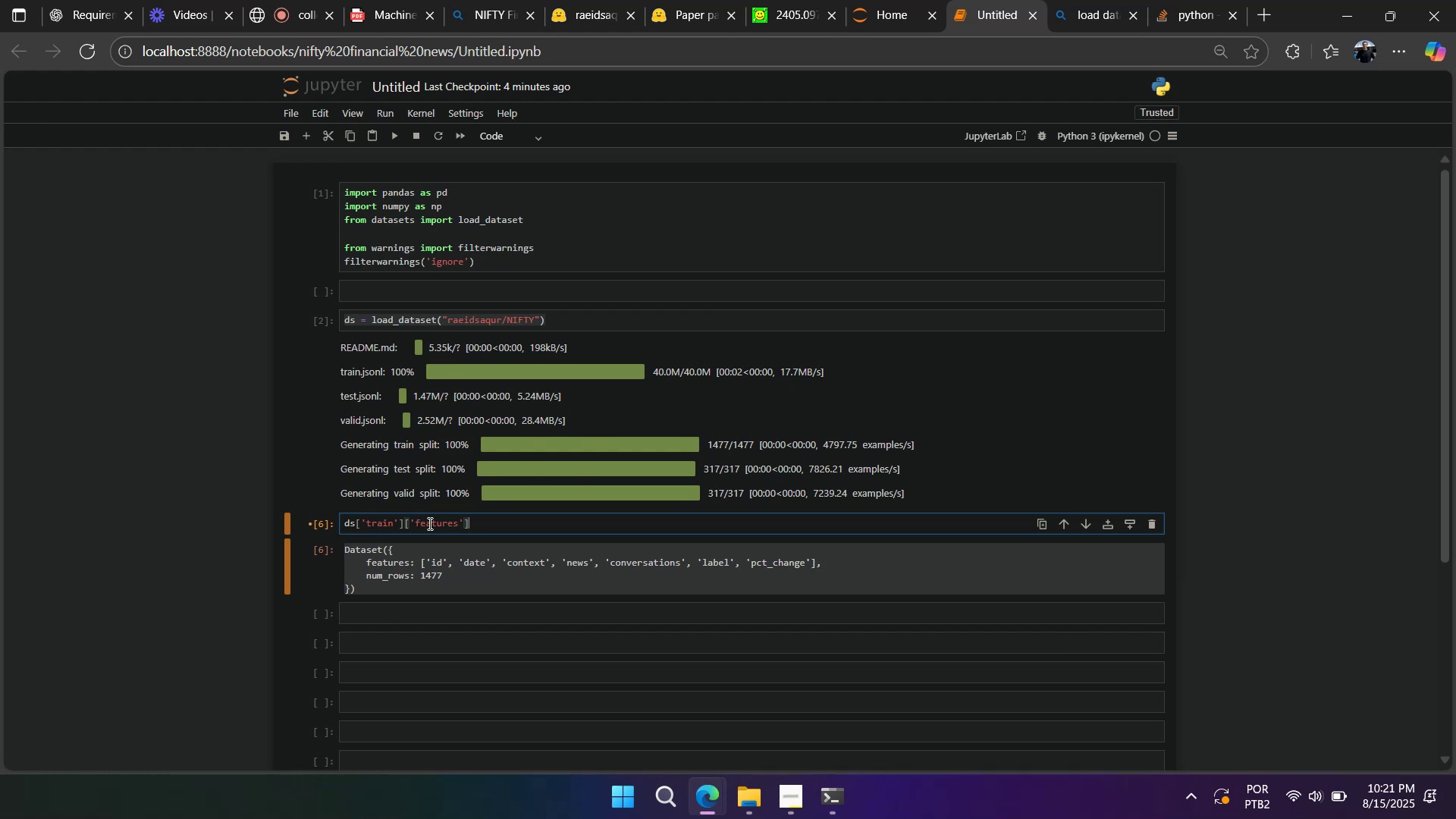 
key(Shift+Enter)
 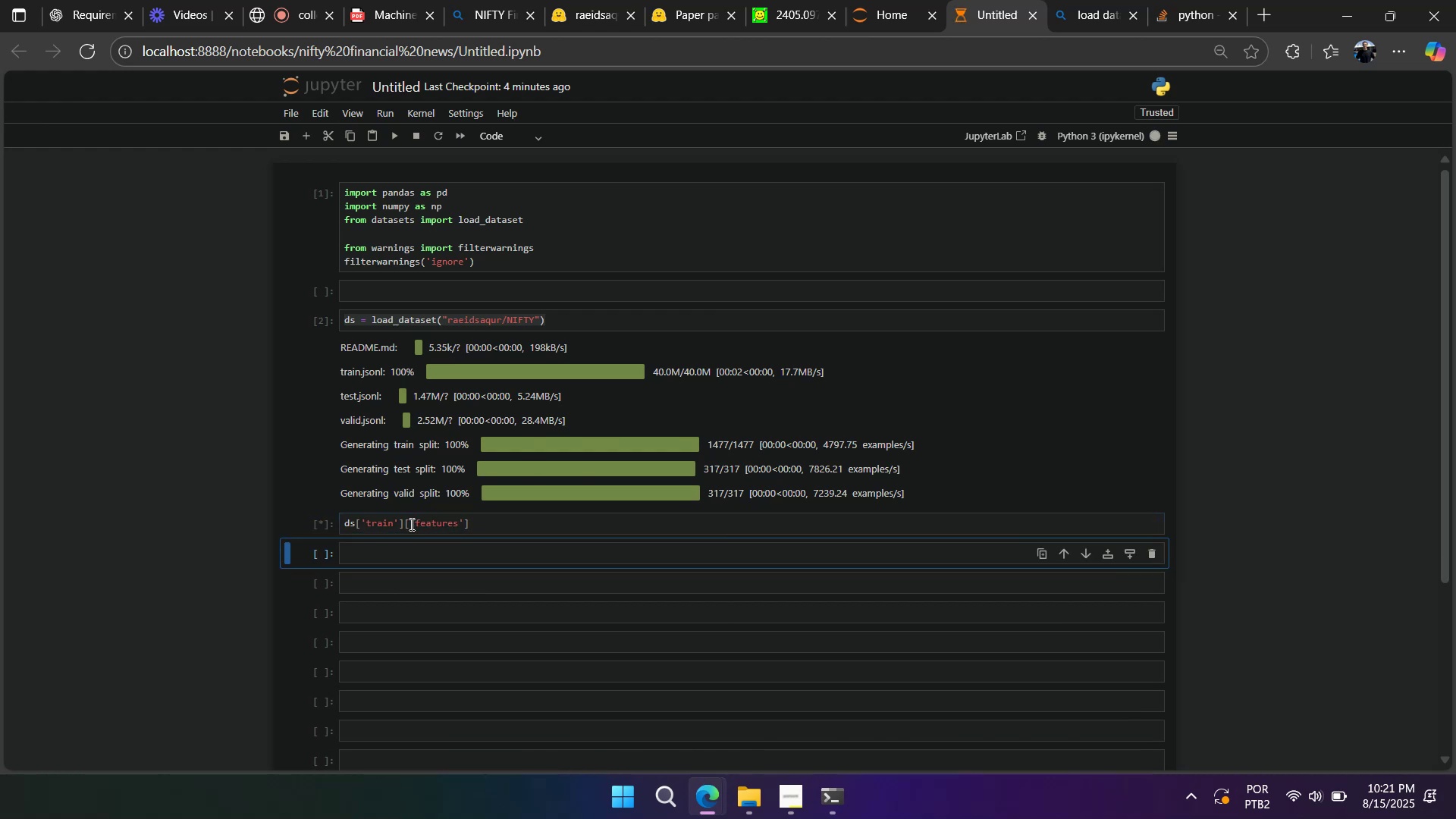 
left_click_drag(start_coordinate=[405, 524], to_coordinate=[567, 526])
 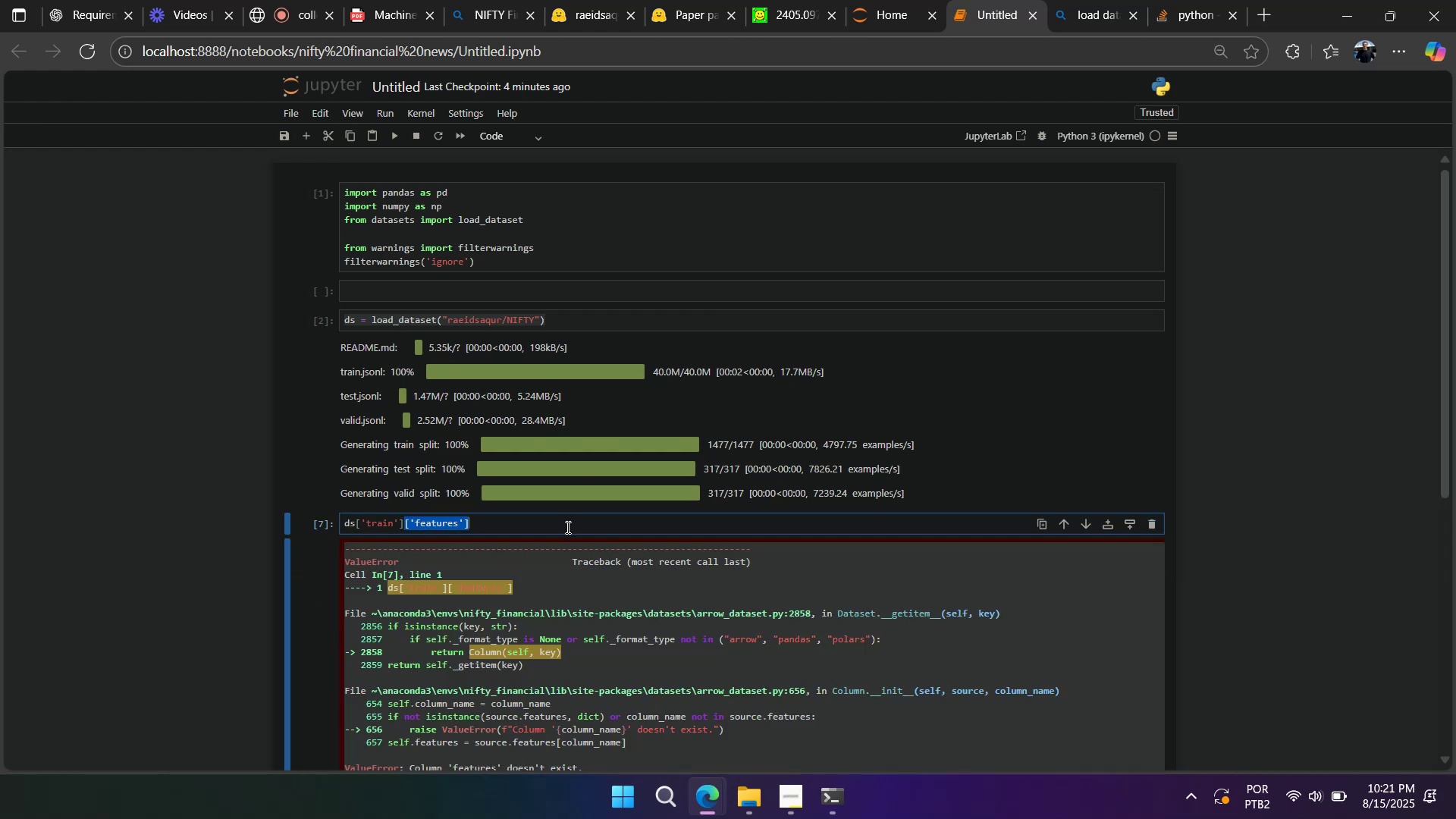 
key(Backspace)
 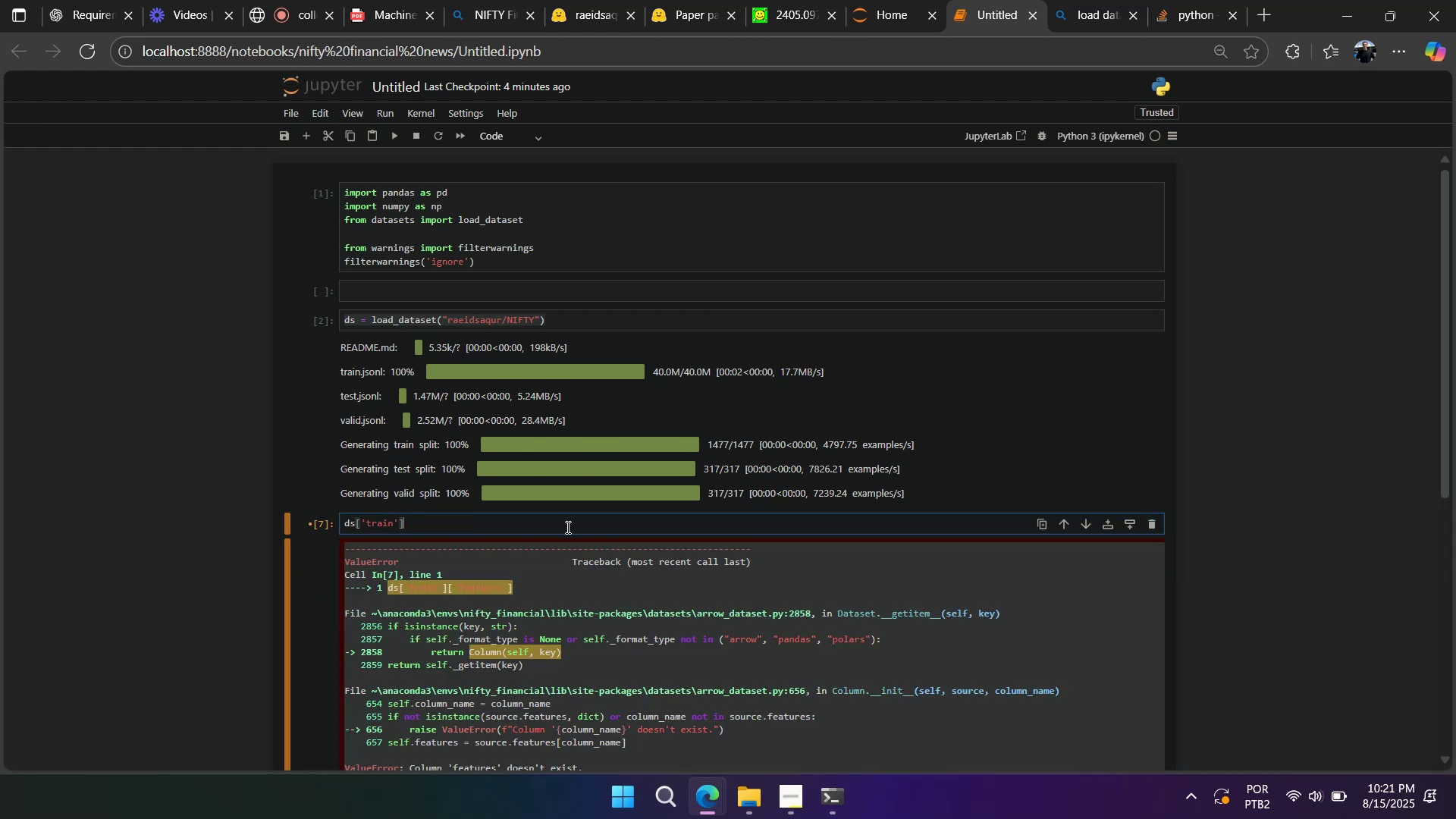 
key(Shift+Enter)
 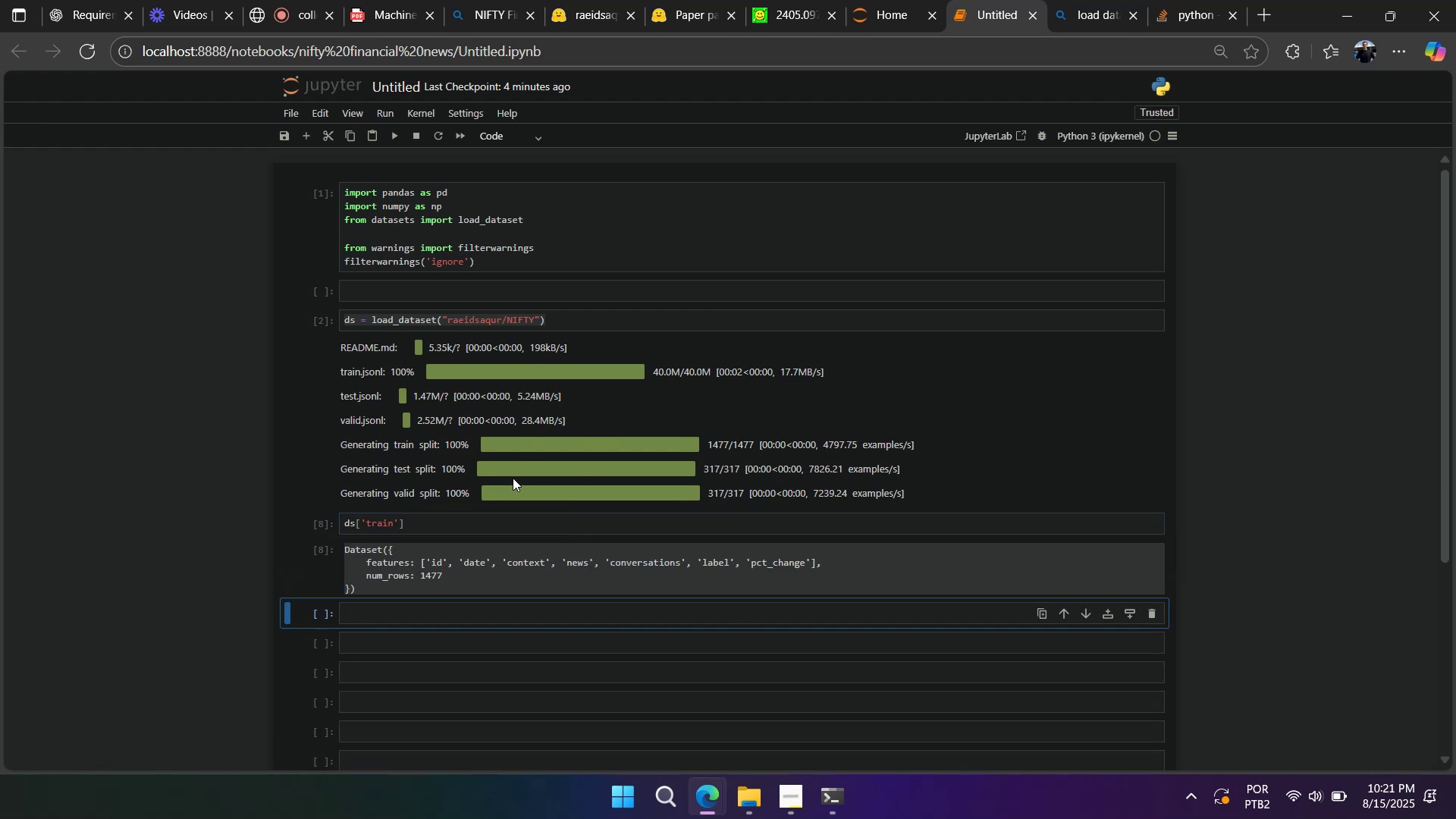 
double_click([463, 311])
 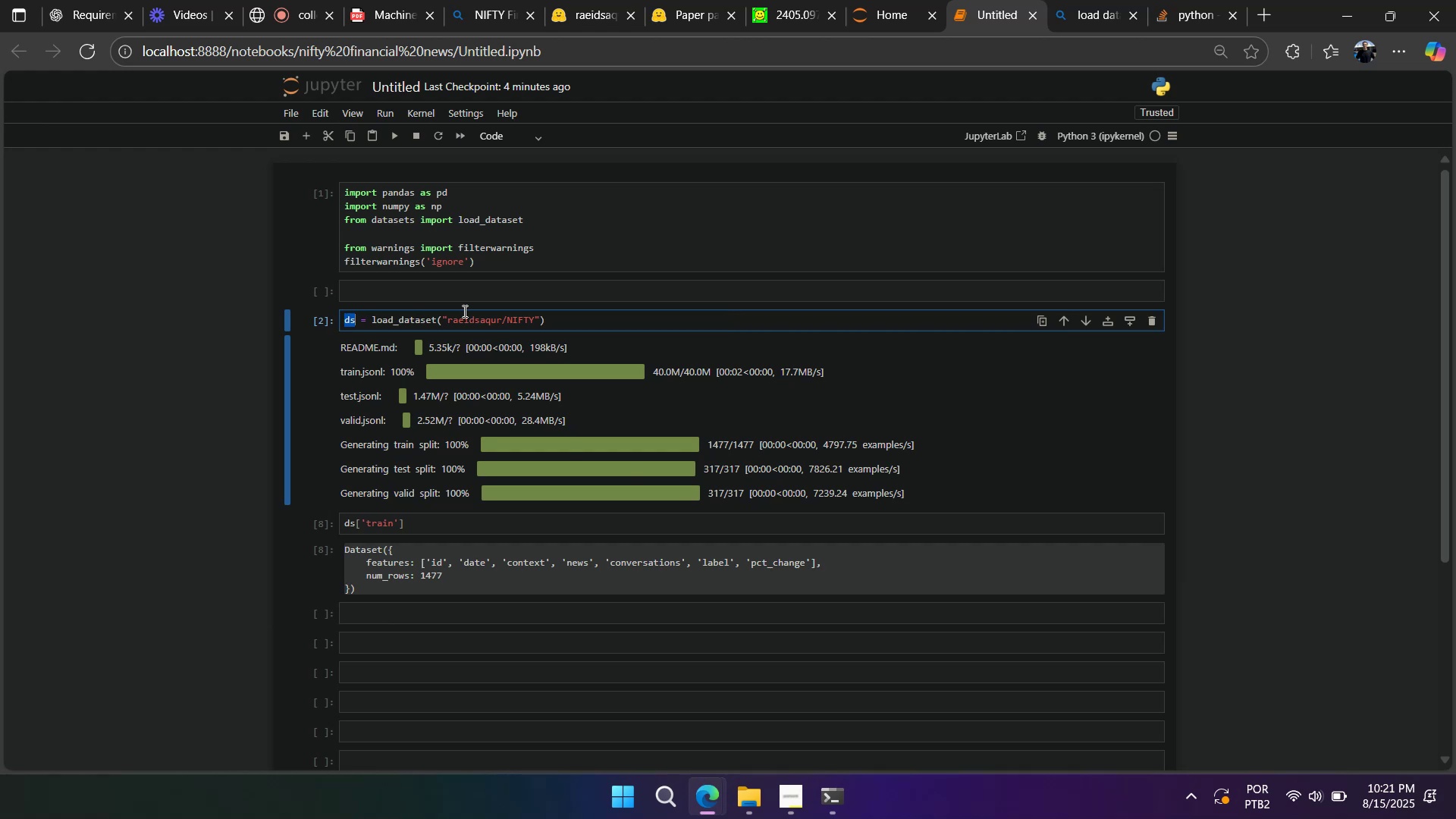 
triple_click([463, 311])
 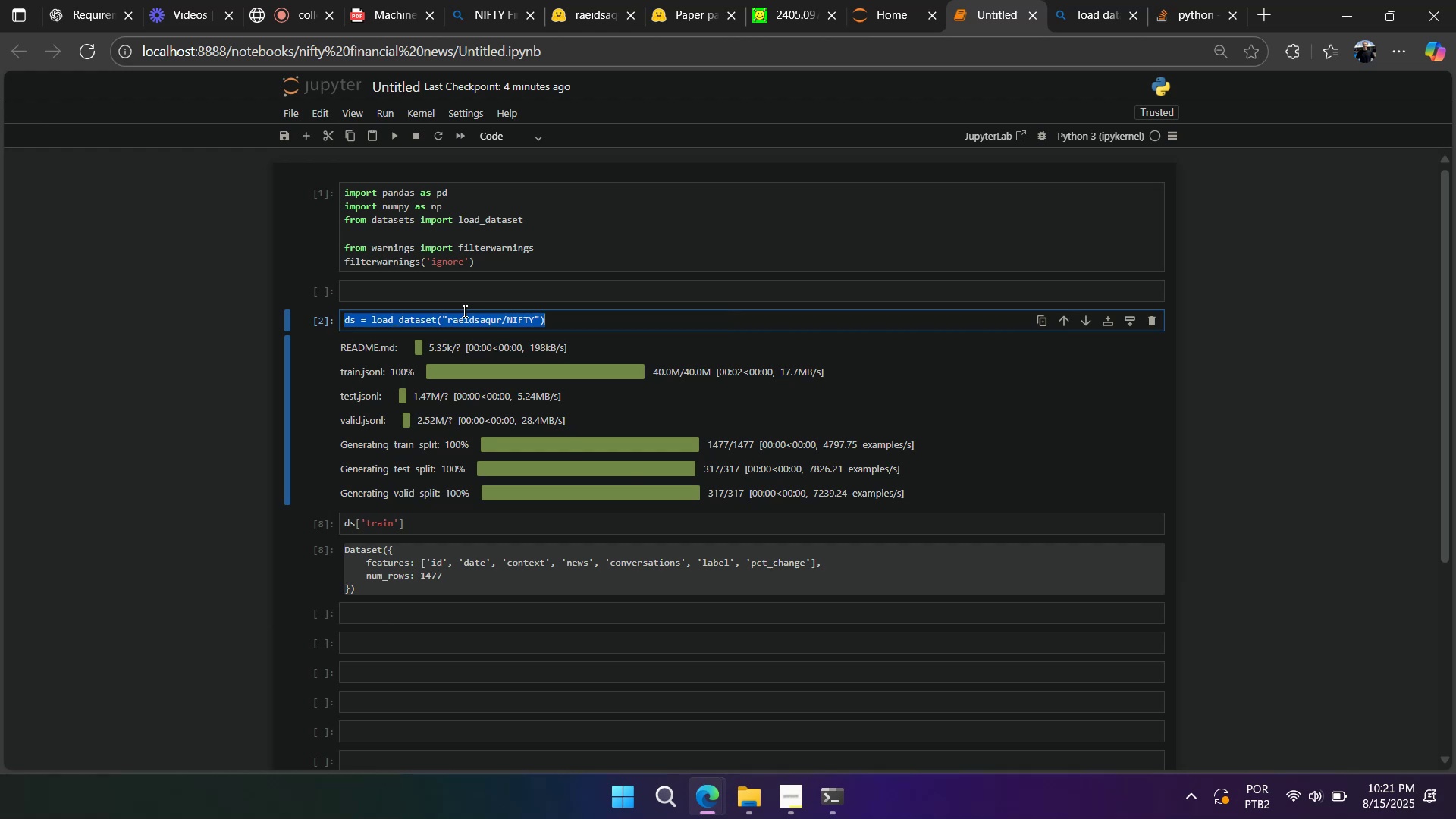 
key(Control+C)
 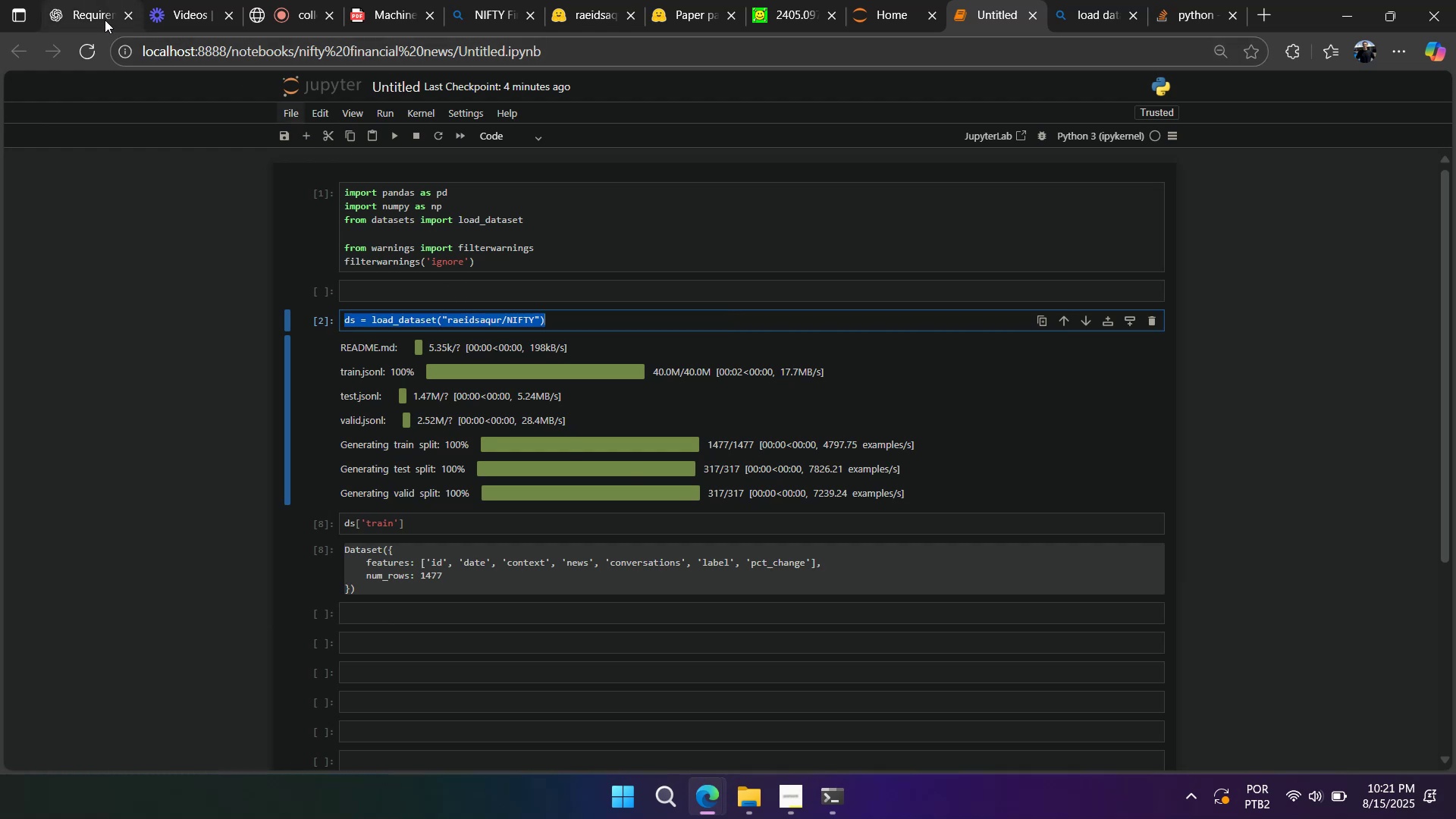 
left_click([99, 17])
 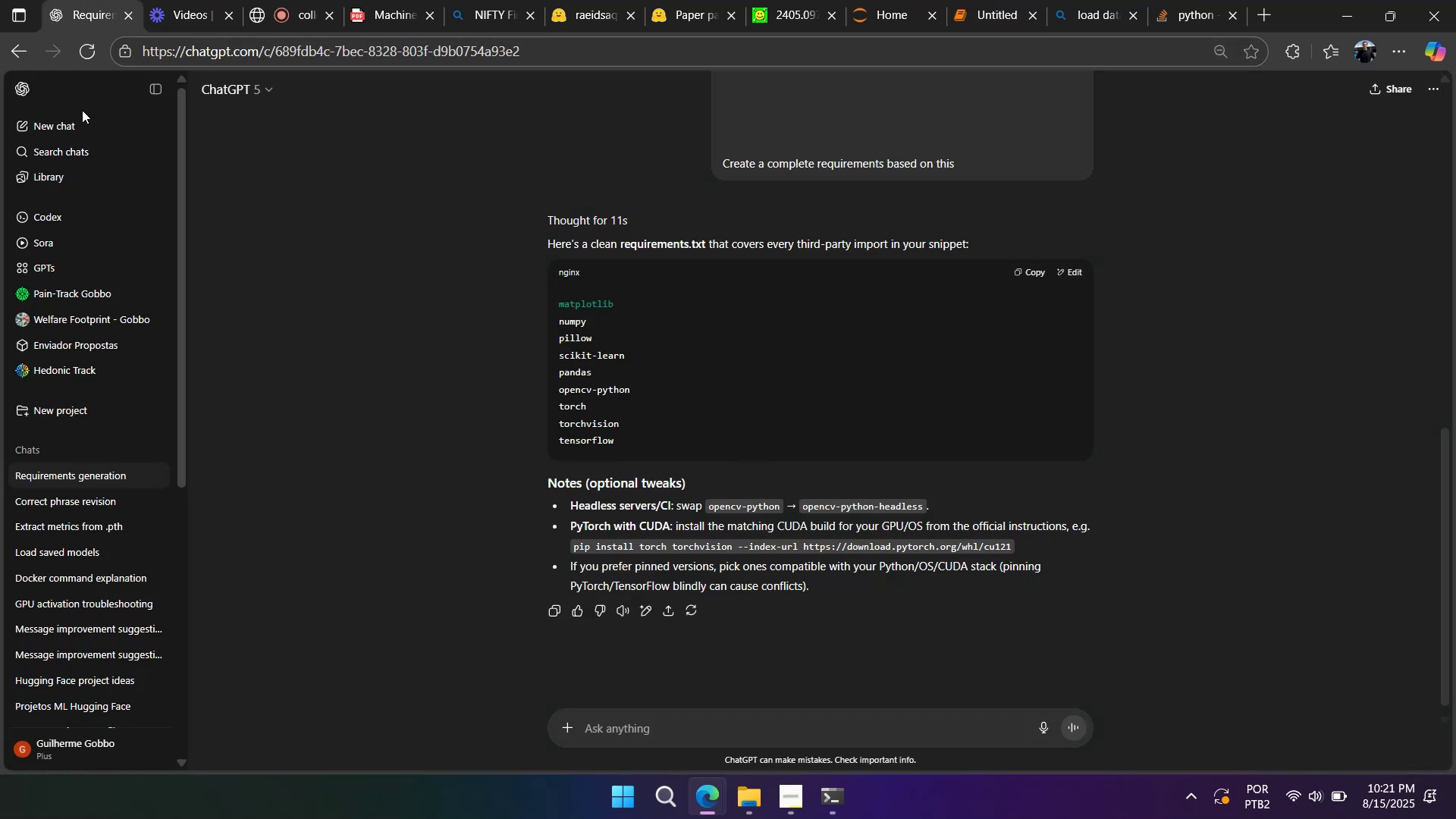 
left_click([78, 121])
 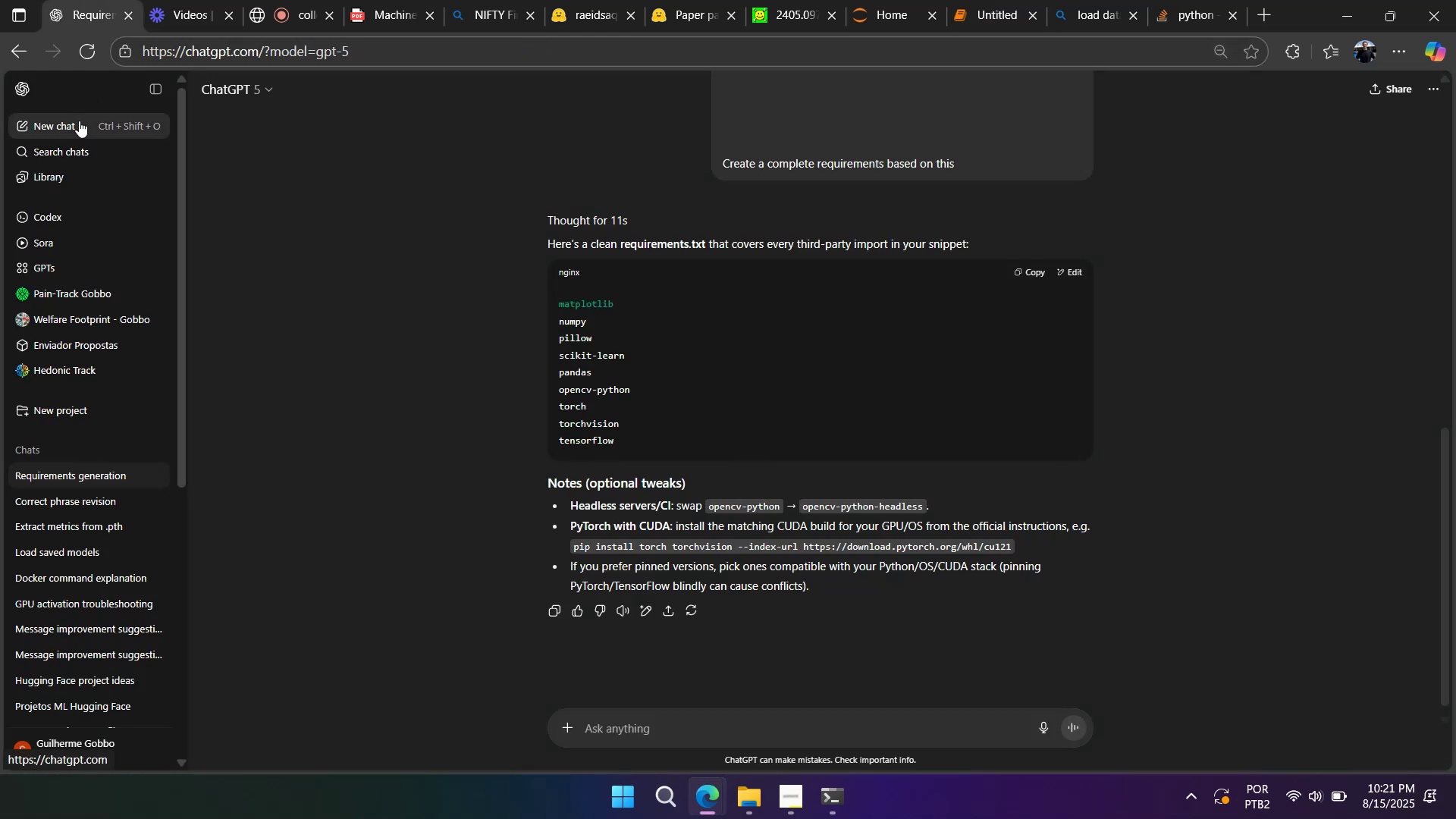 
key(Control+V)
 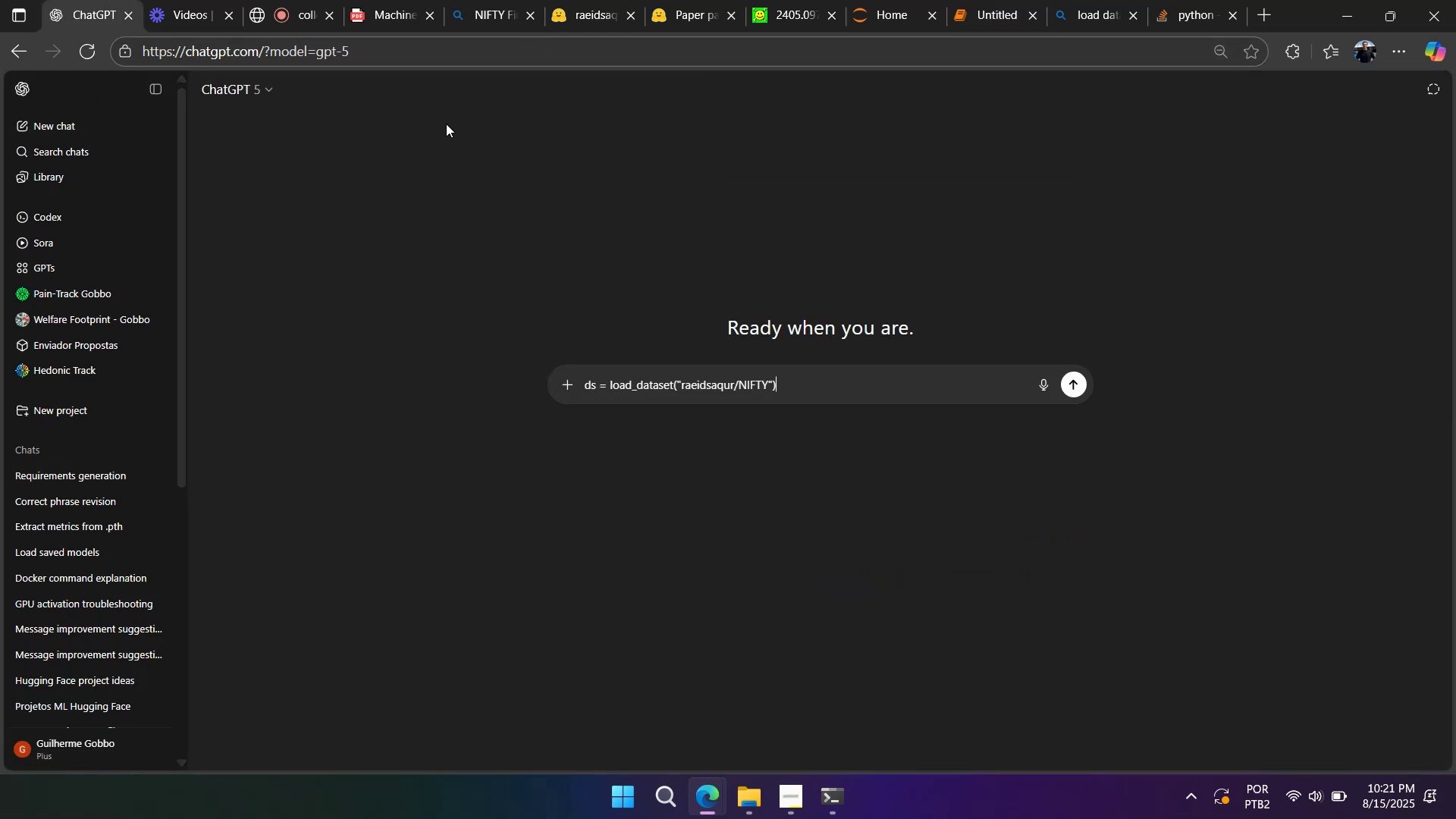 
key(Shift+Enter)
 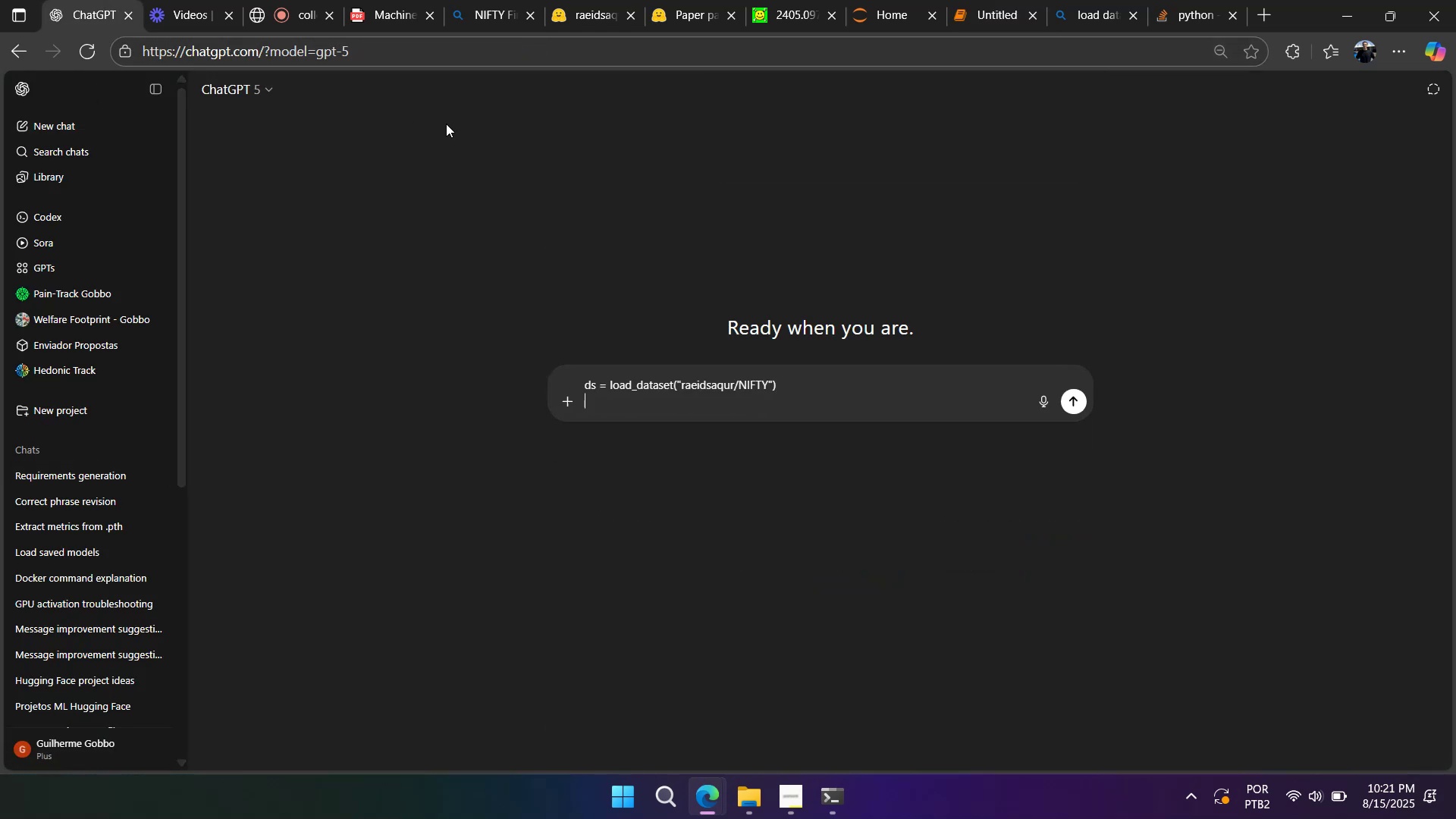 
key(Shift+Enter)
 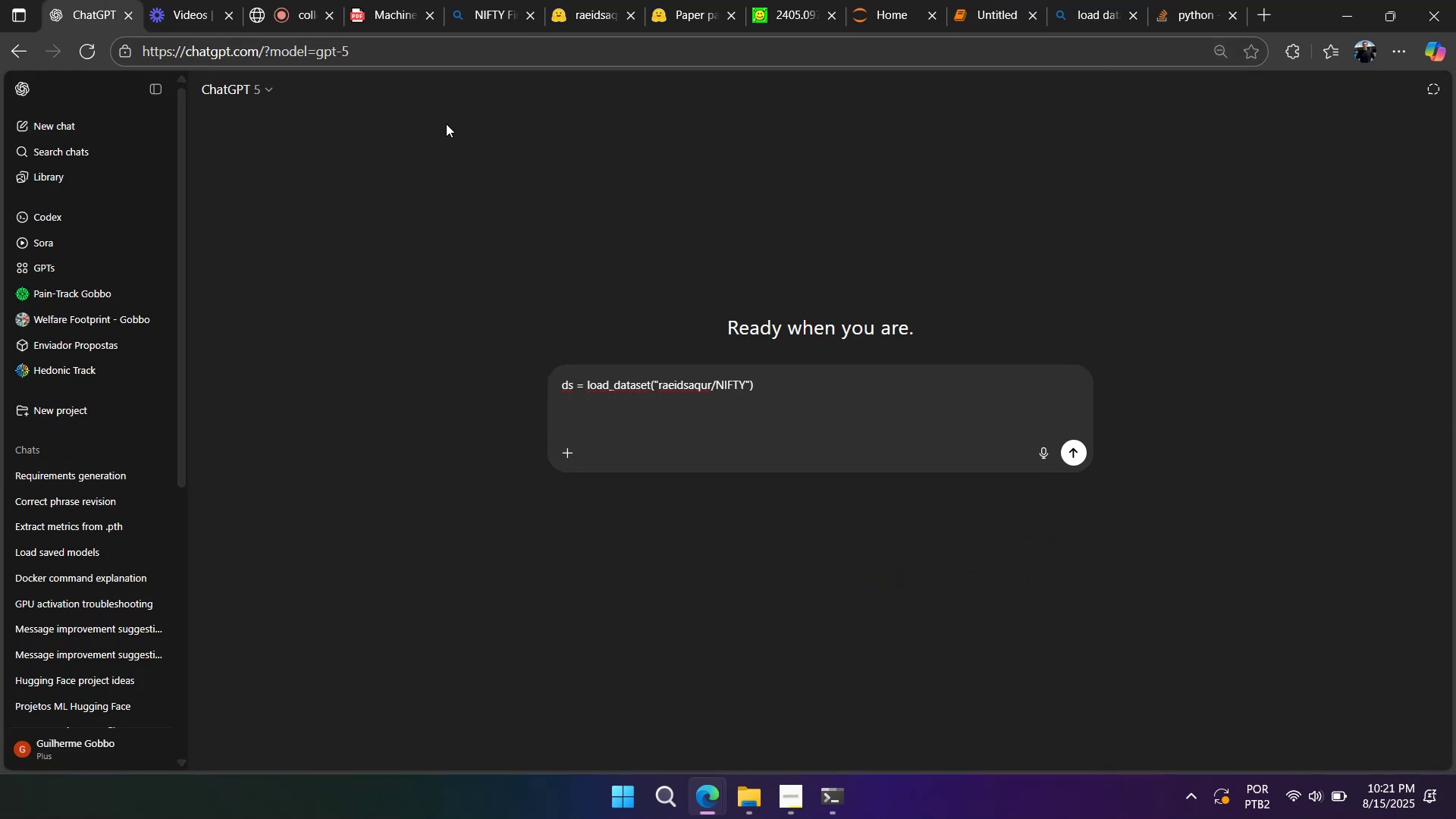 
type(how to load in pandas both datasets)
 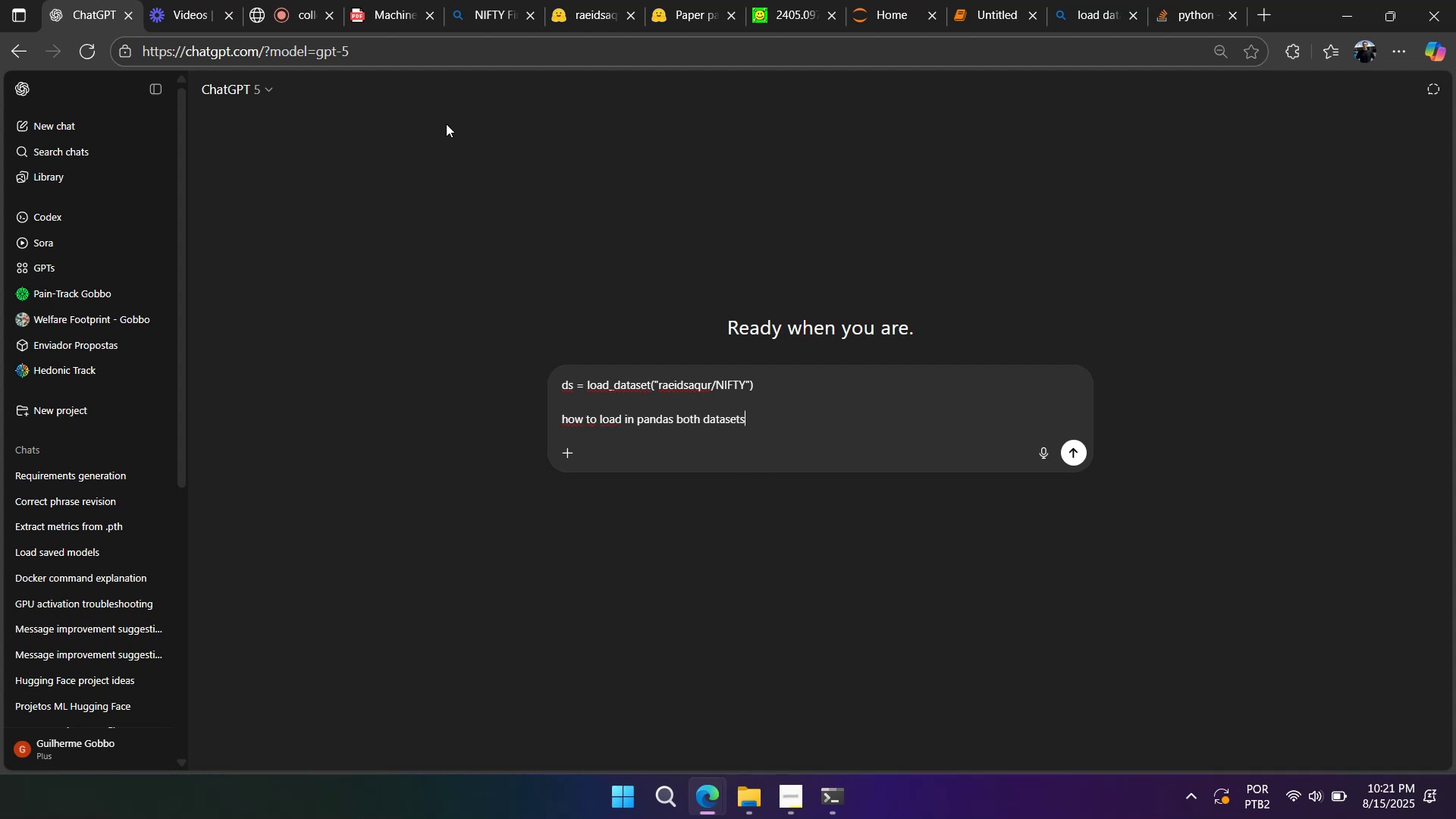 
key(Alt+AltLeft)
 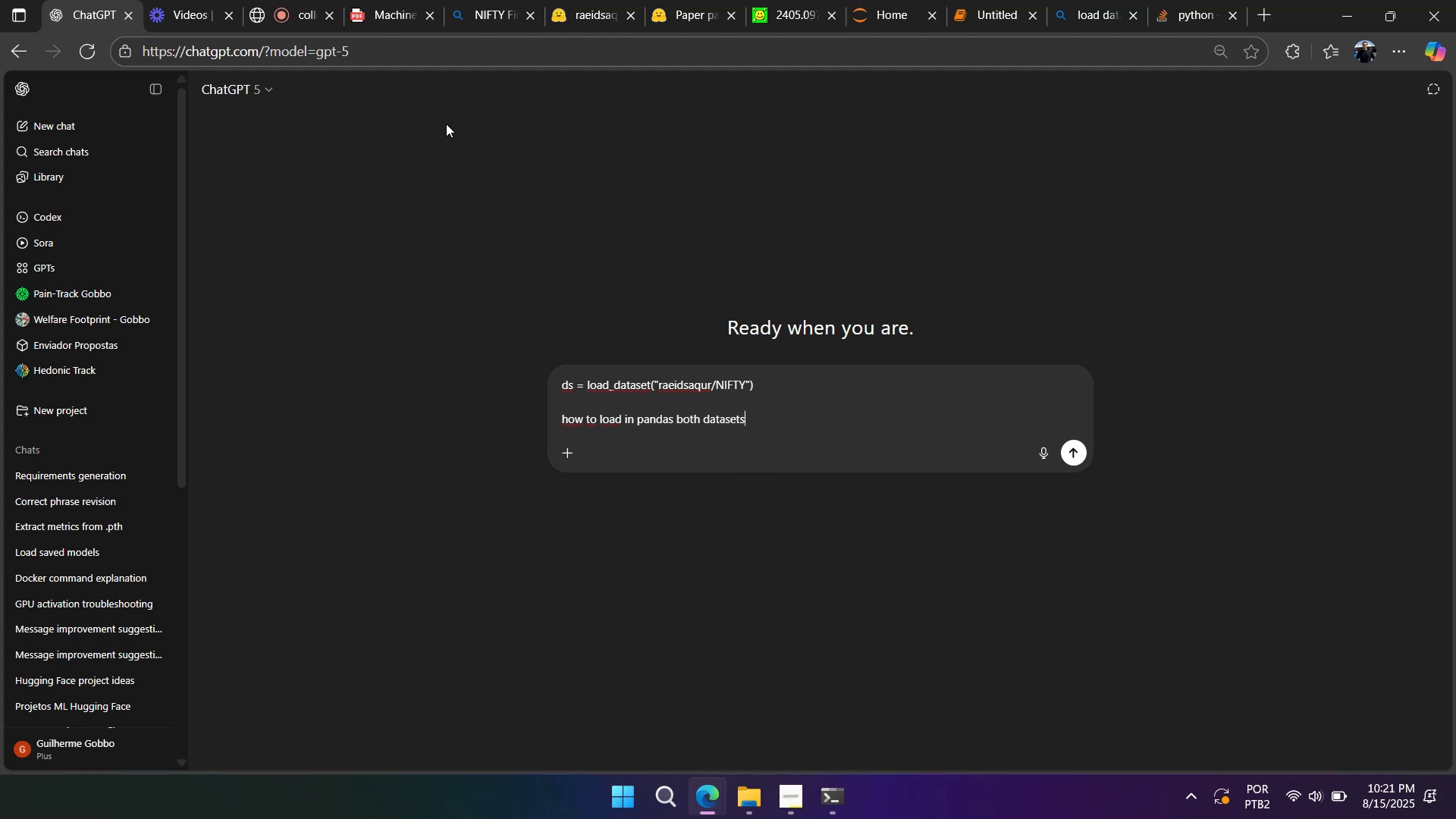 
key(Alt+Tab)
 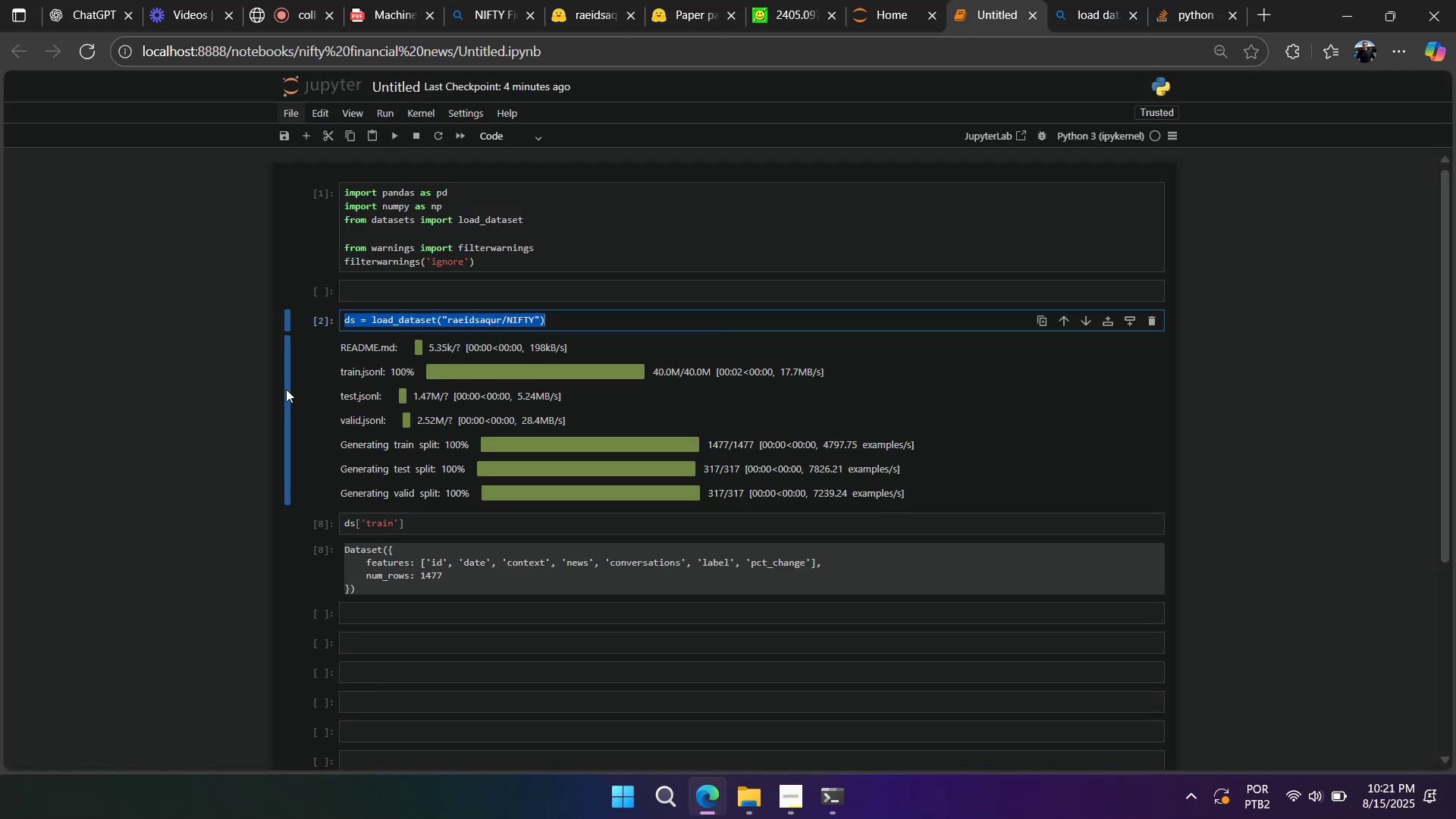 
double_click([469, 529])
 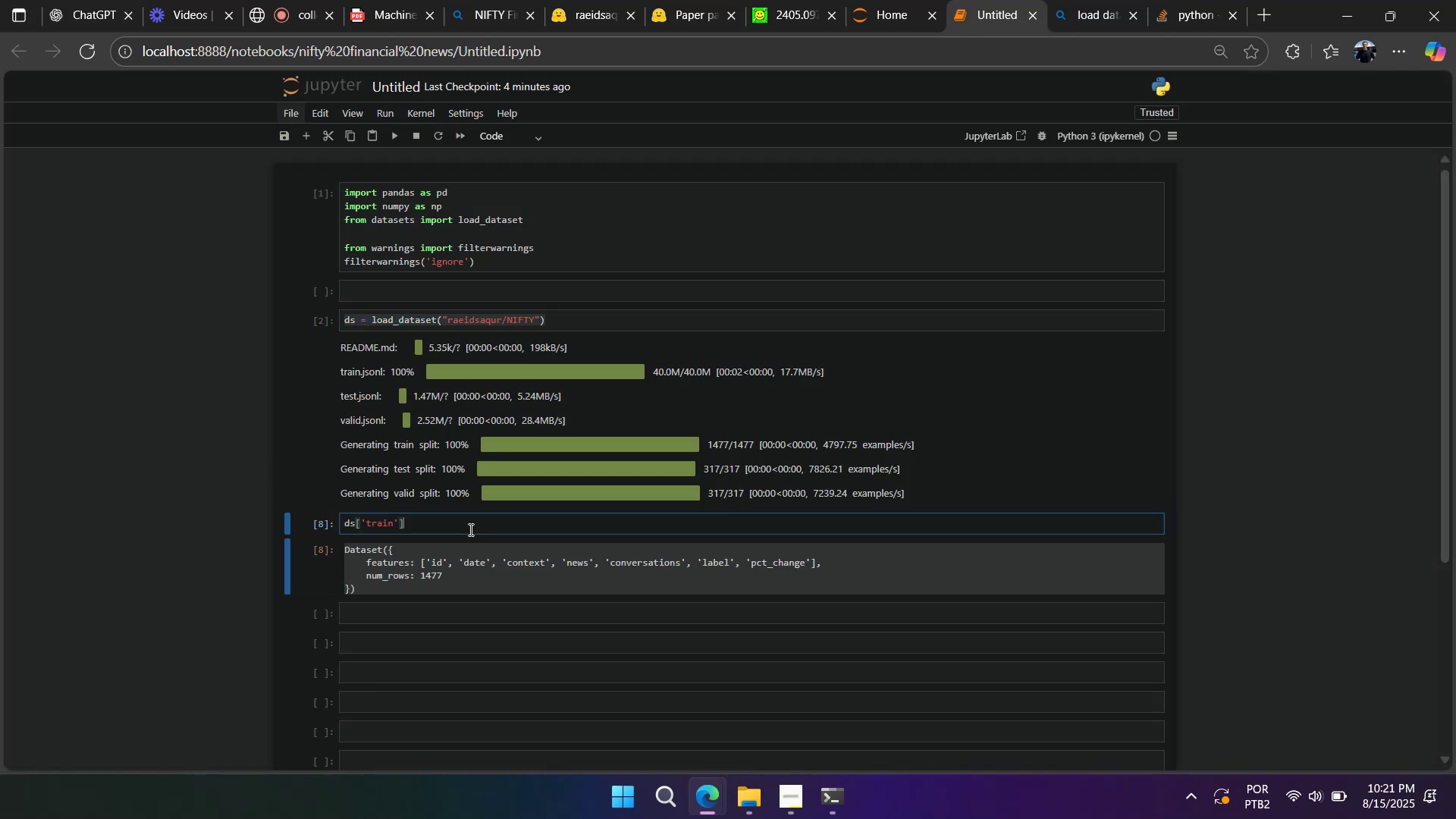 
key(Control+ControlLeft)
 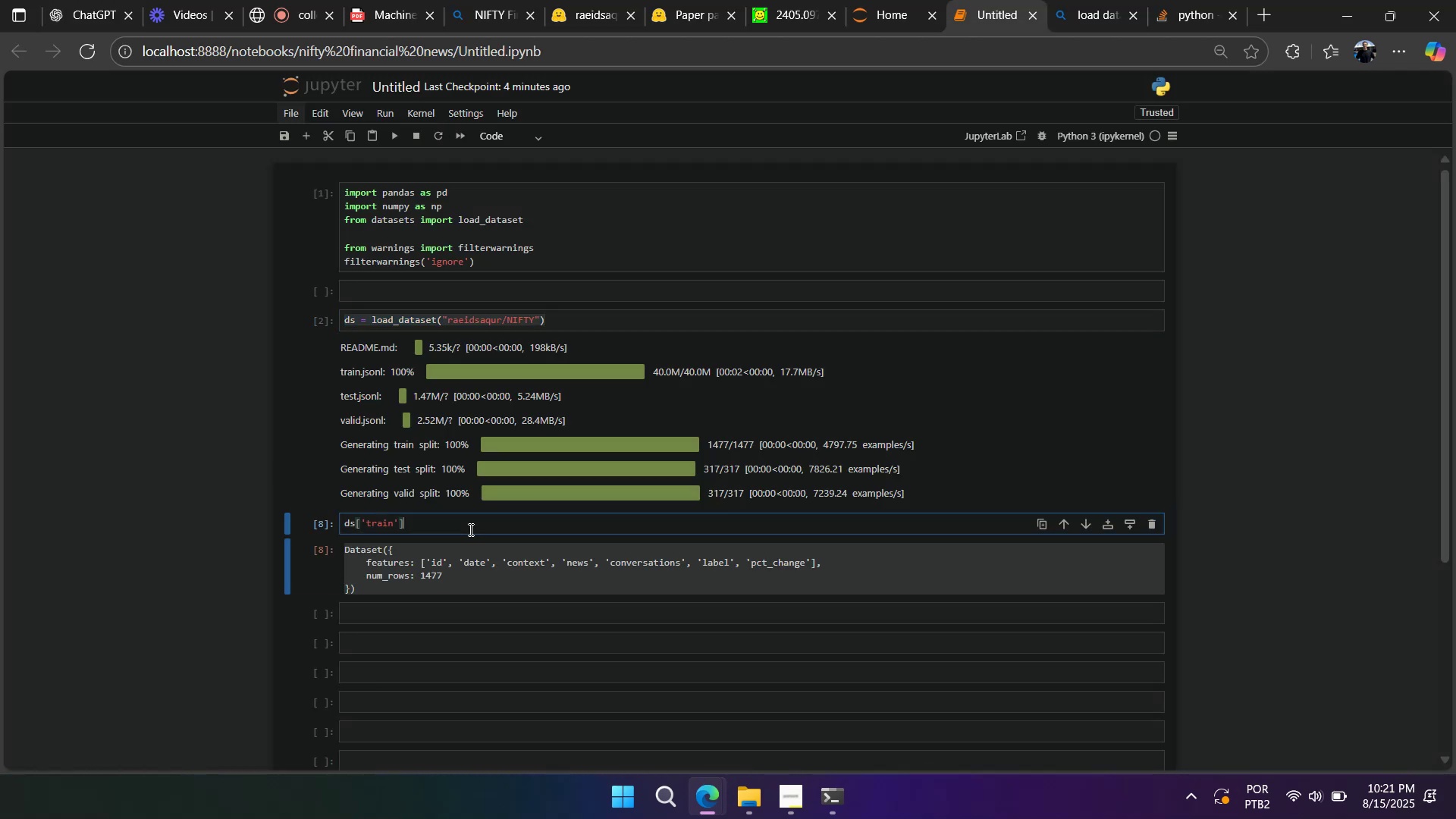 
key(Control+A)
 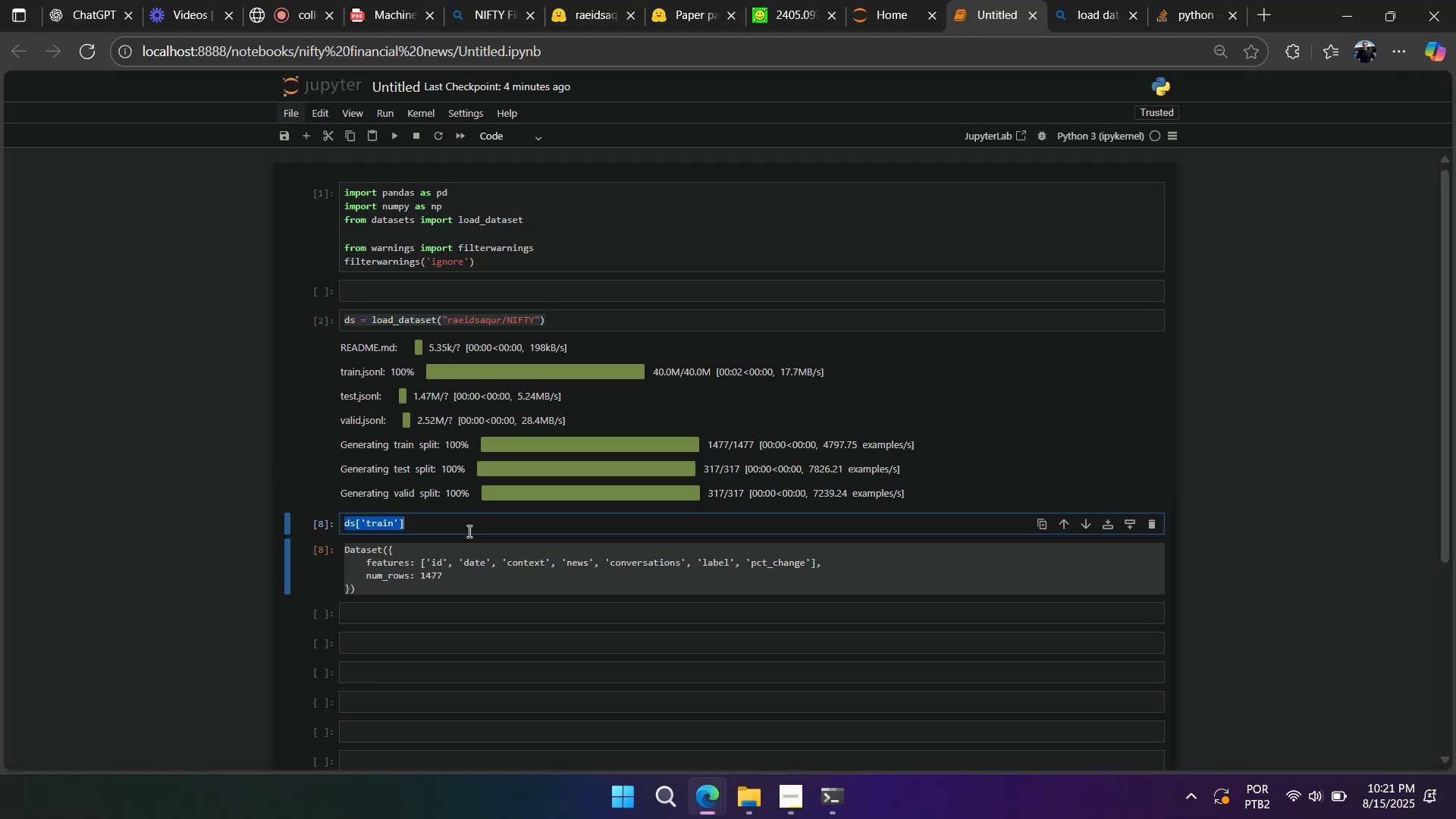 
type(ds)
 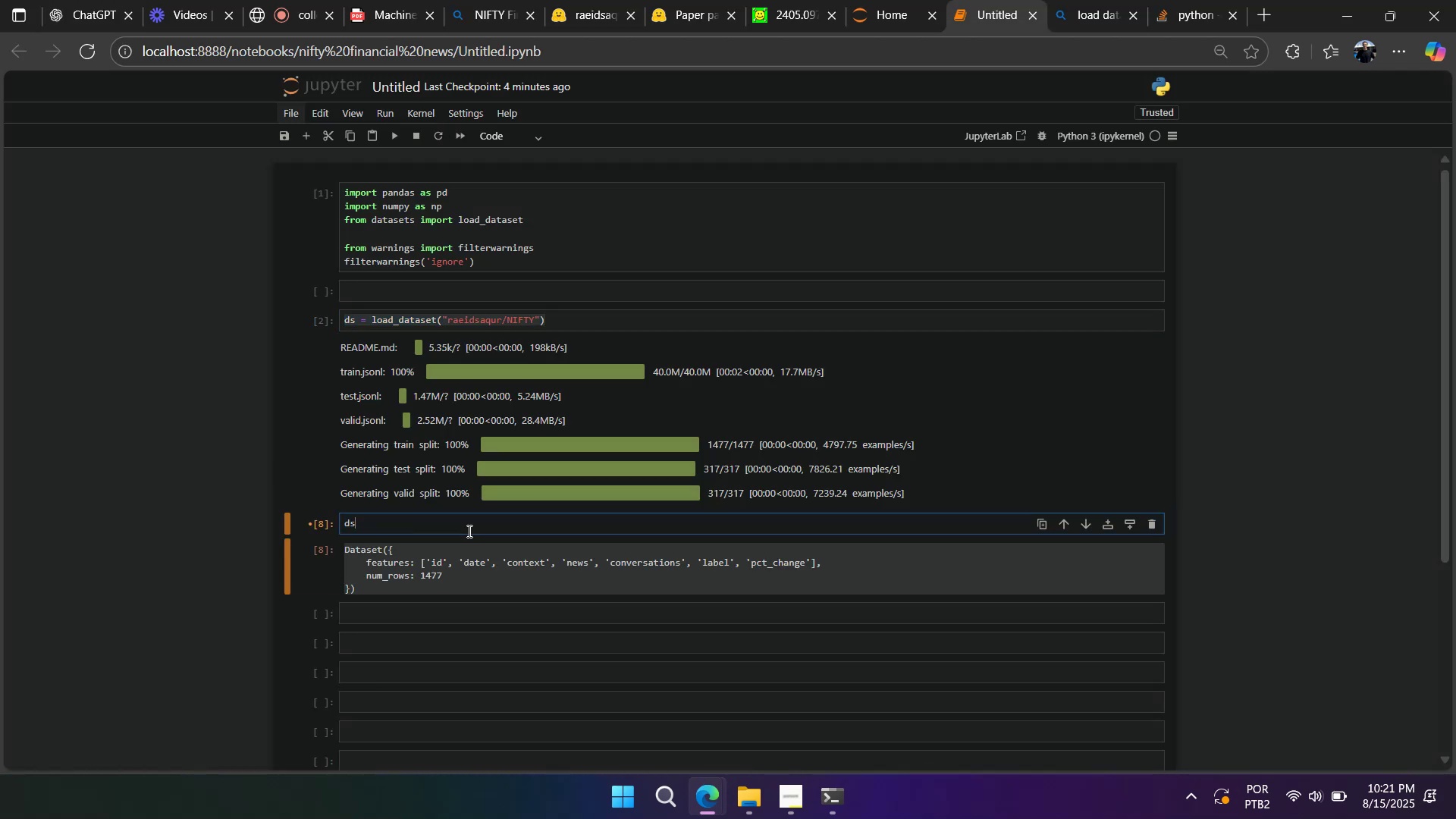 
key(Shift+Enter)
 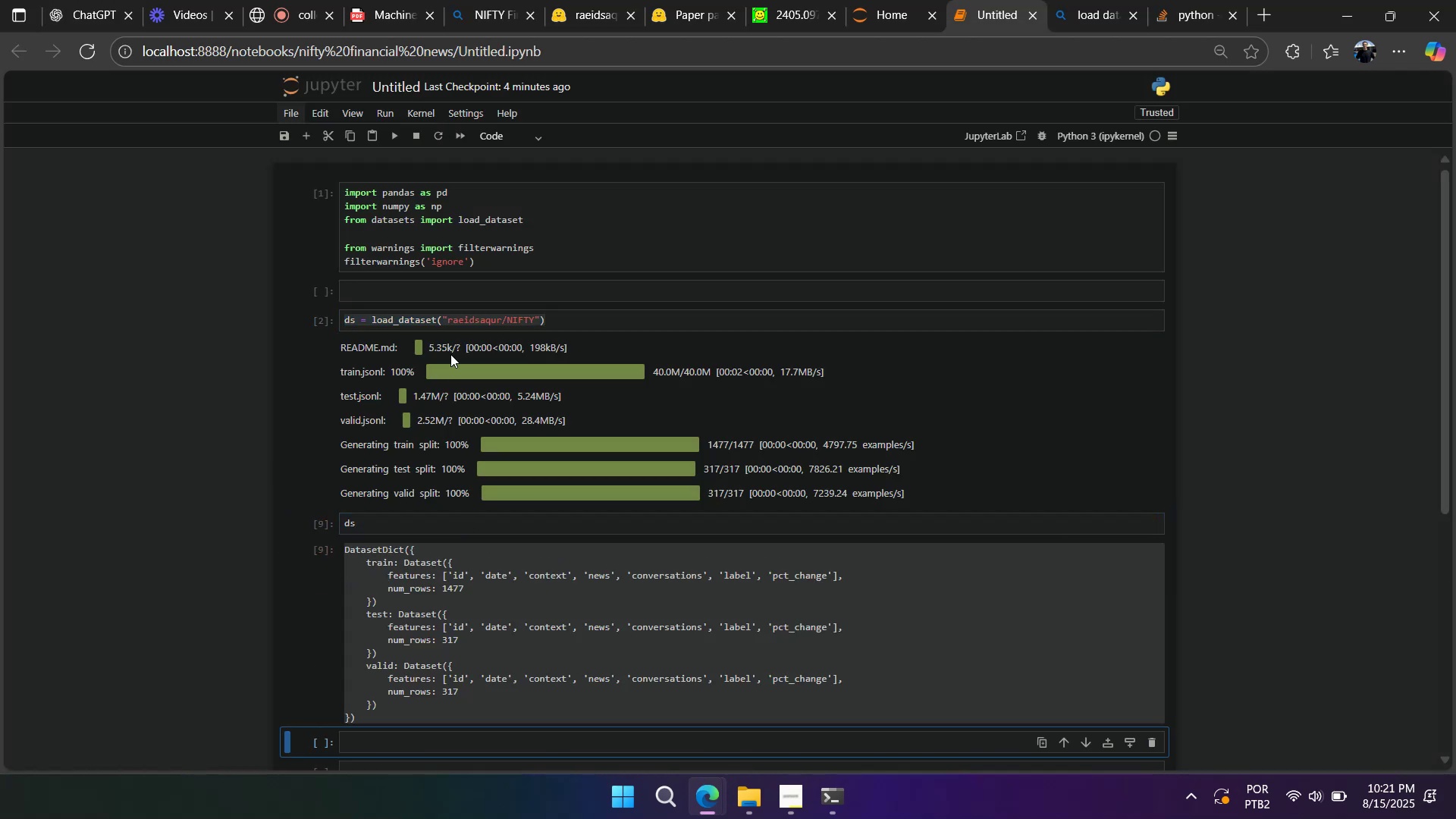 
left_click([475, 325])
 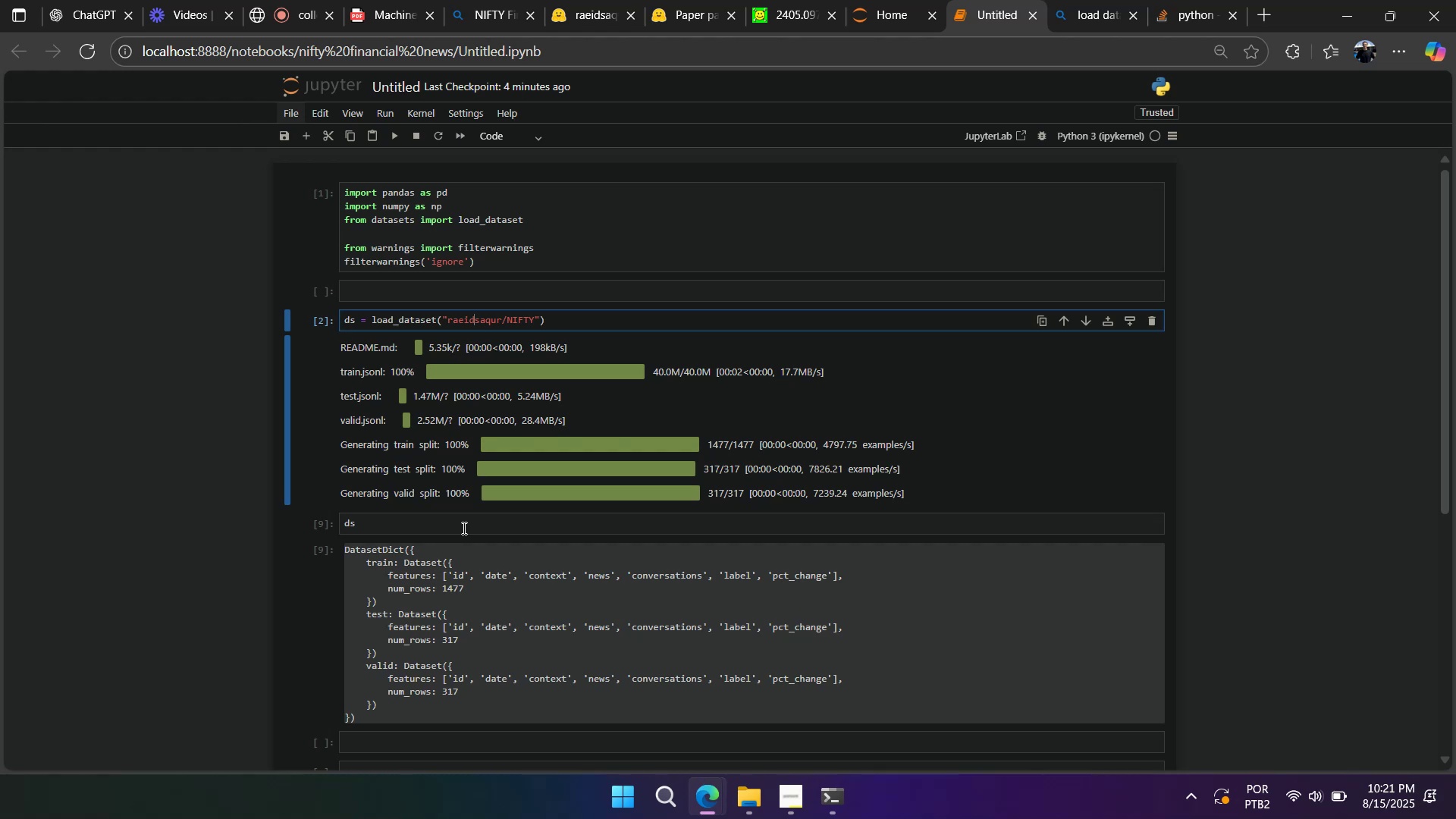 
key(Alt+AltLeft)
 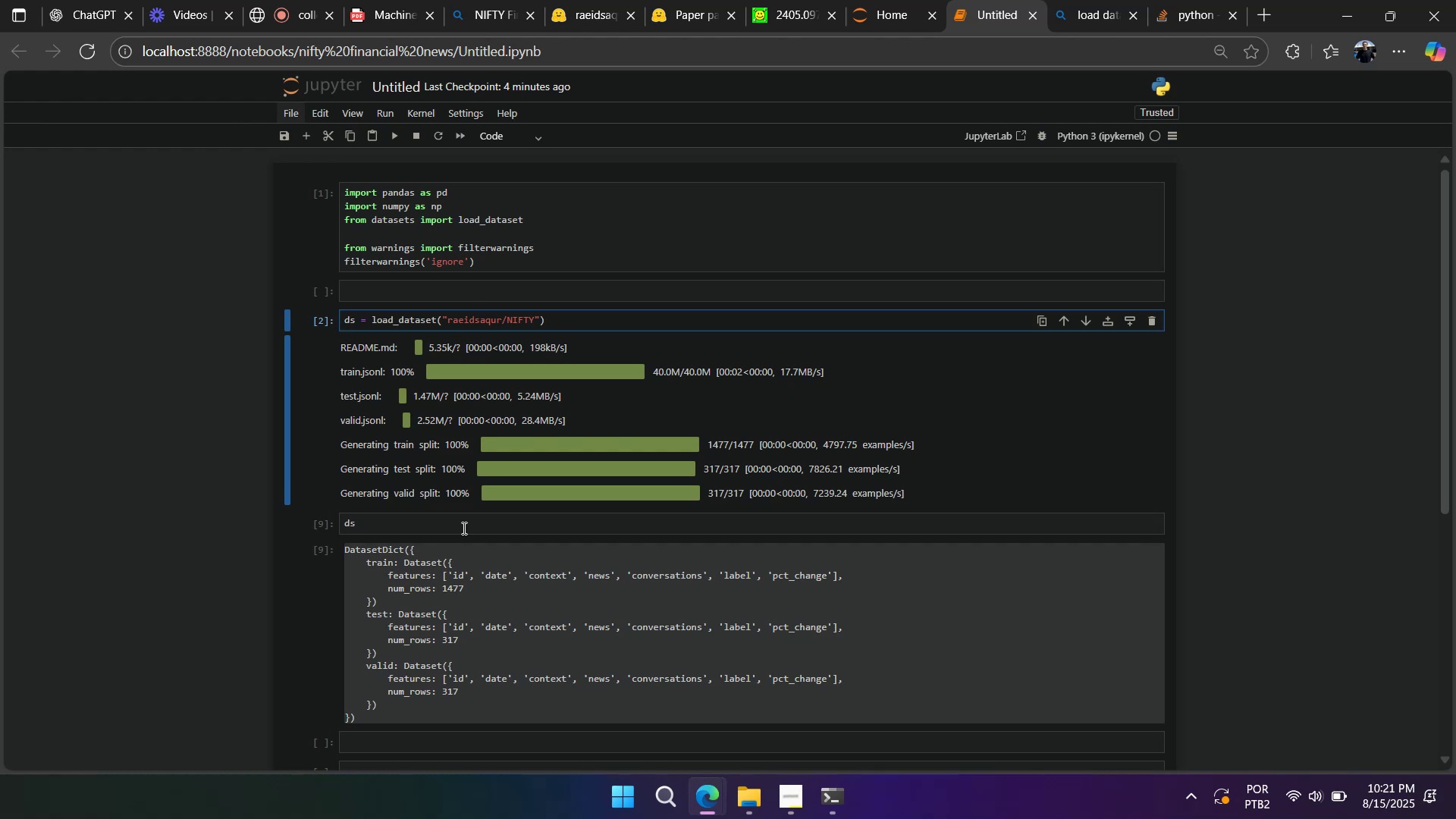 
key(Alt+Tab)
 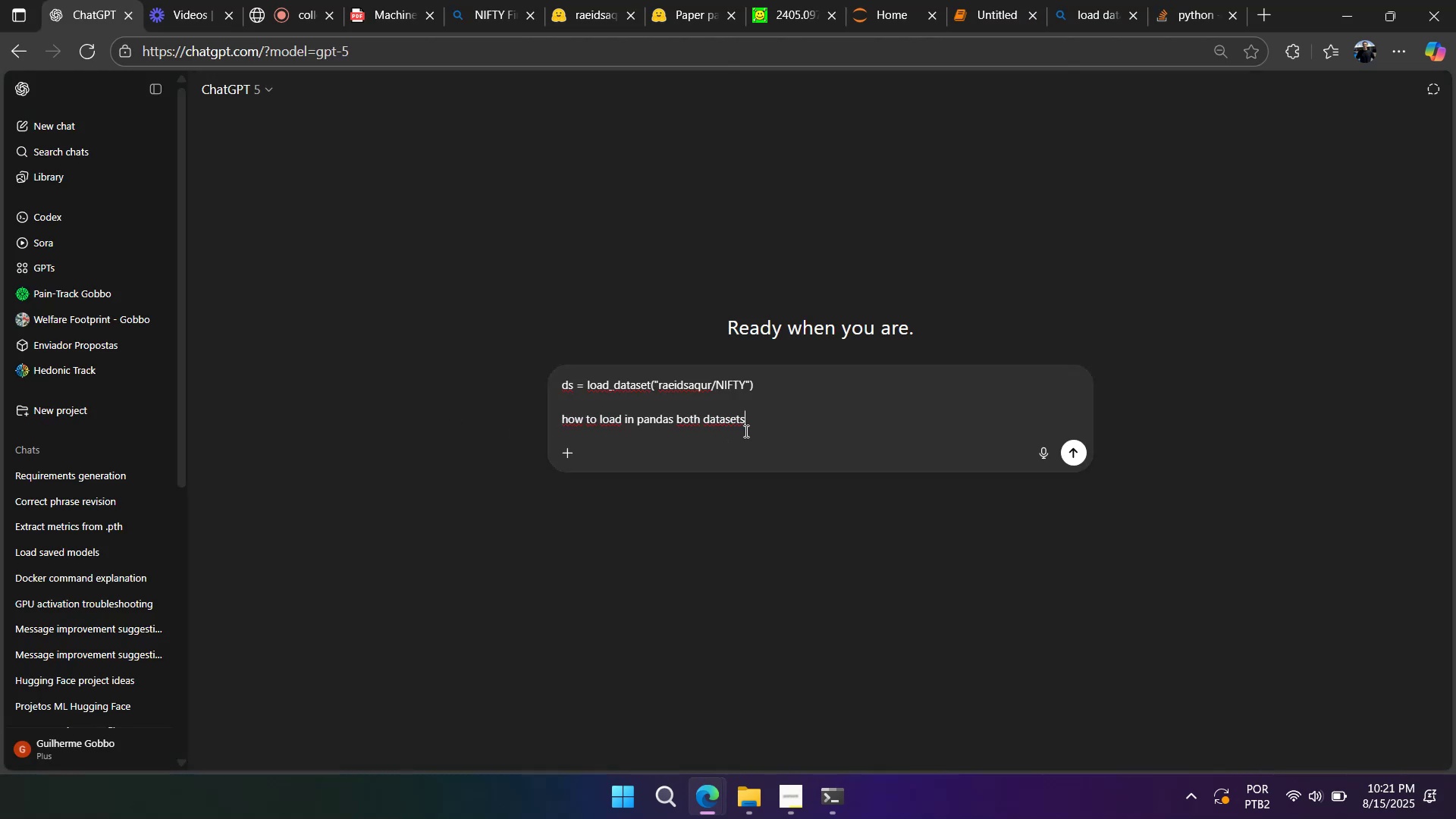 
left_click([755, 423])
 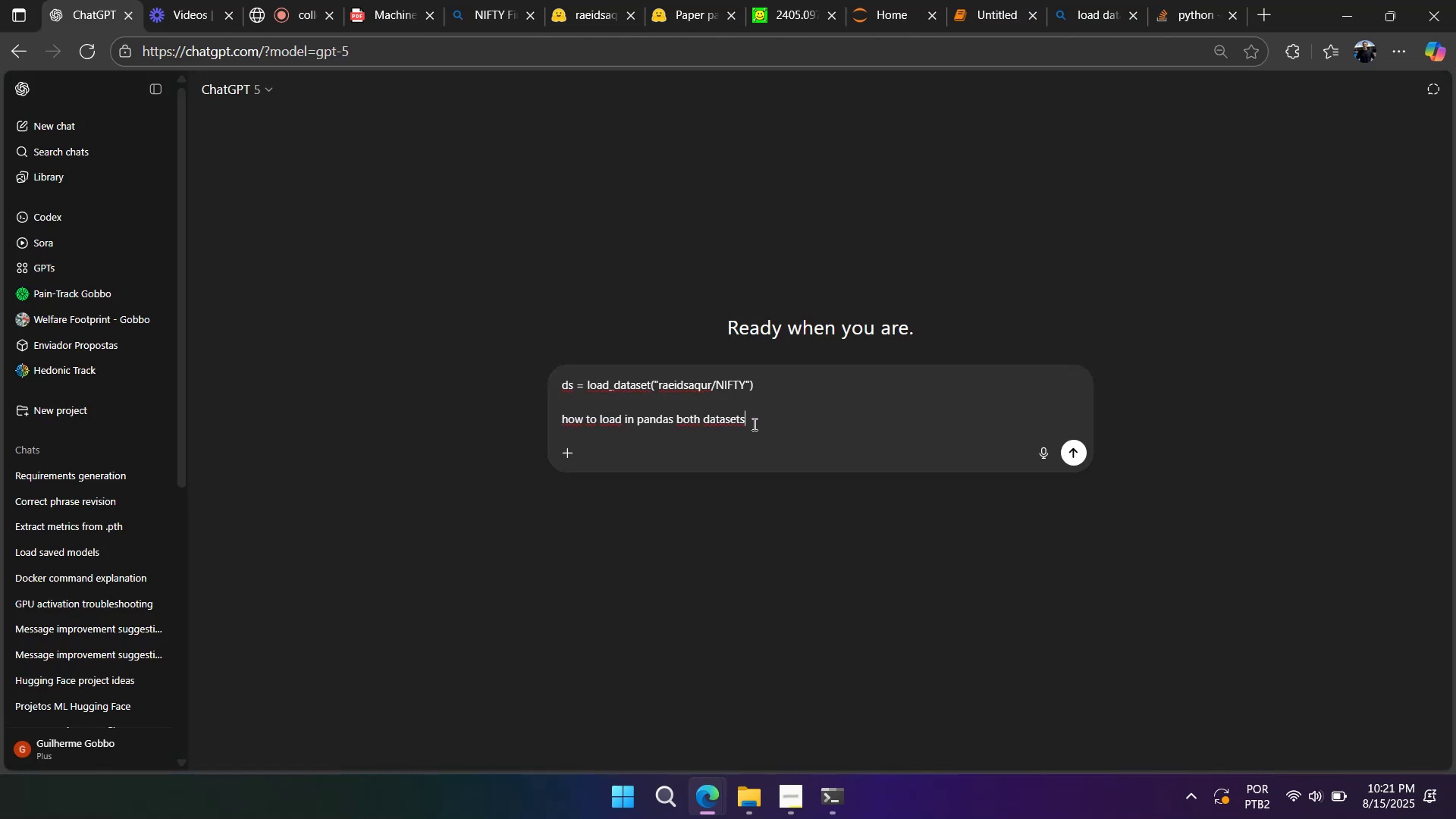 
type( train test val)
 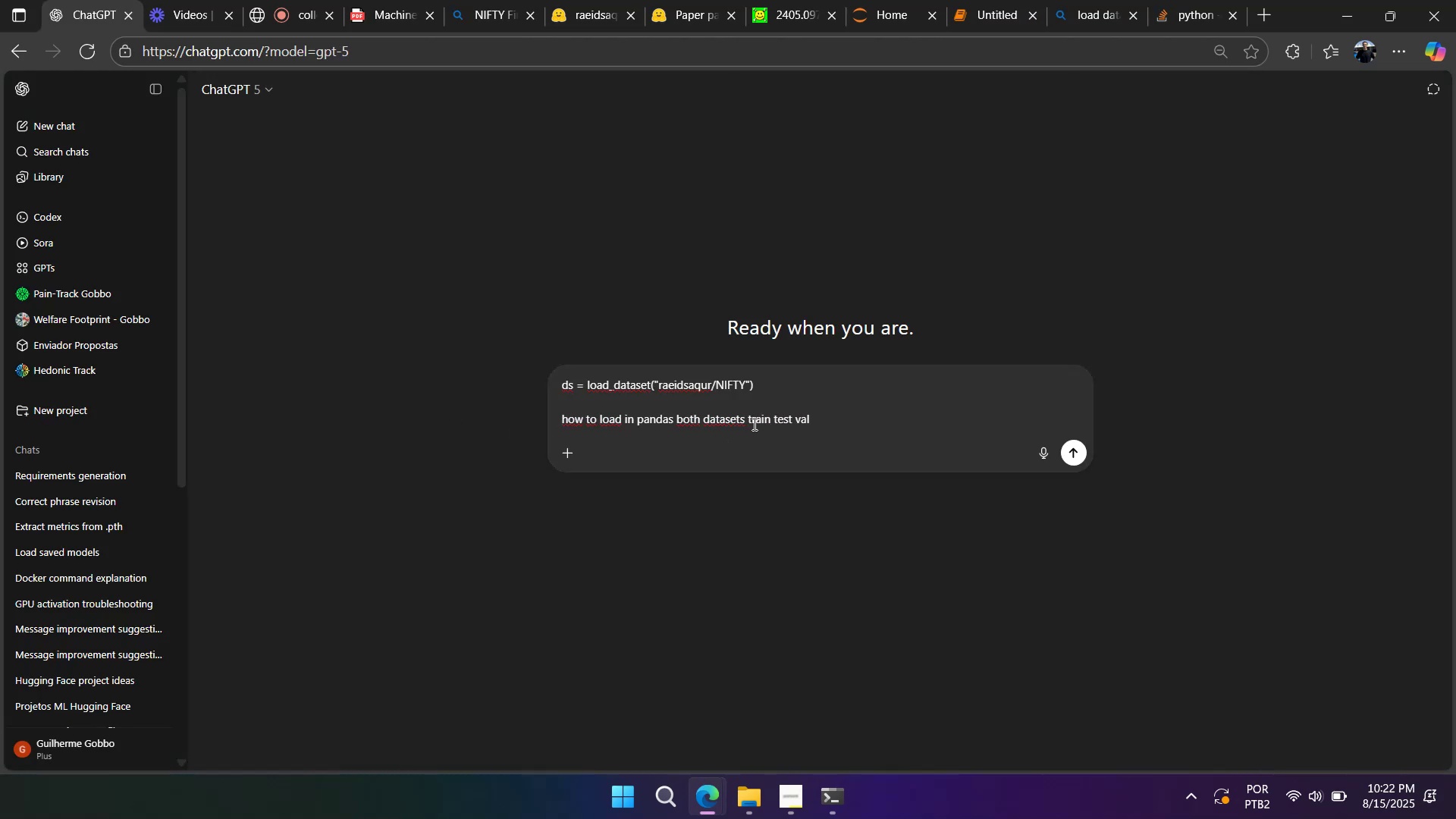 
key(Alt+AltLeft)
 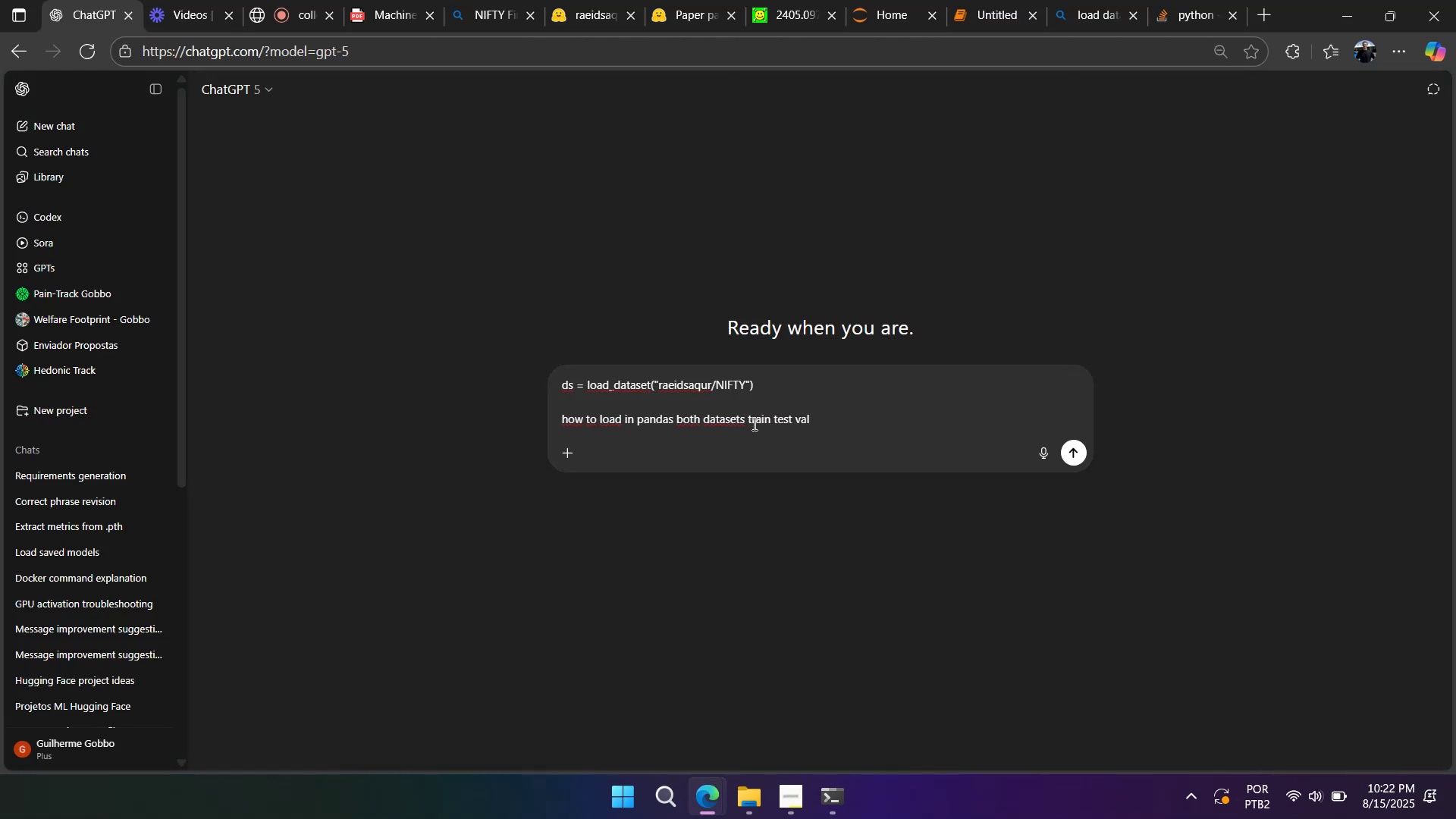 
key(Alt+Tab)
 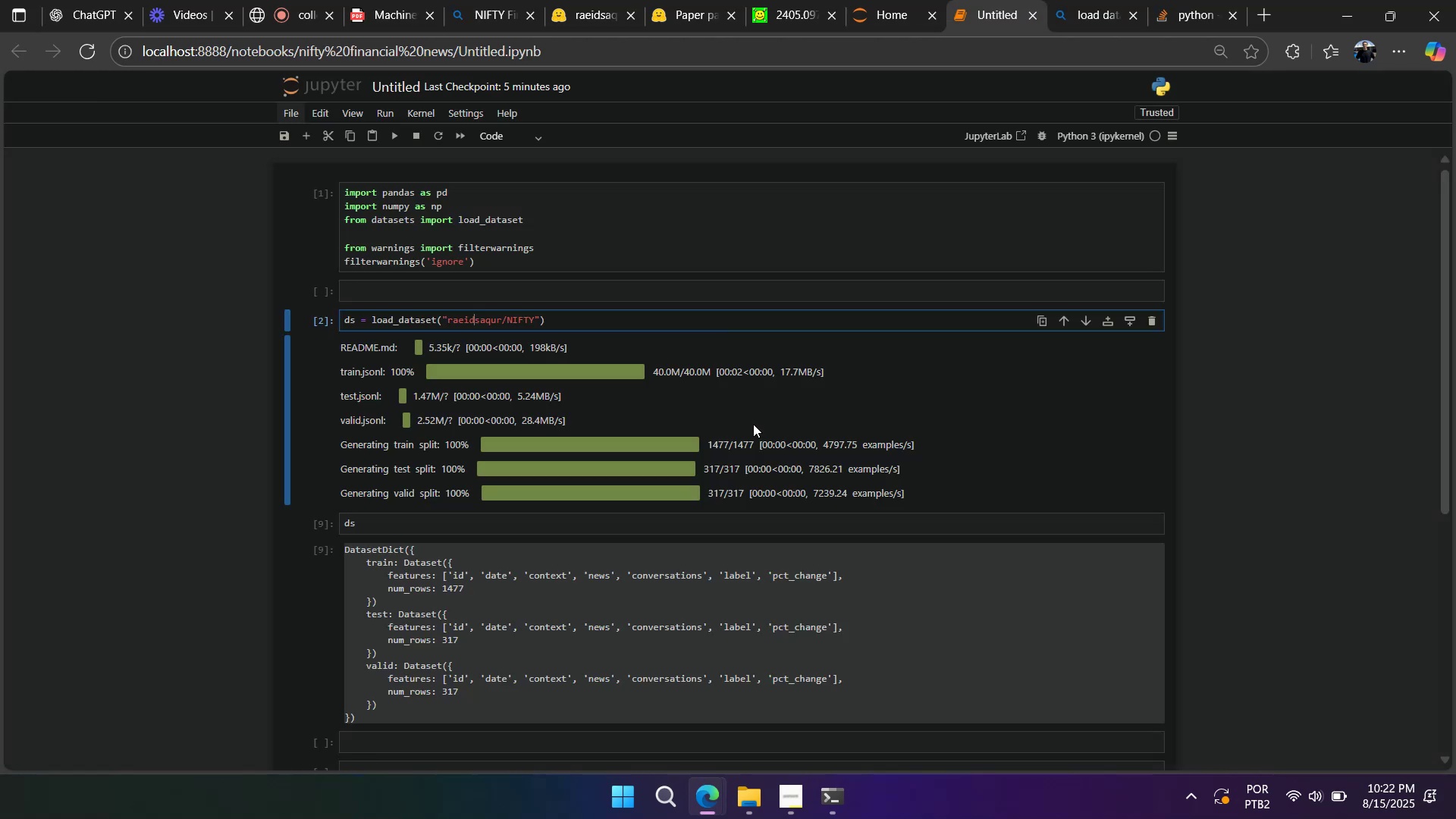 
key(Alt+AltLeft)
 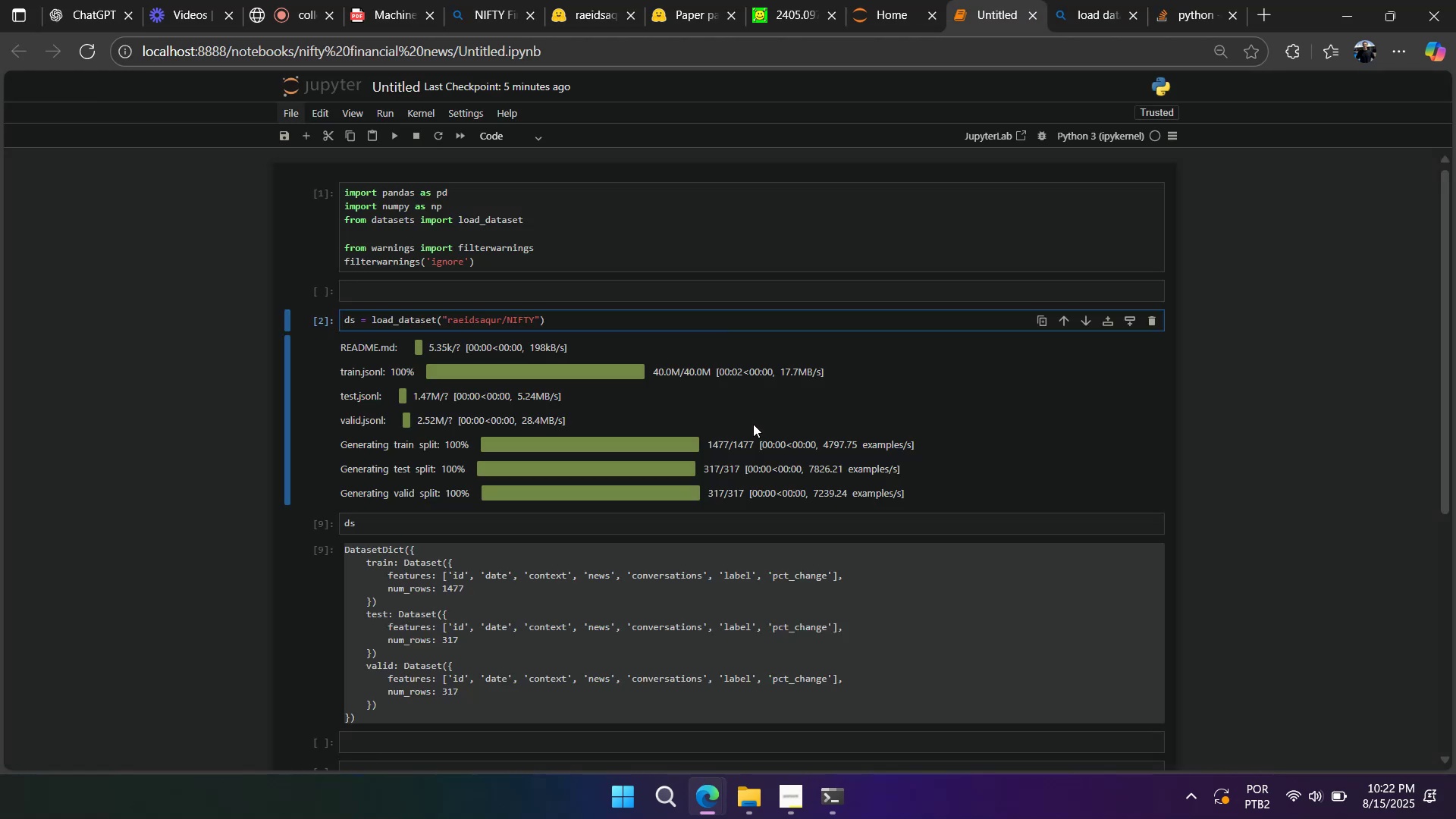 
key(Tab)
type(id)
 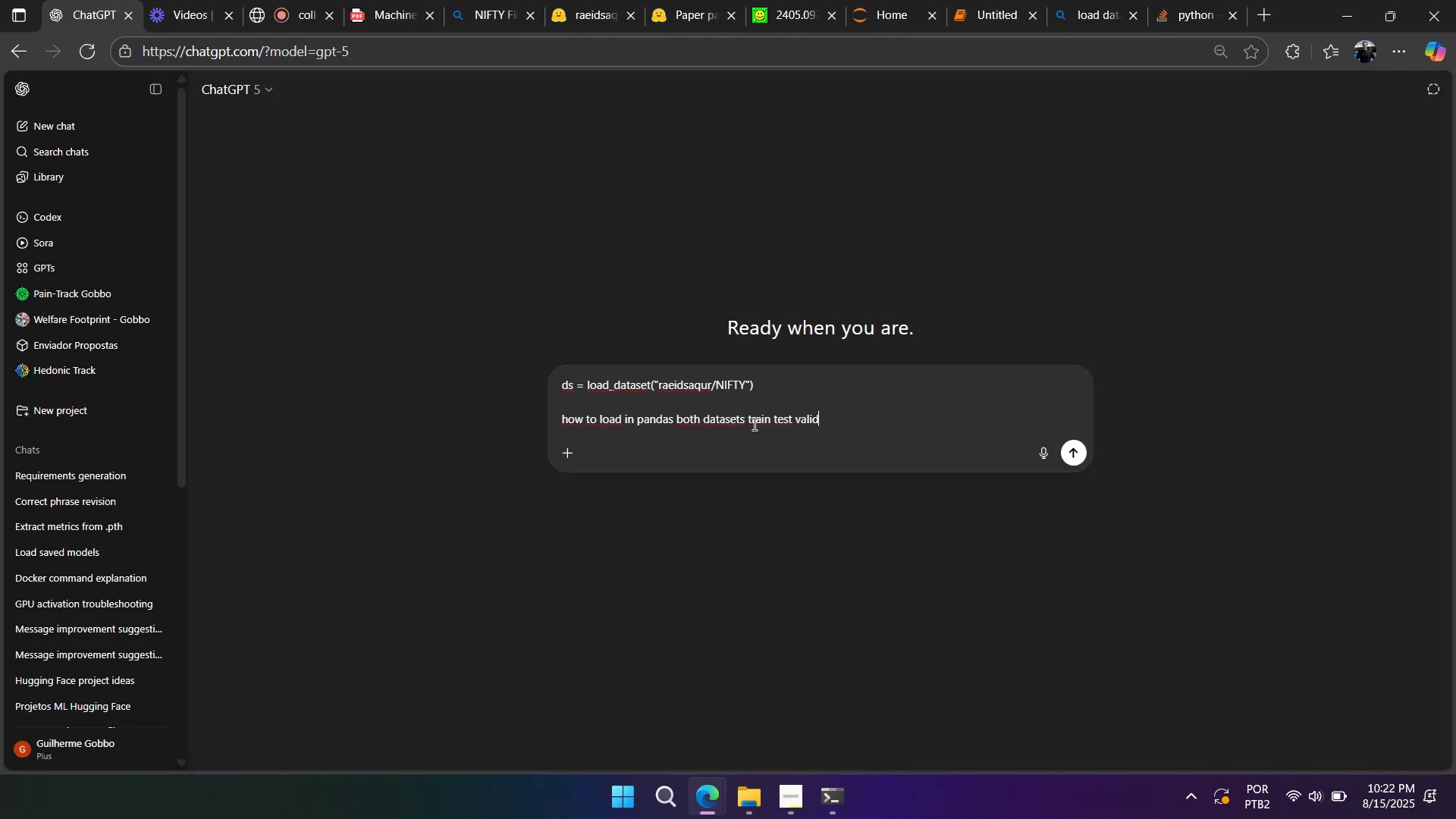 
key(Enter)
 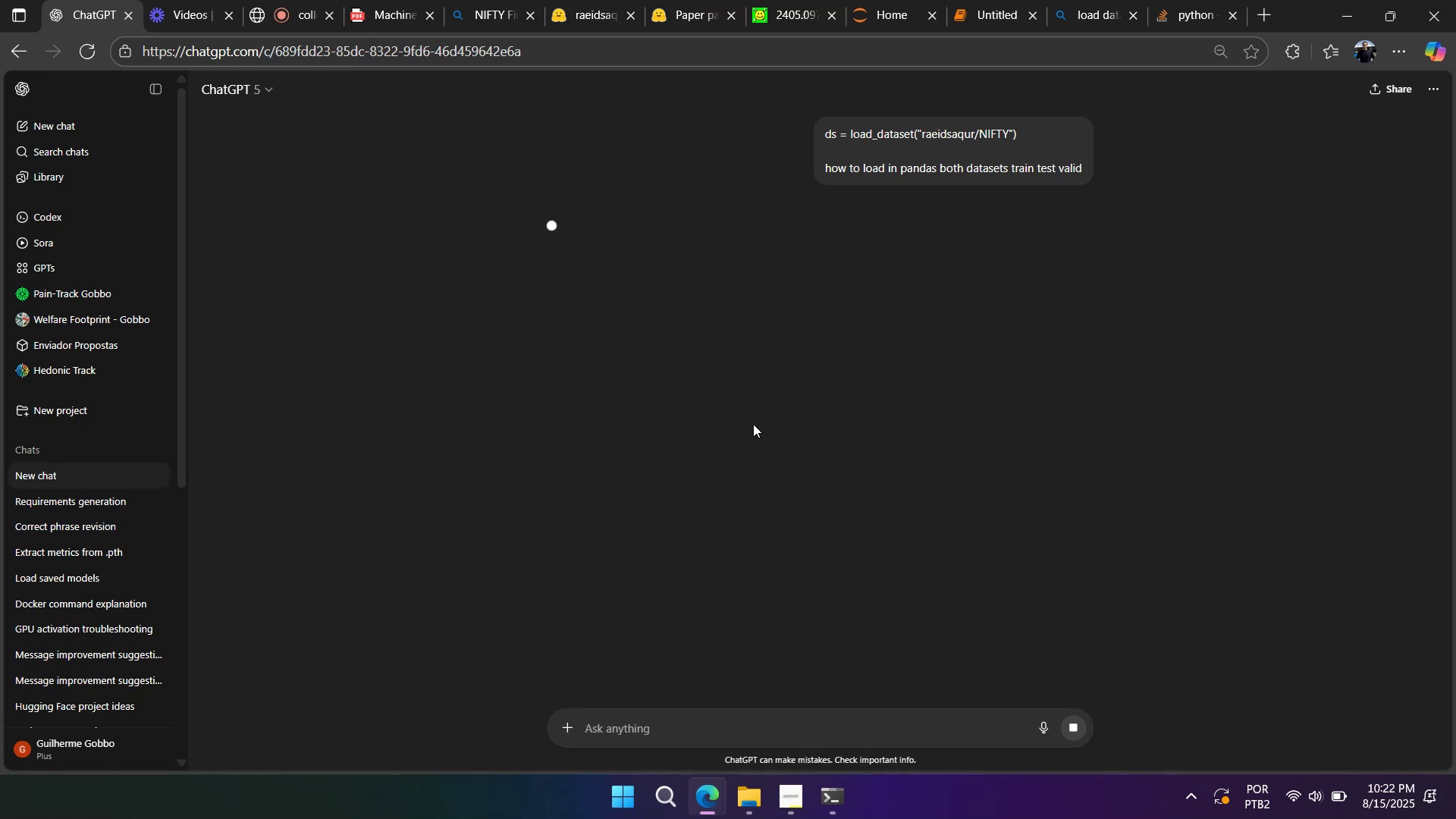 
left_click([767, 5])
 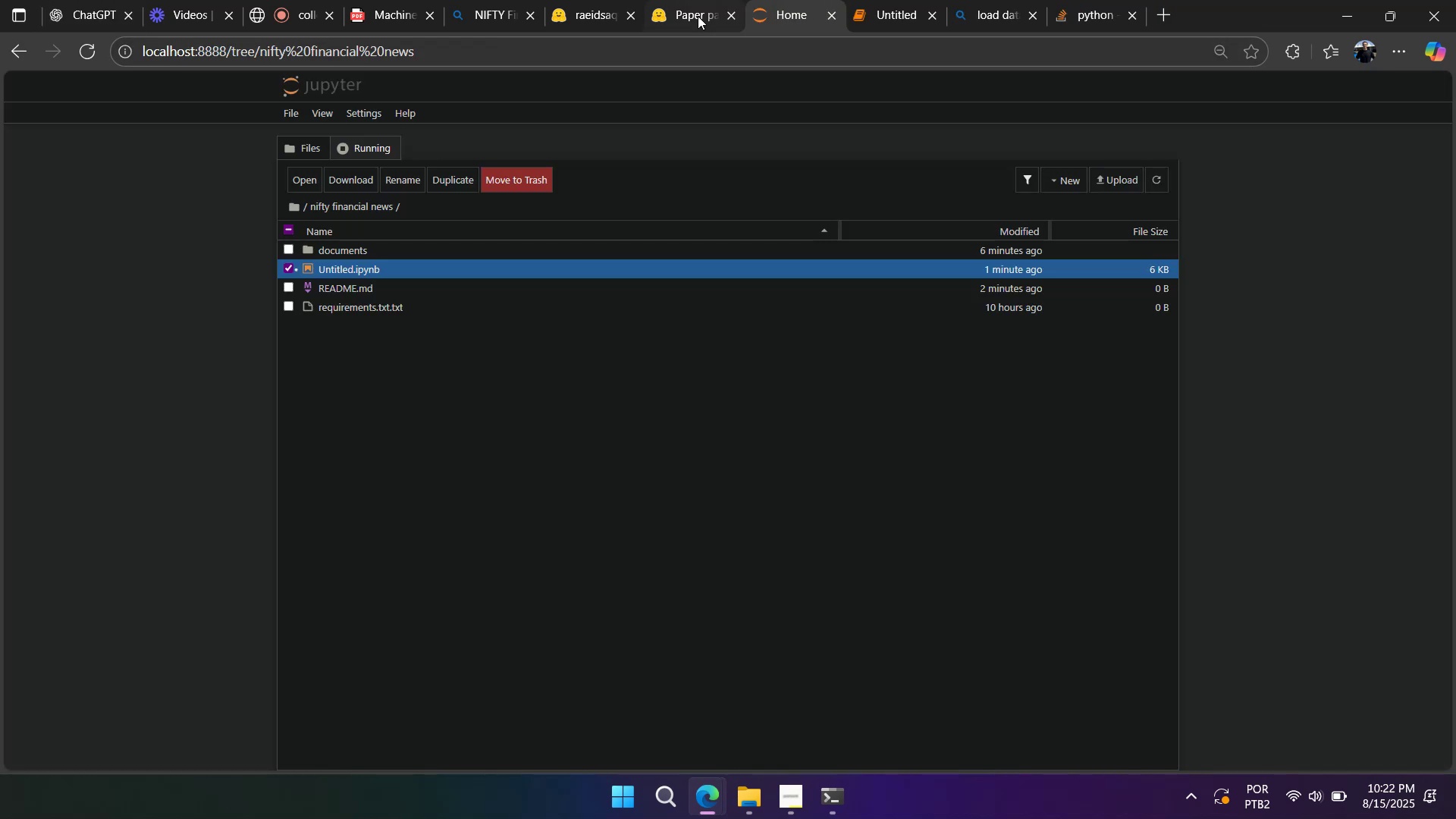 
double_click([725, 16])
 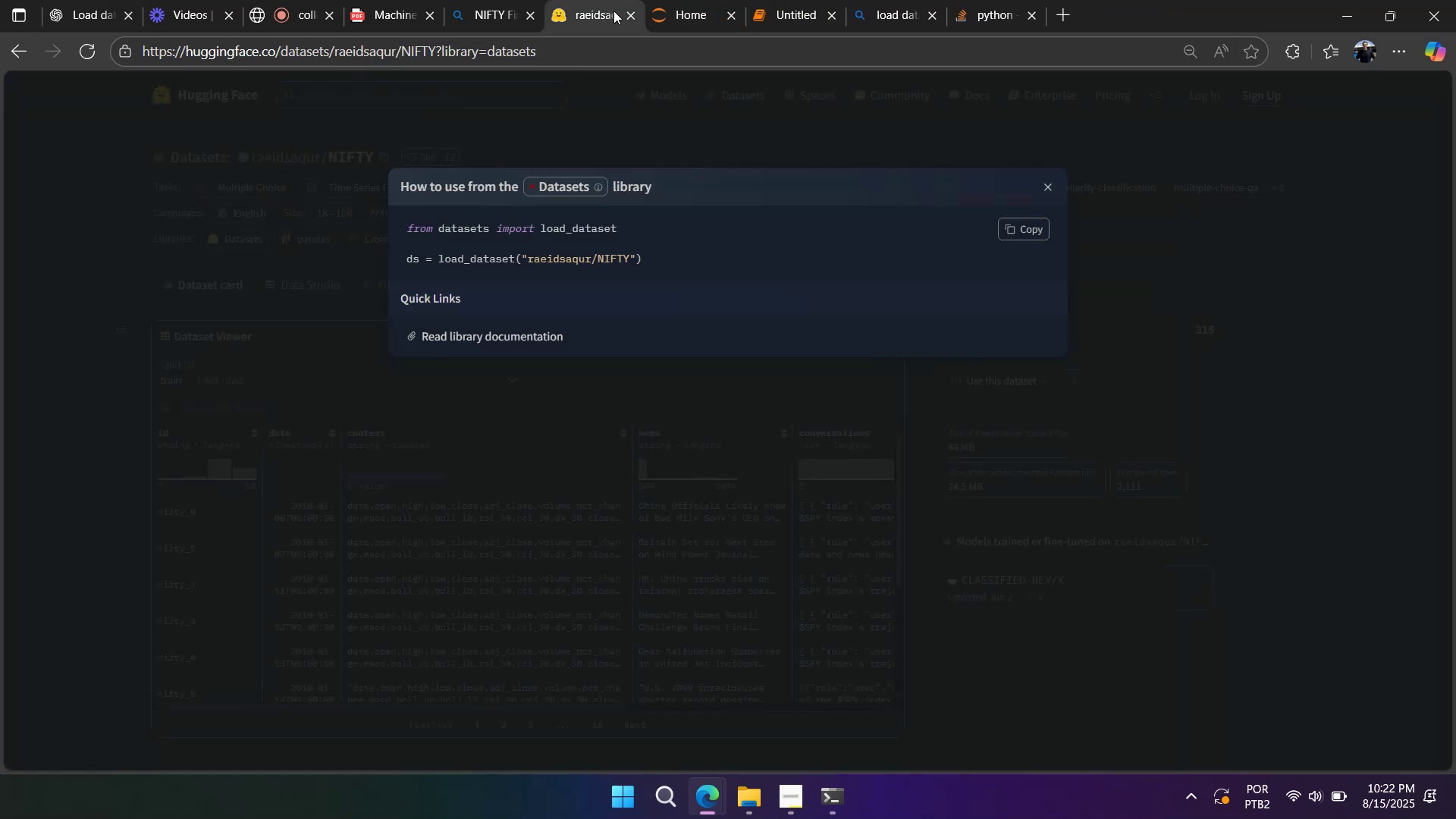 
double_click([630, 14])
 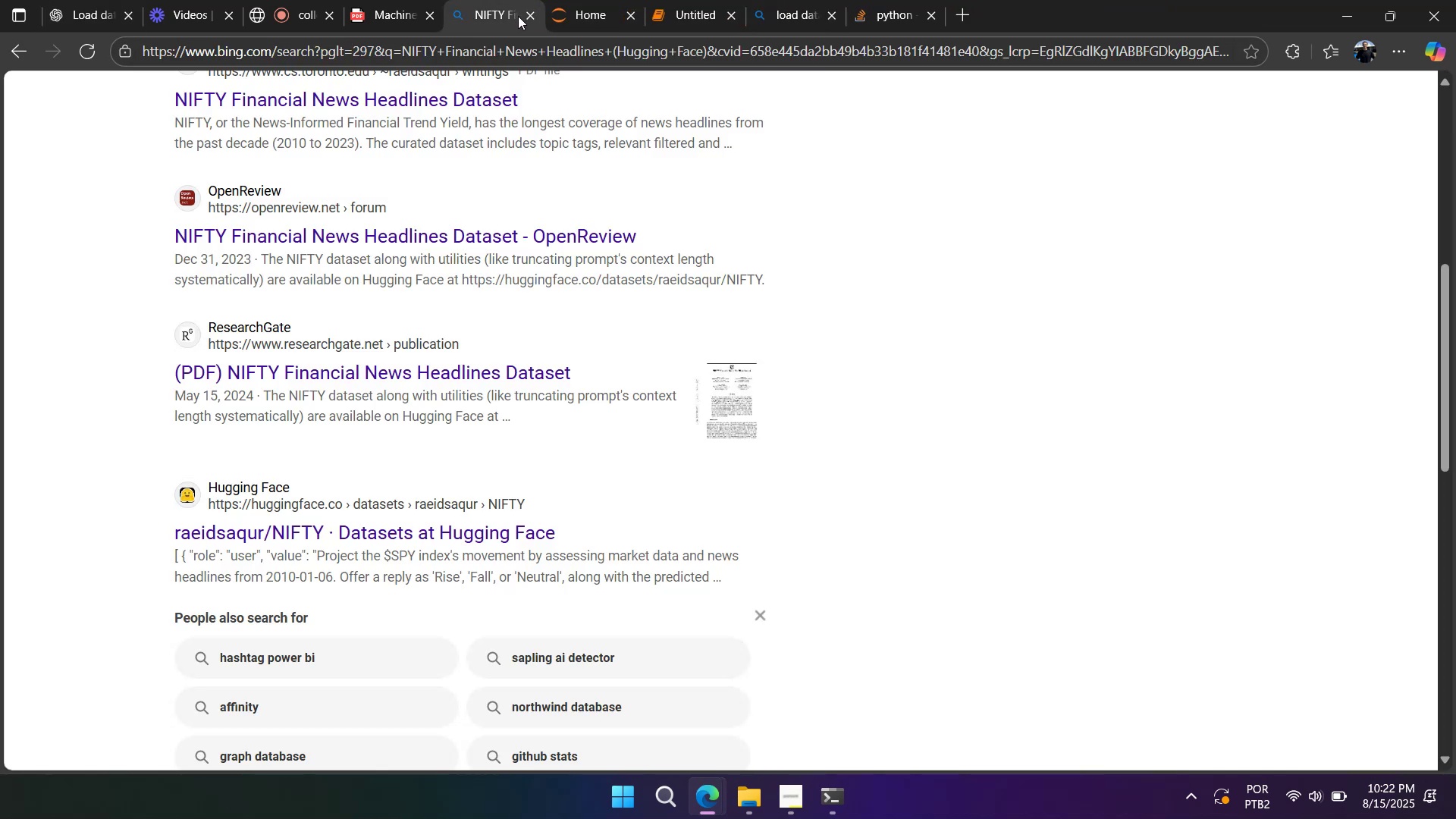 
left_click([525, 16])
 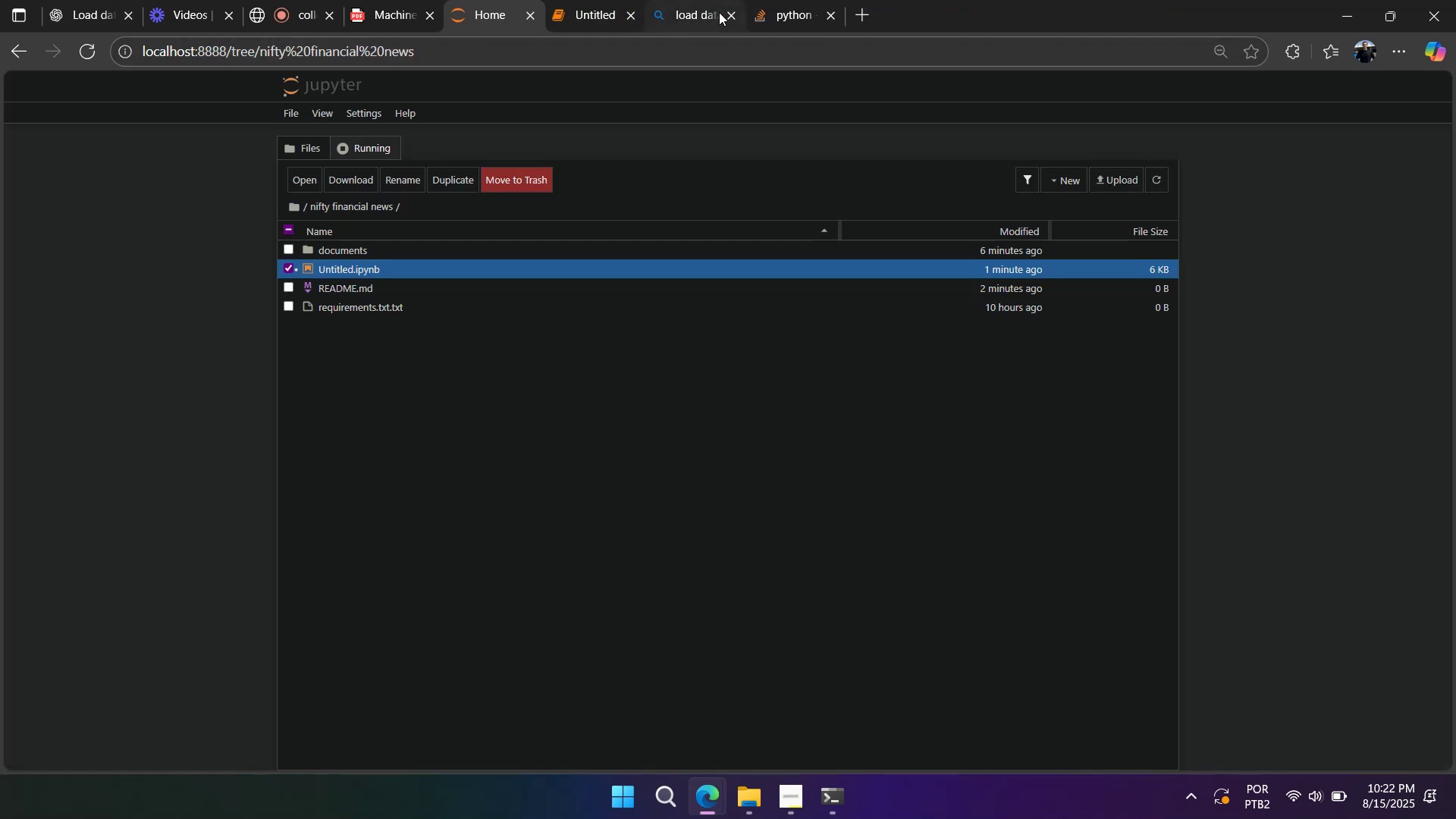 
double_click([735, 12])
 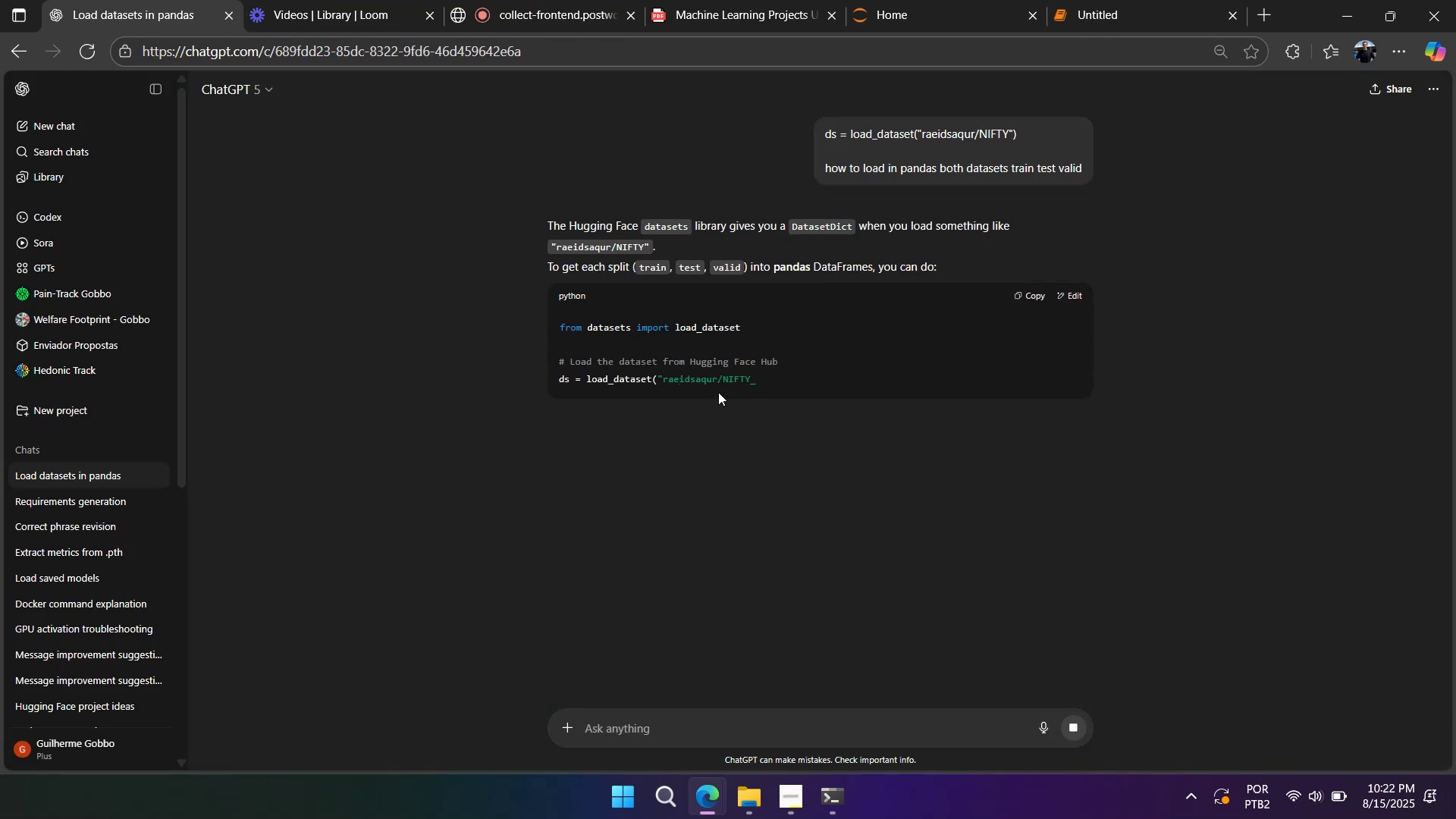 
wait(11.35)
 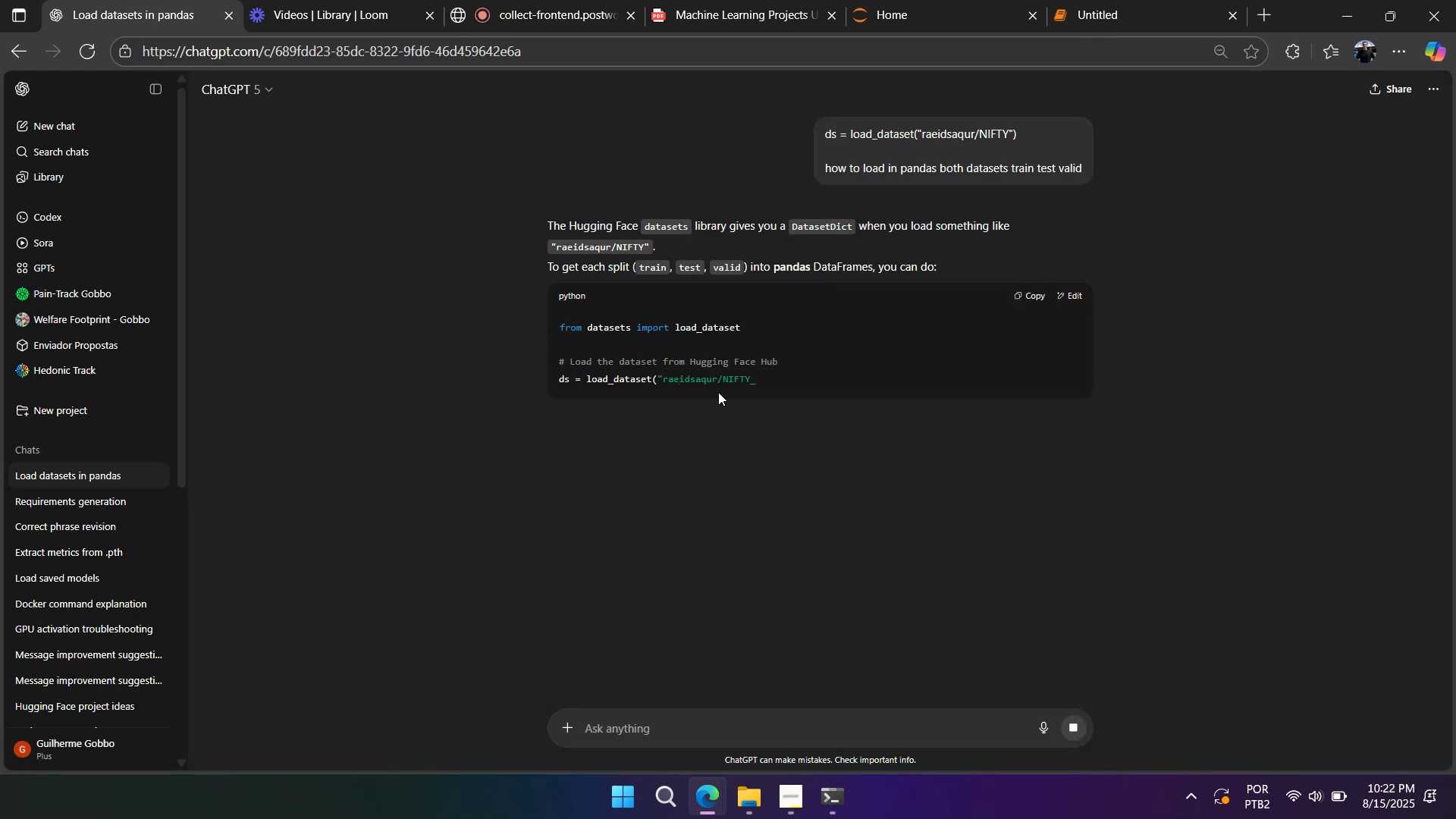 
left_click_drag(start_coordinate=[553, 429], to_coordinate=[770, 469])
 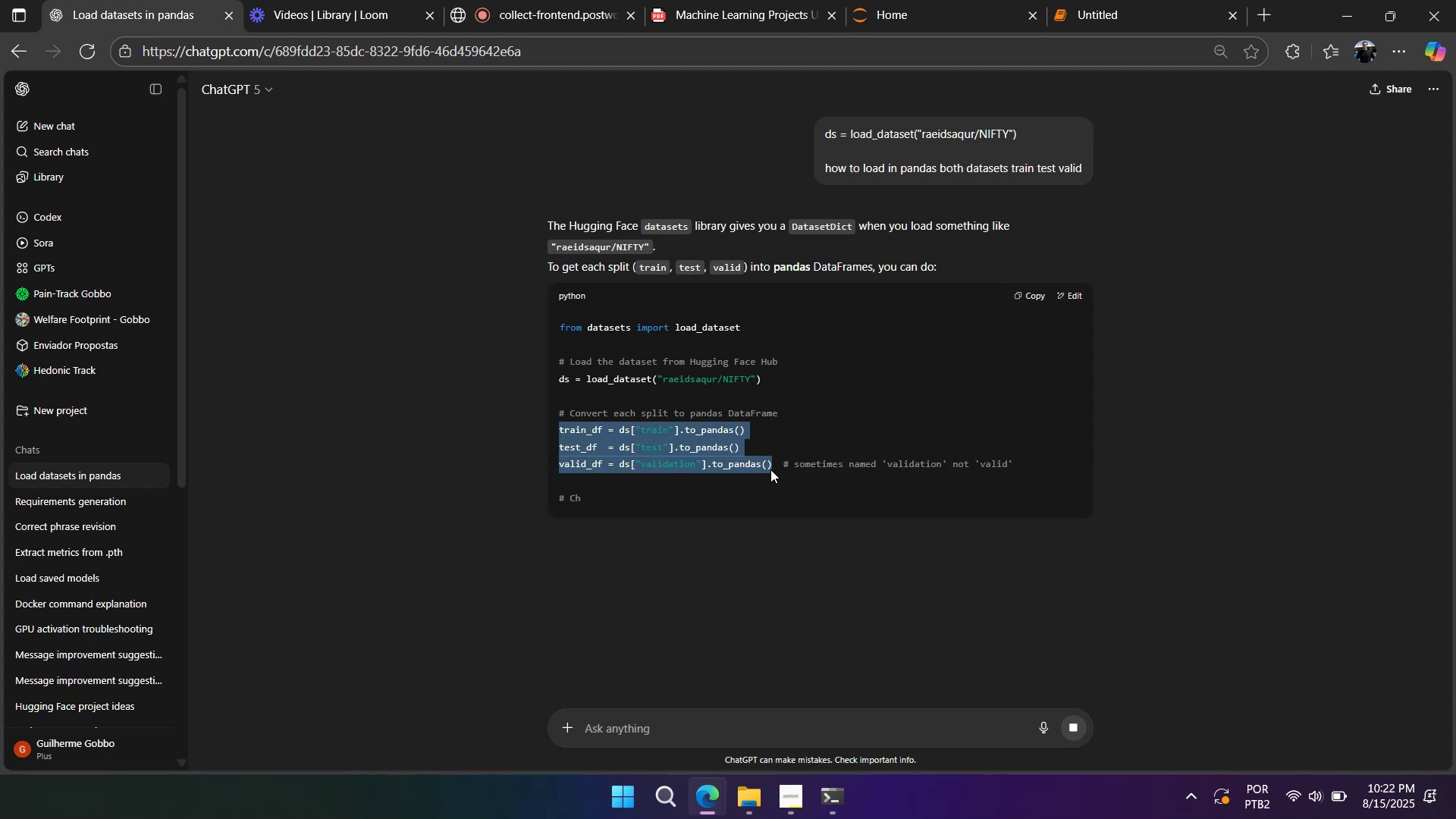 
key(Control+C)
 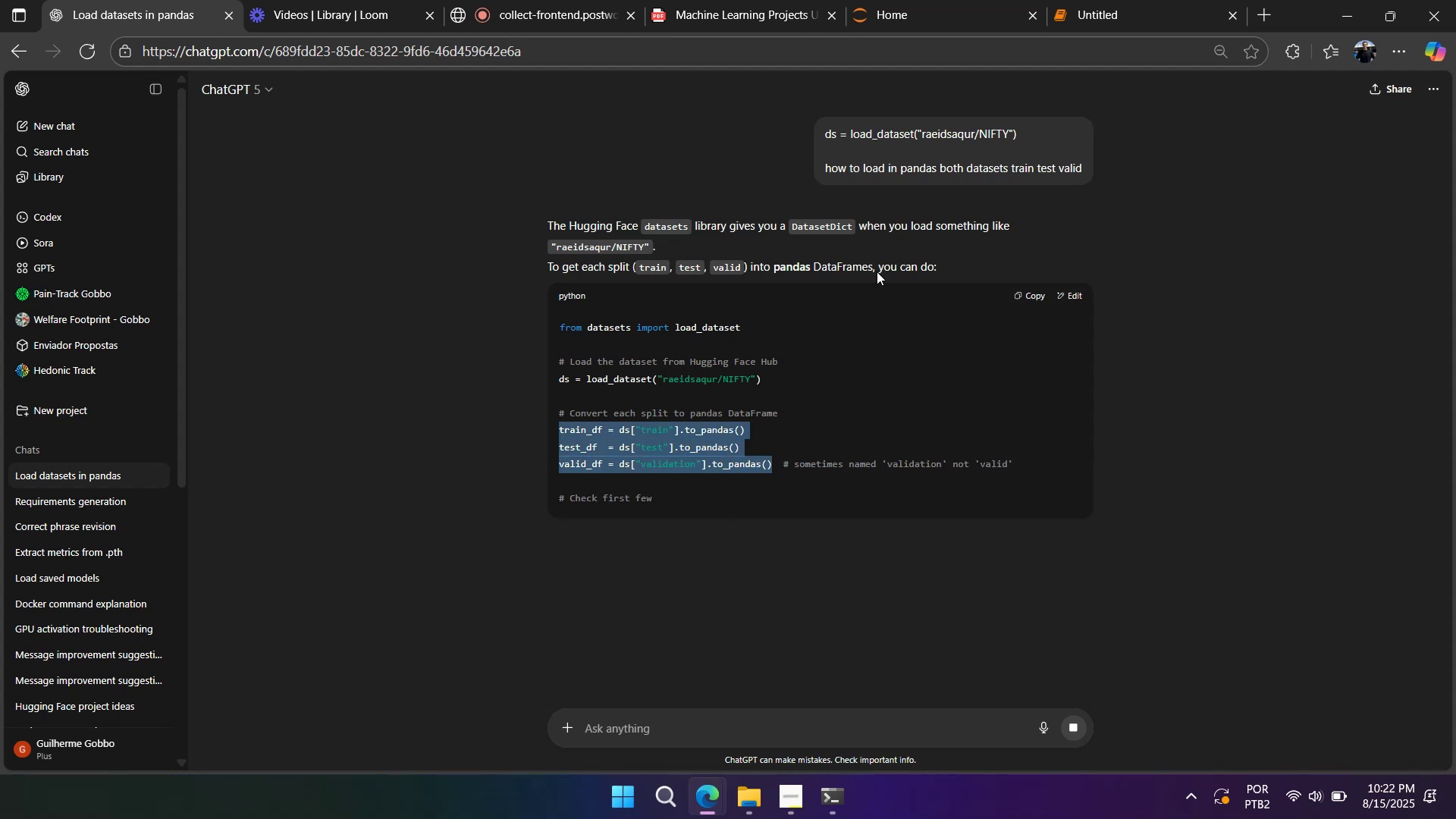 
key(Control+C)
 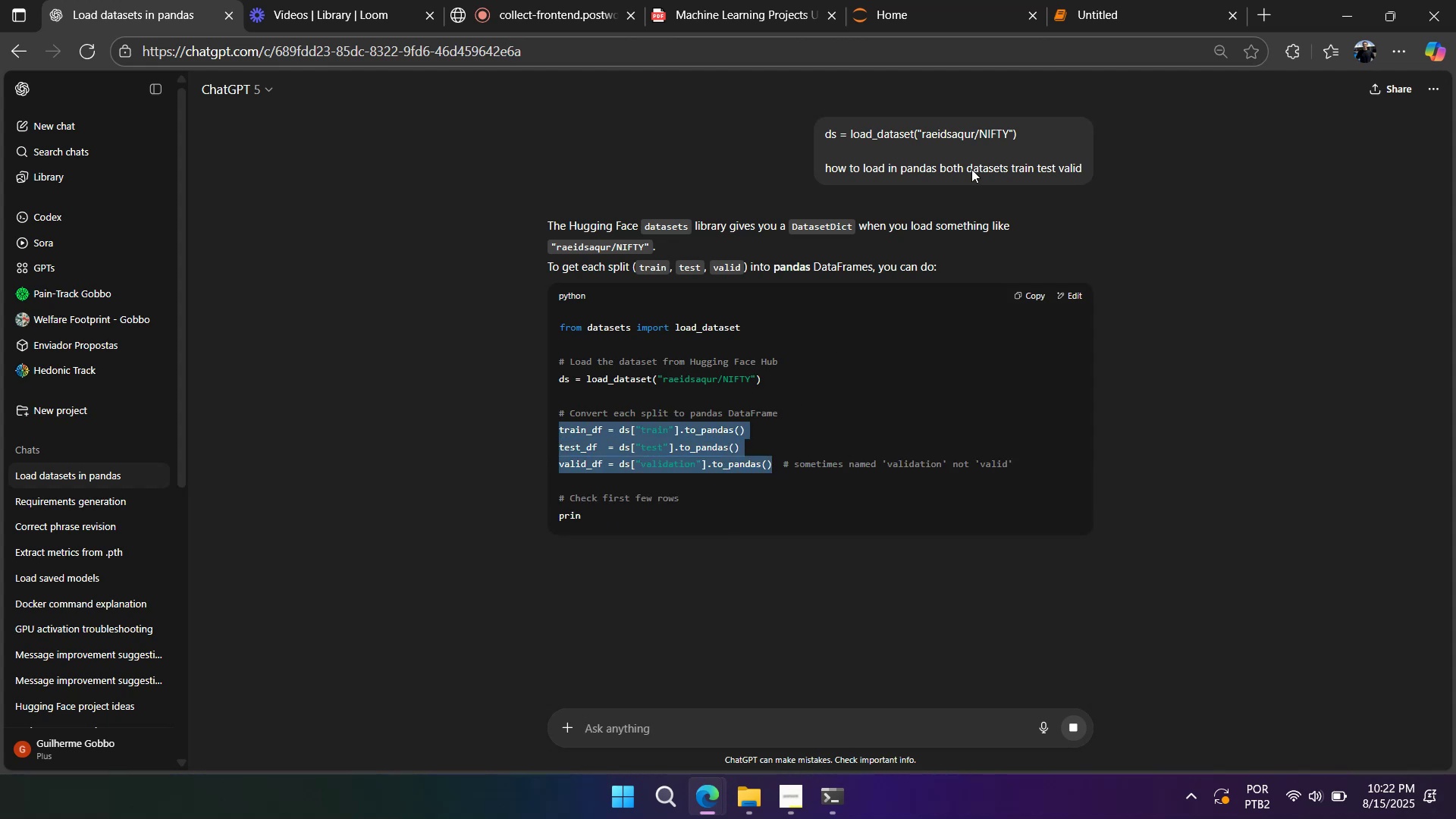 
key(Control+C)
 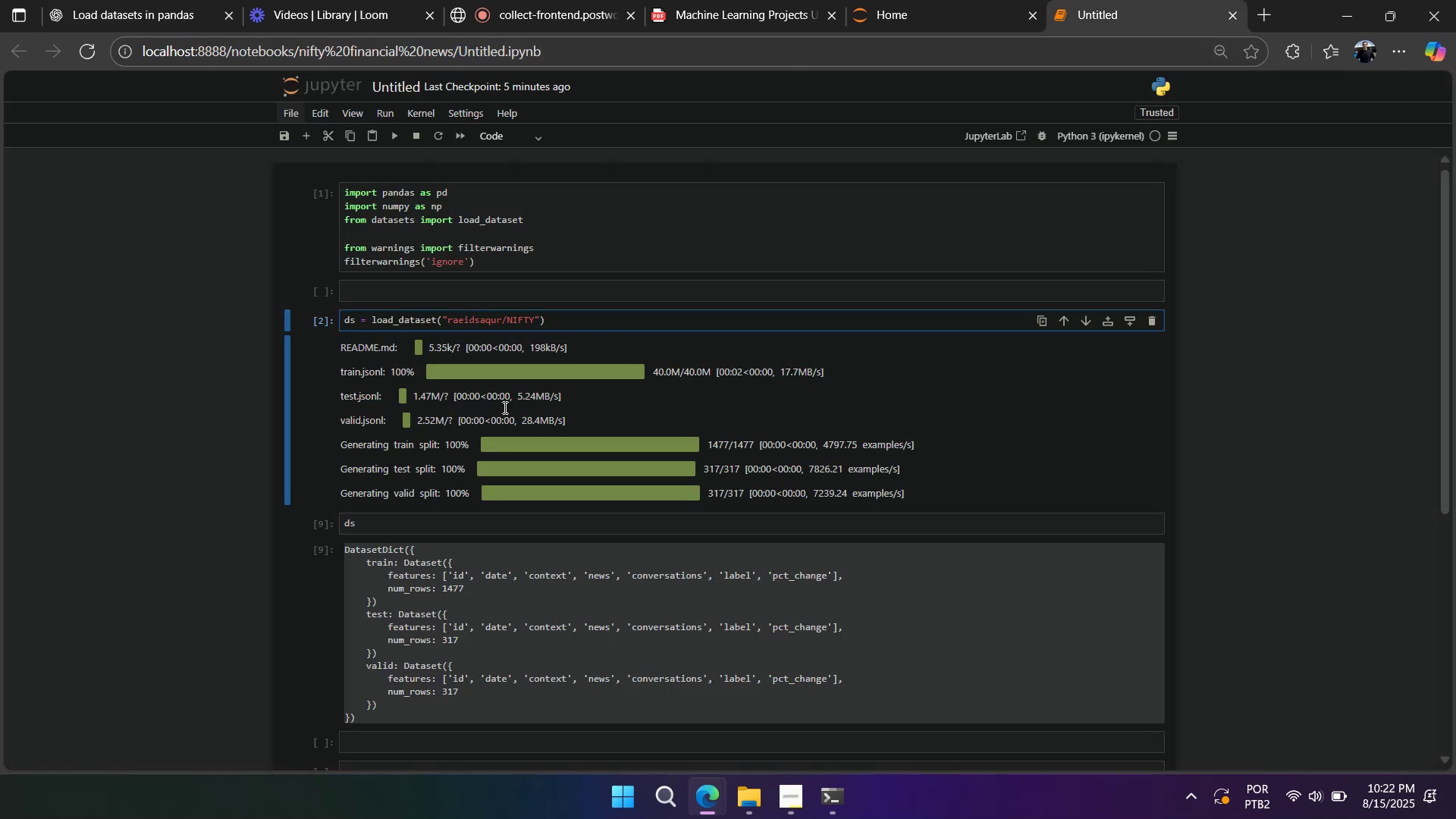 
left_click([401, 529])
 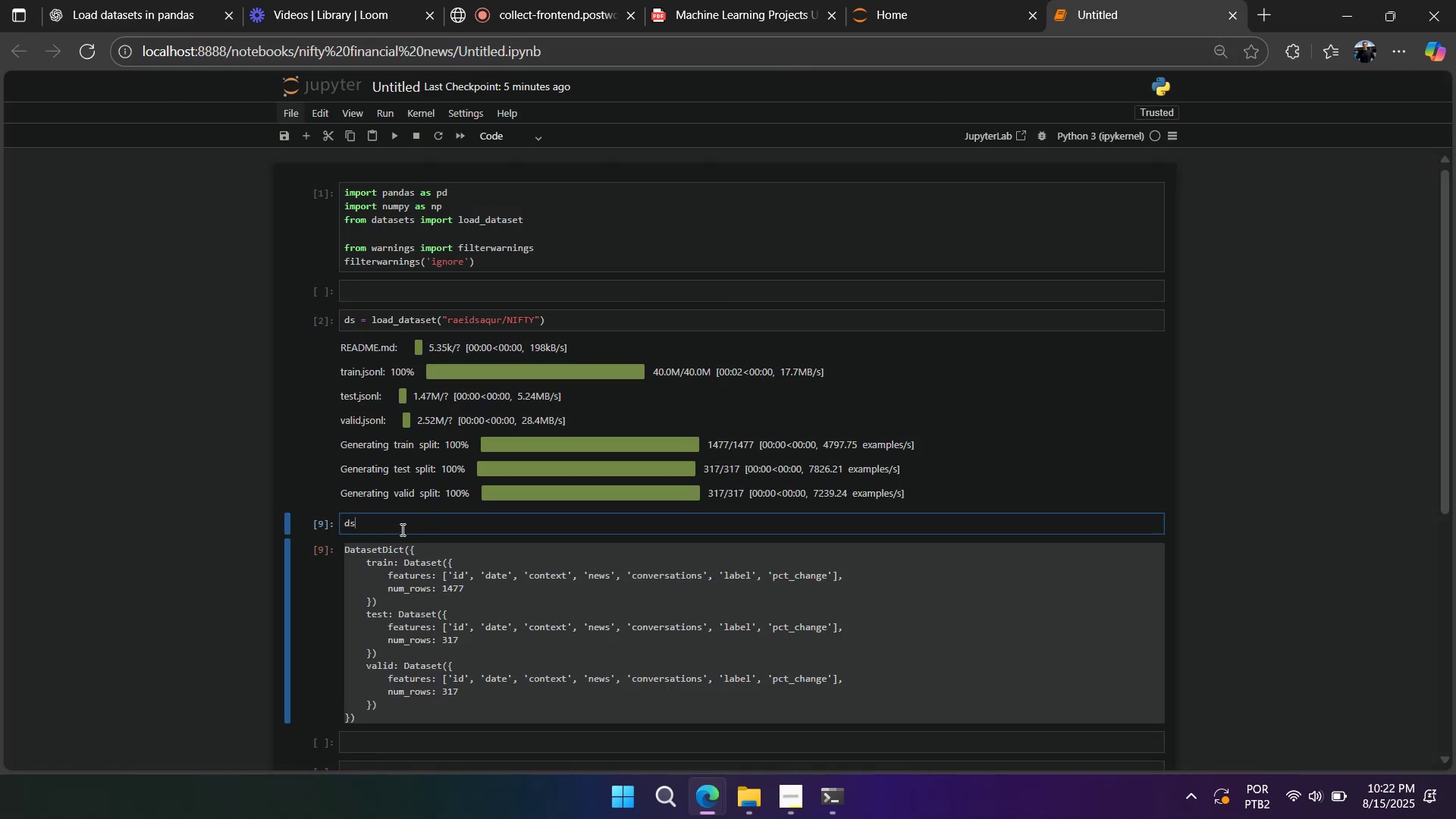 
key(Control+A)
 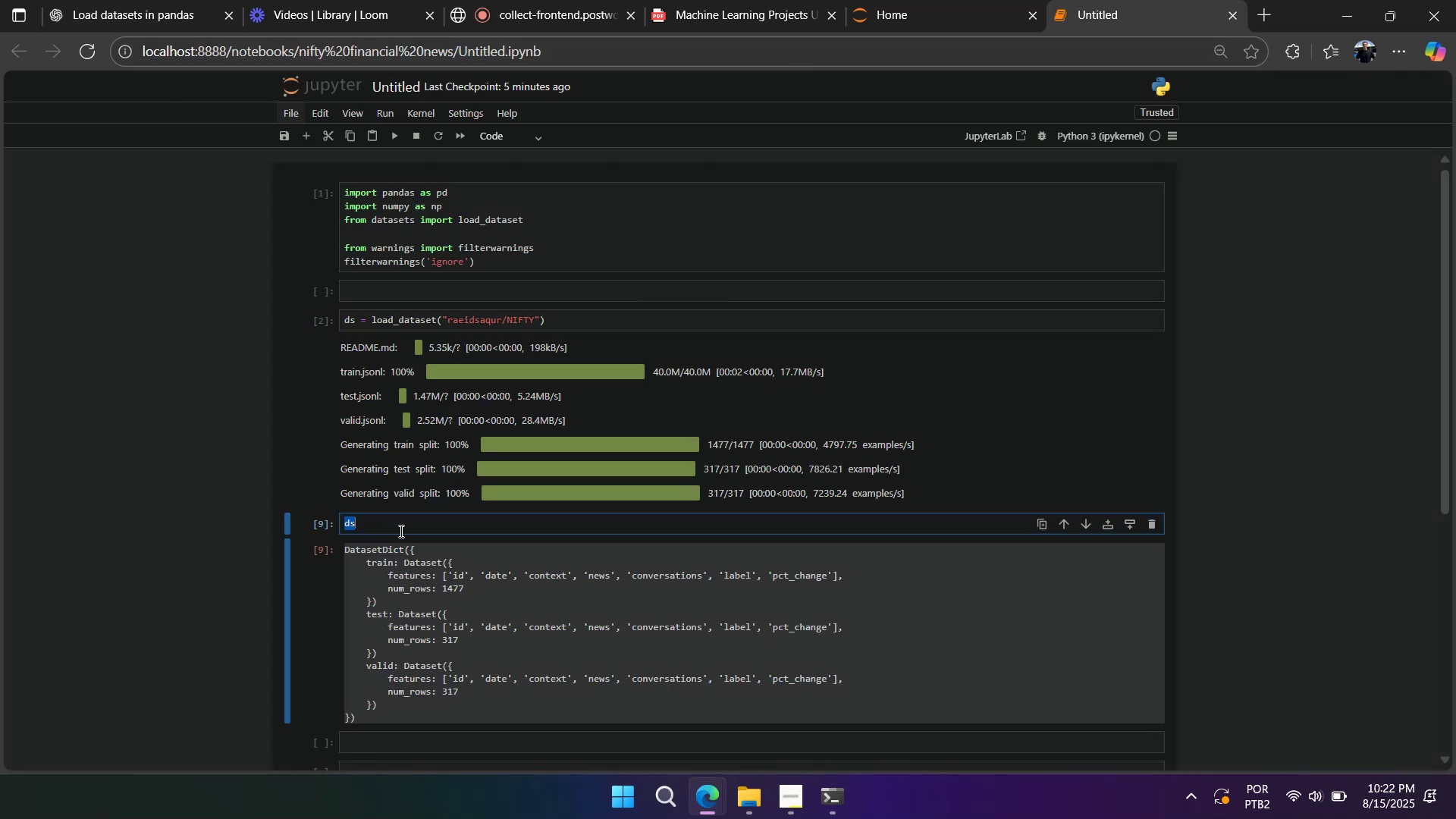 
key(Control+V)
 